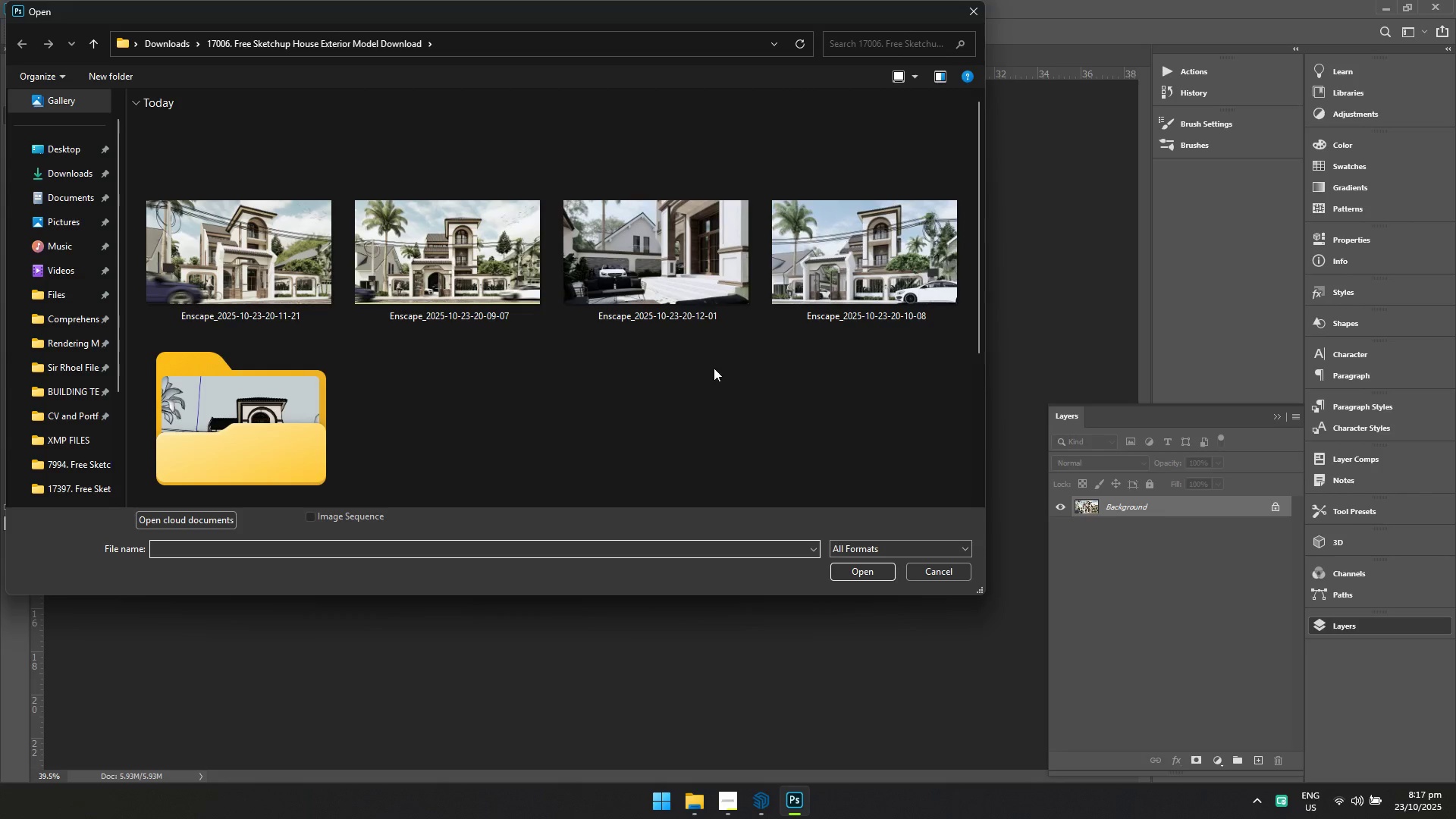 
left_click([806, 309])
 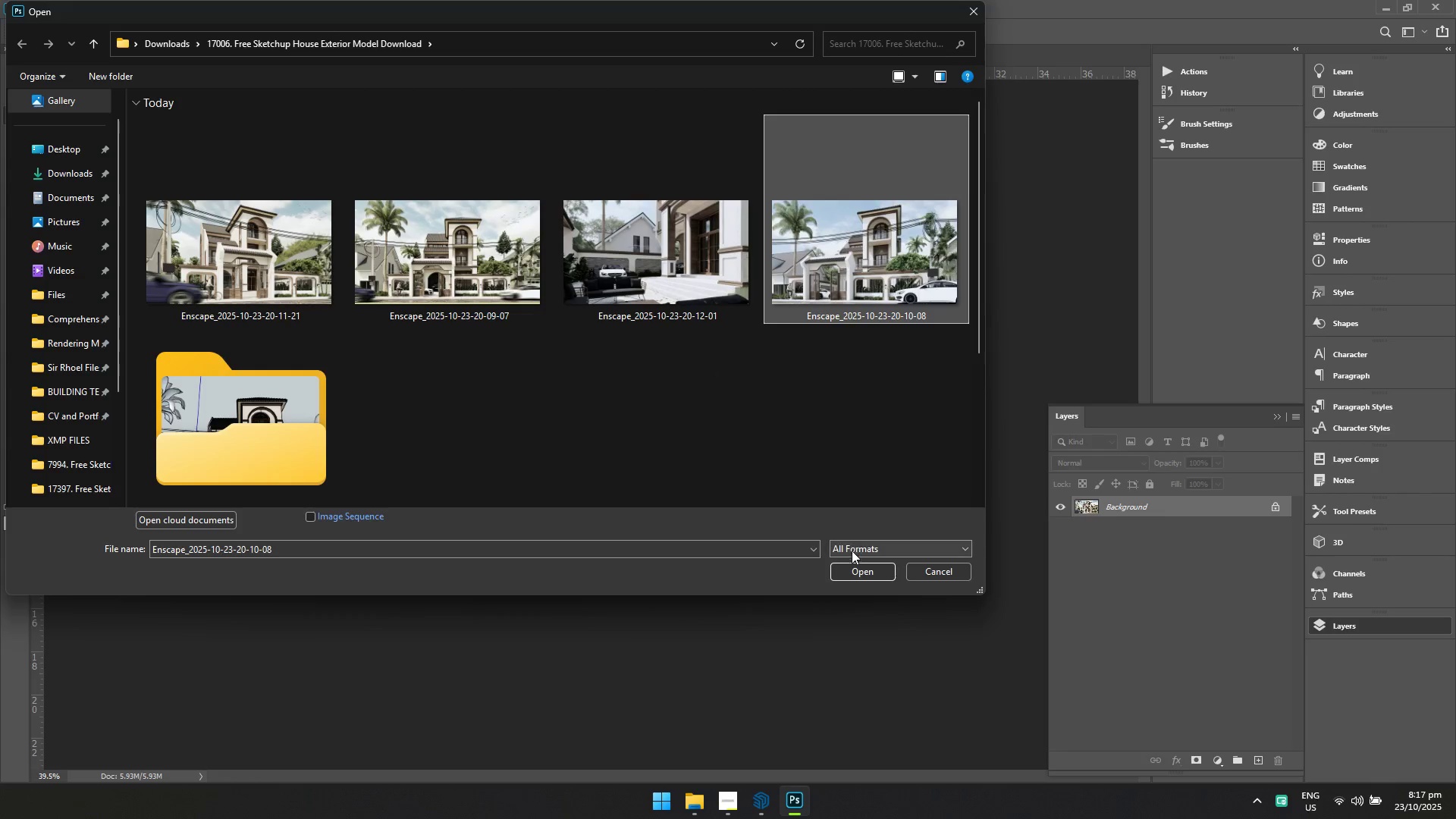 
left_click([855, 562])
 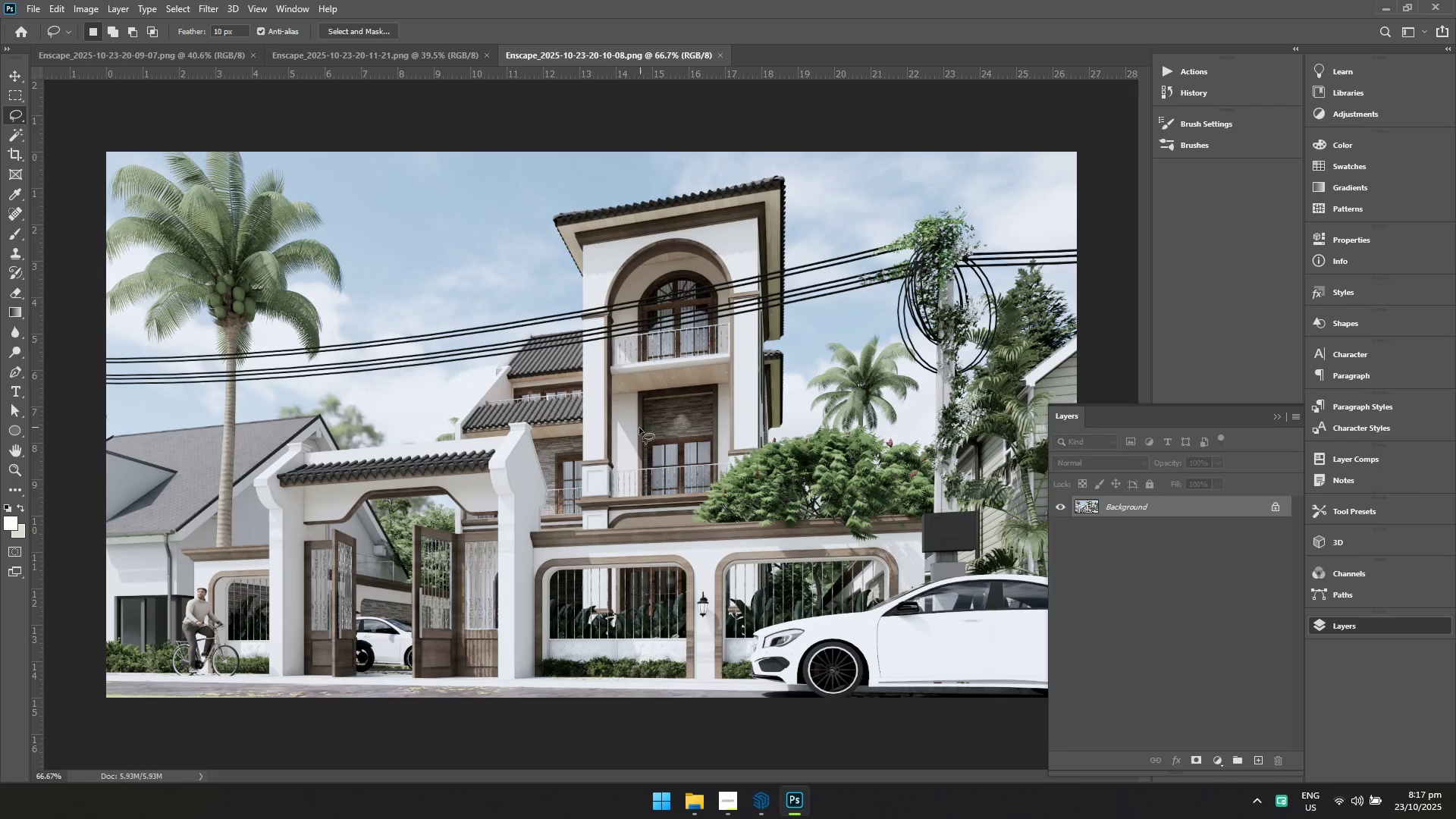 
key(Control+J)
 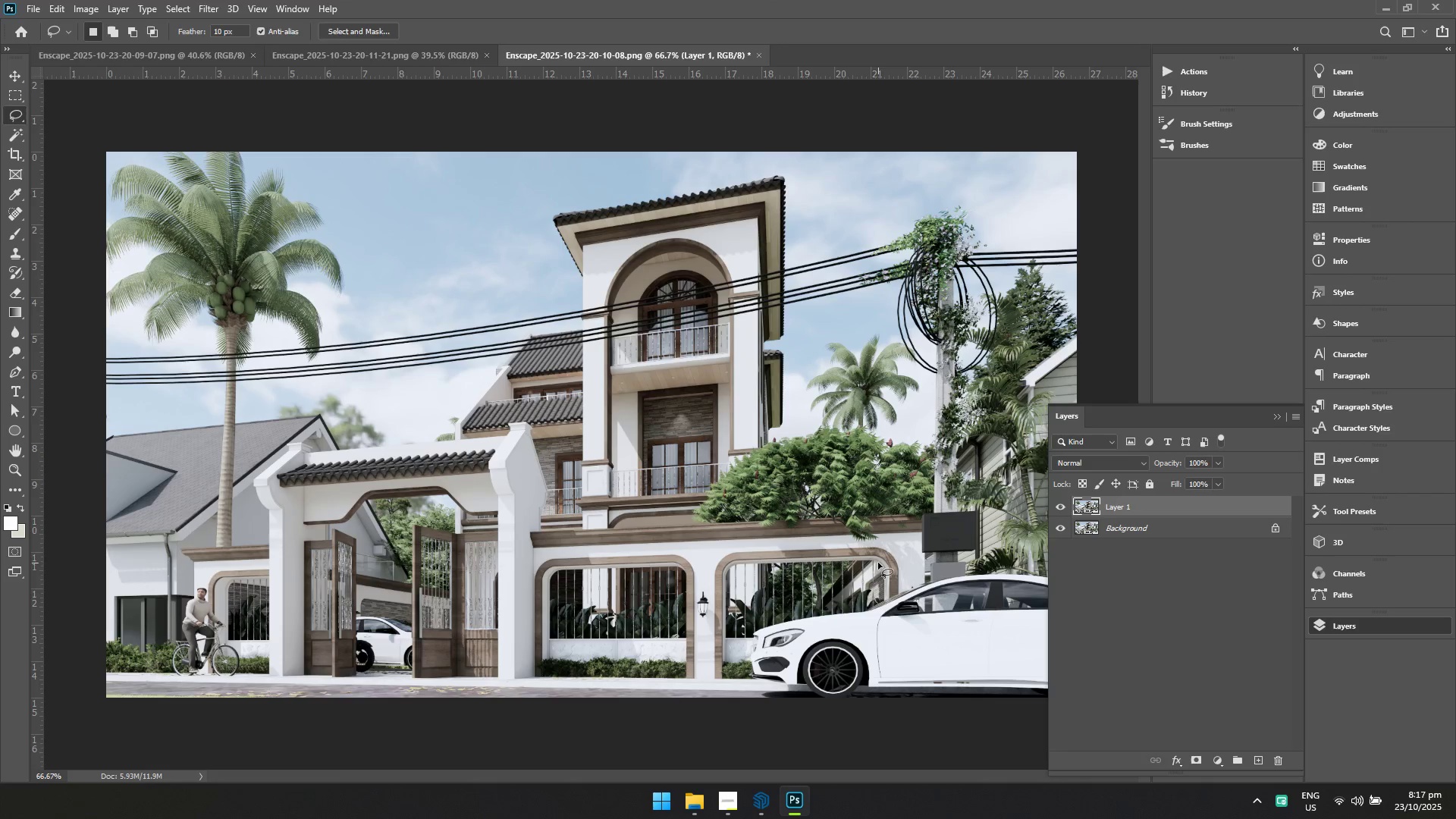 
hold_key(key=ControlLeft, duration=0.71)
 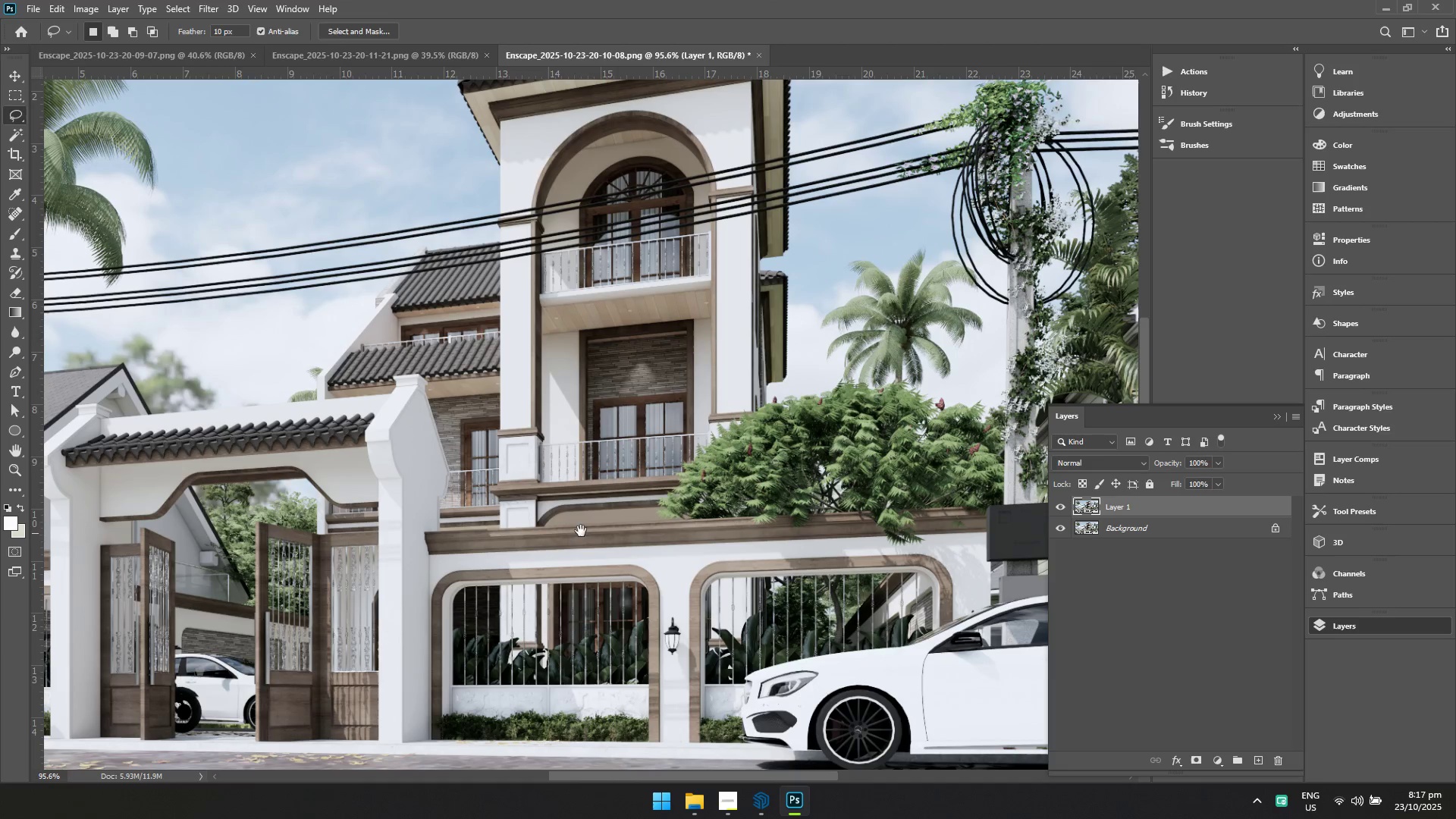 
hold_key(key=Space, duration=0.63)
 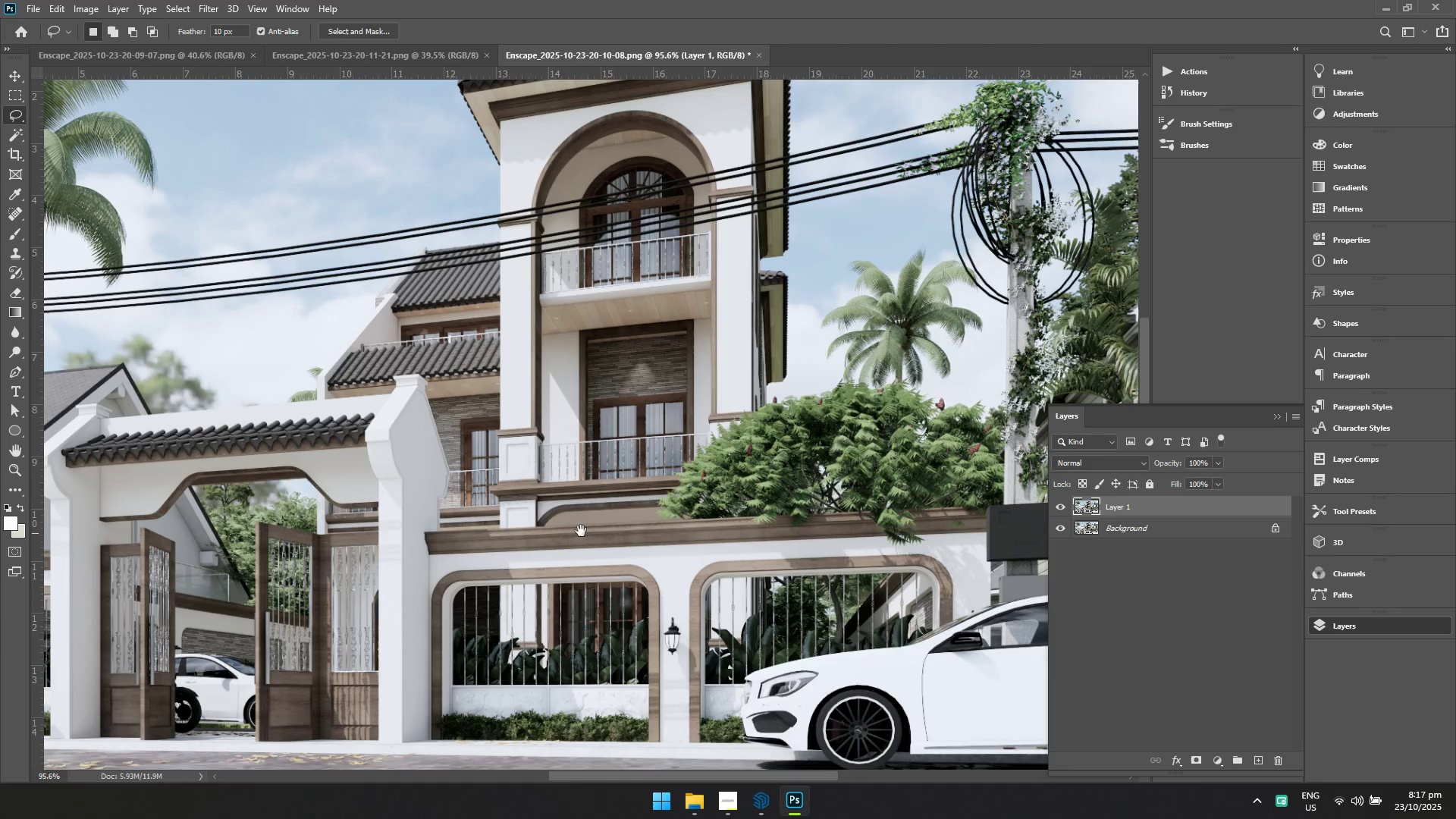 
left_click_drag(start_coordinate=[773, 617], to_coordinate=[802, 630])
 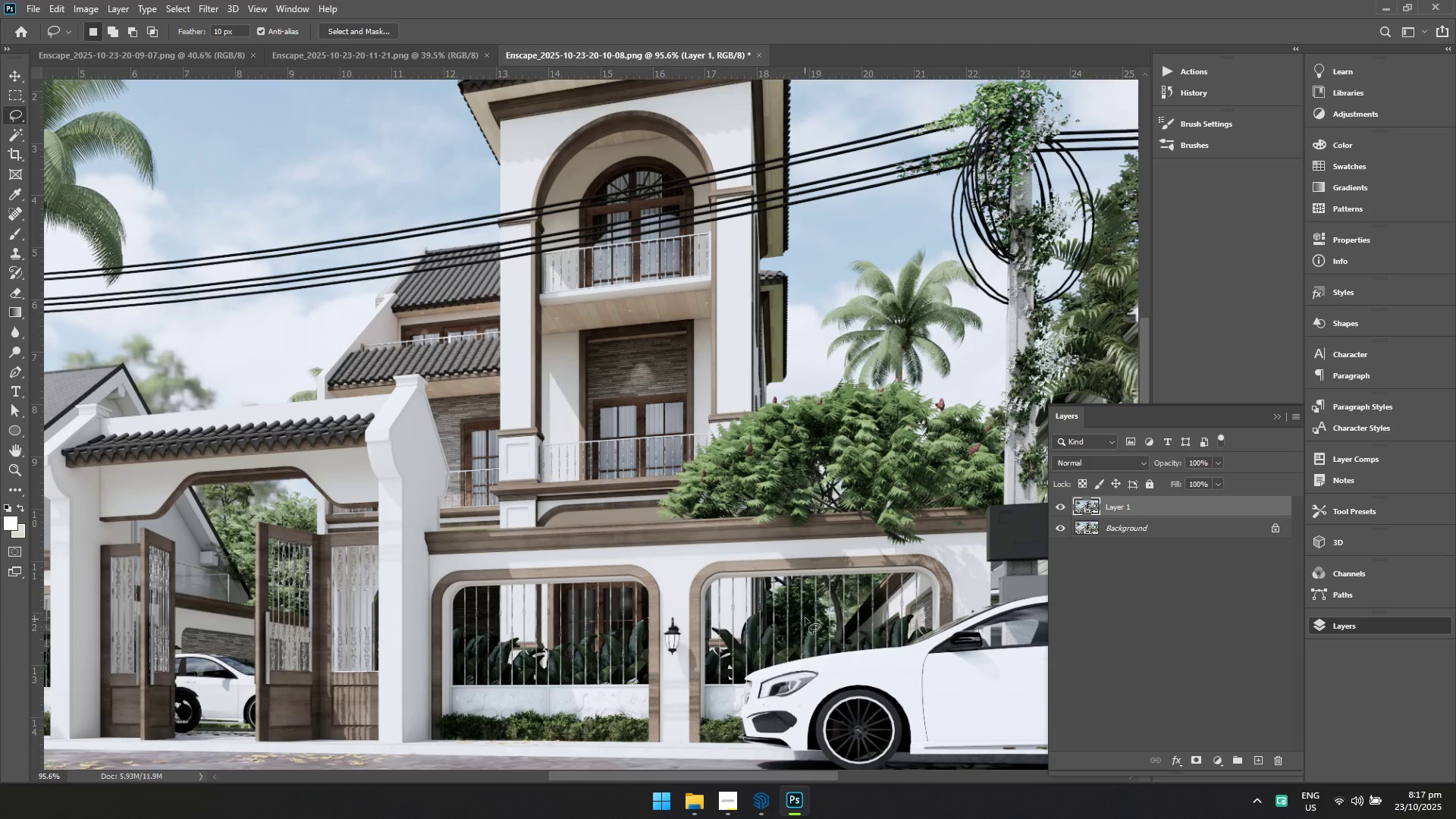 
hold_key(key=Space, duration=0.57)
 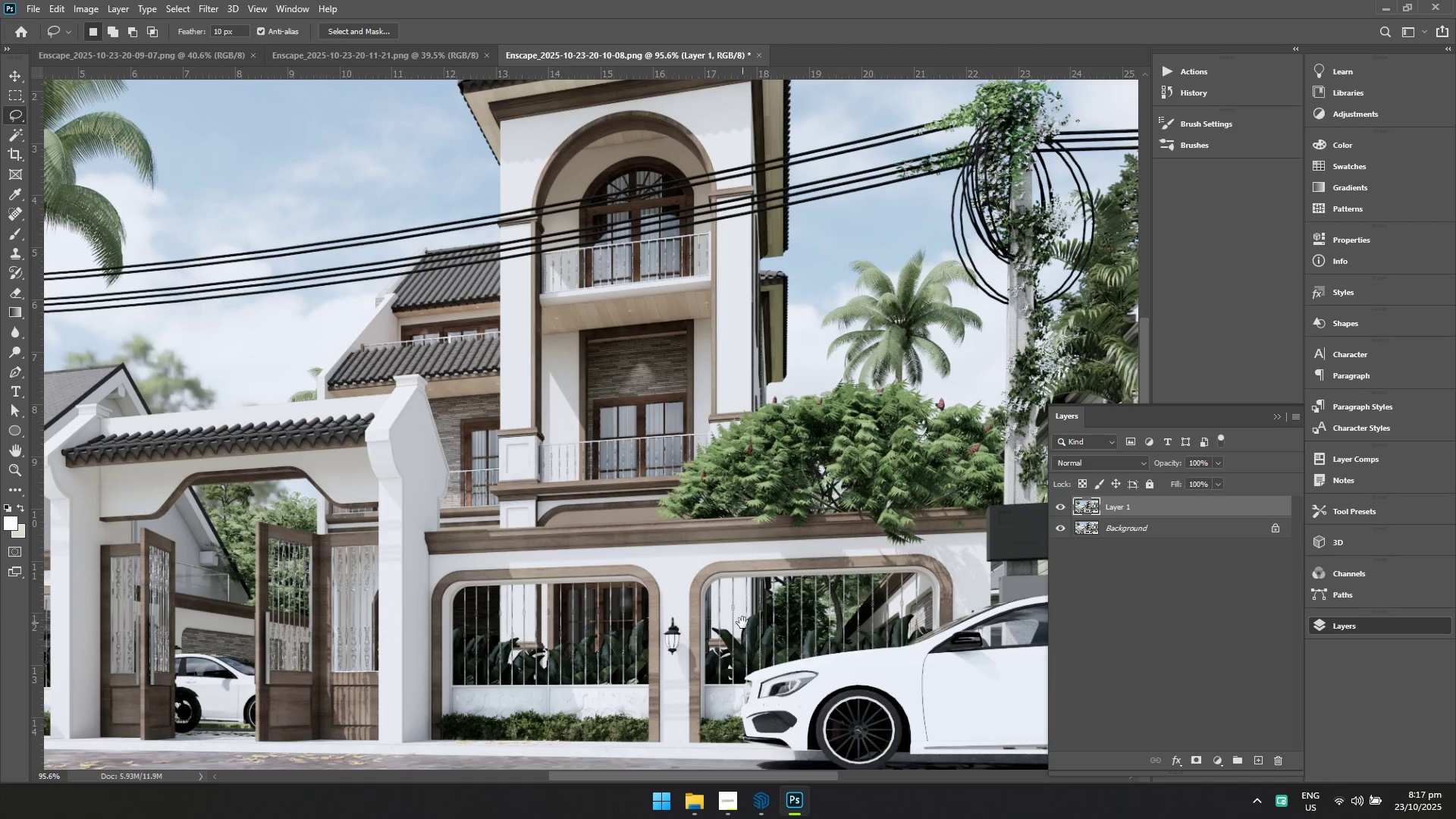 
double_click([497, 516])
 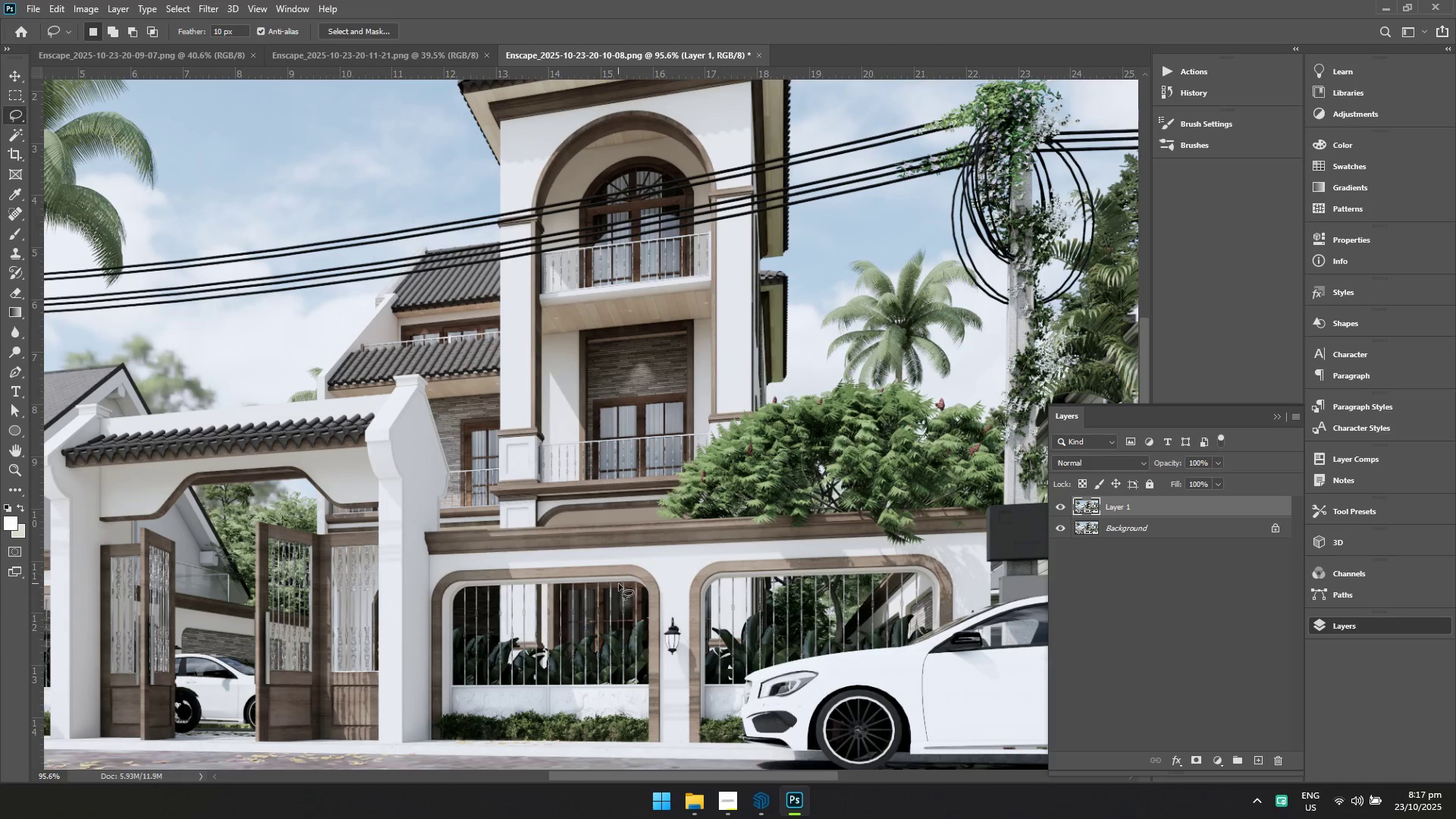 
hold_key(key=Space, duration=0.79)
 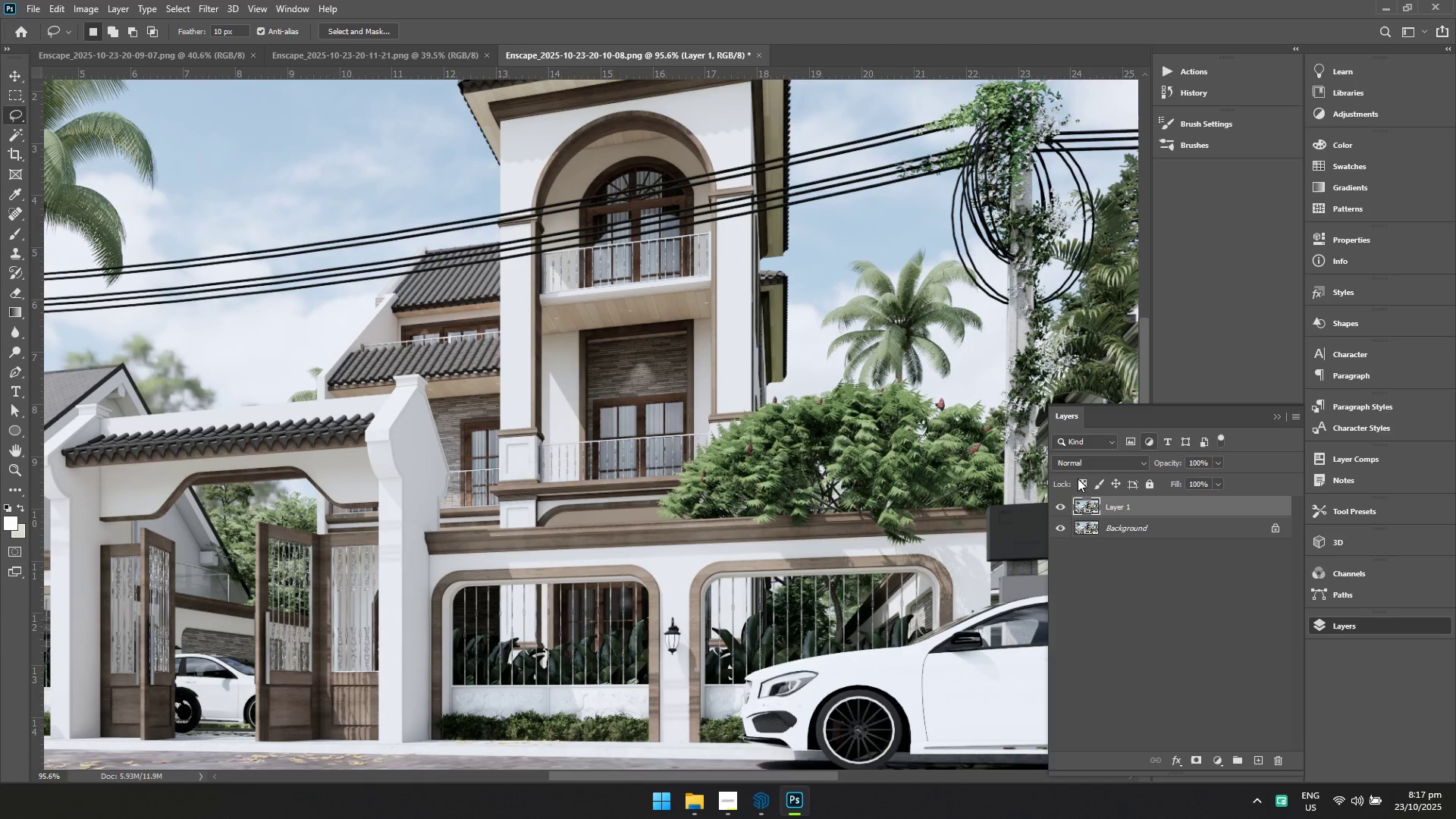 
left_click([469, 576])
 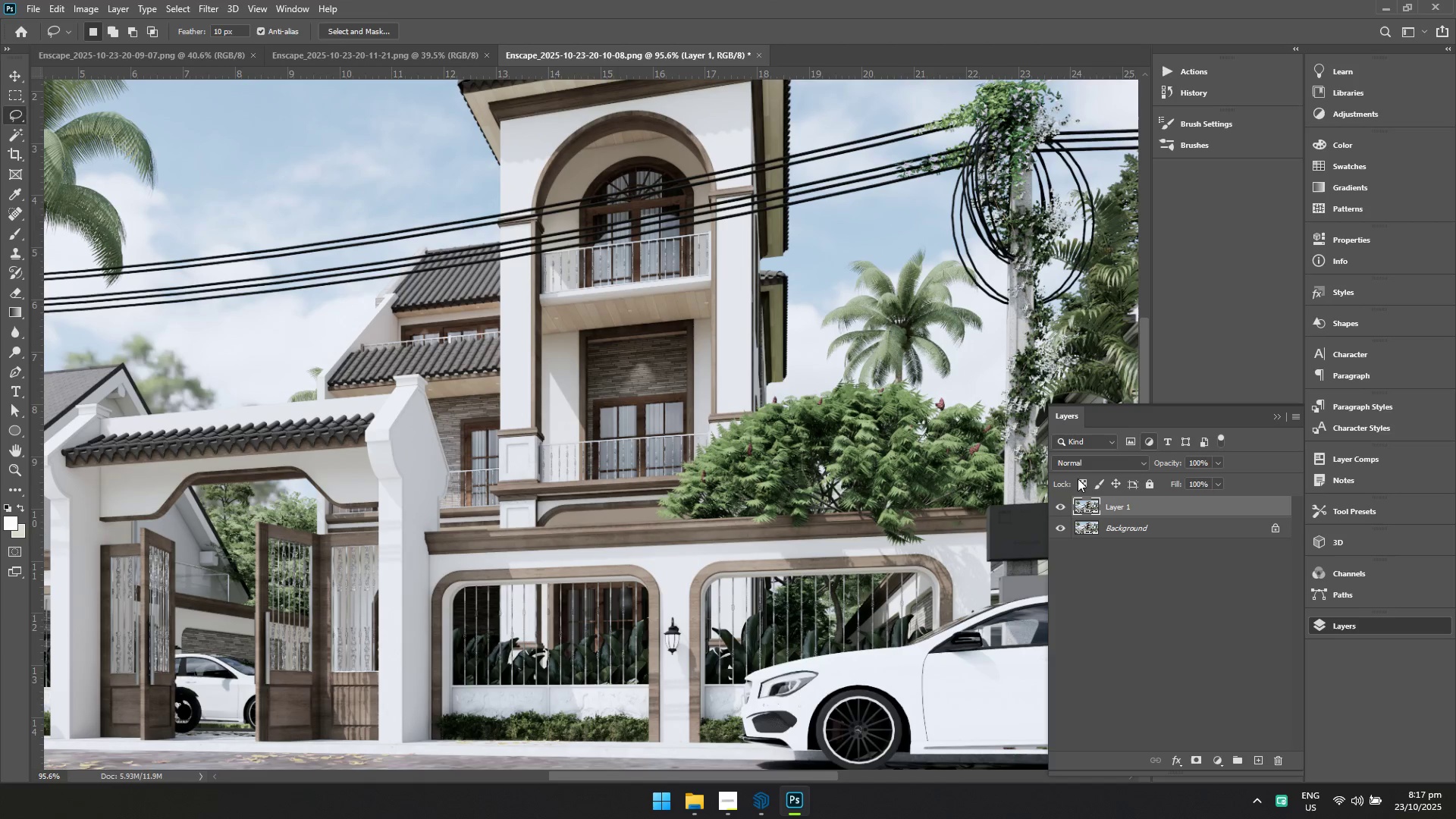 
hold_key(key=Space, duration=0.83)
 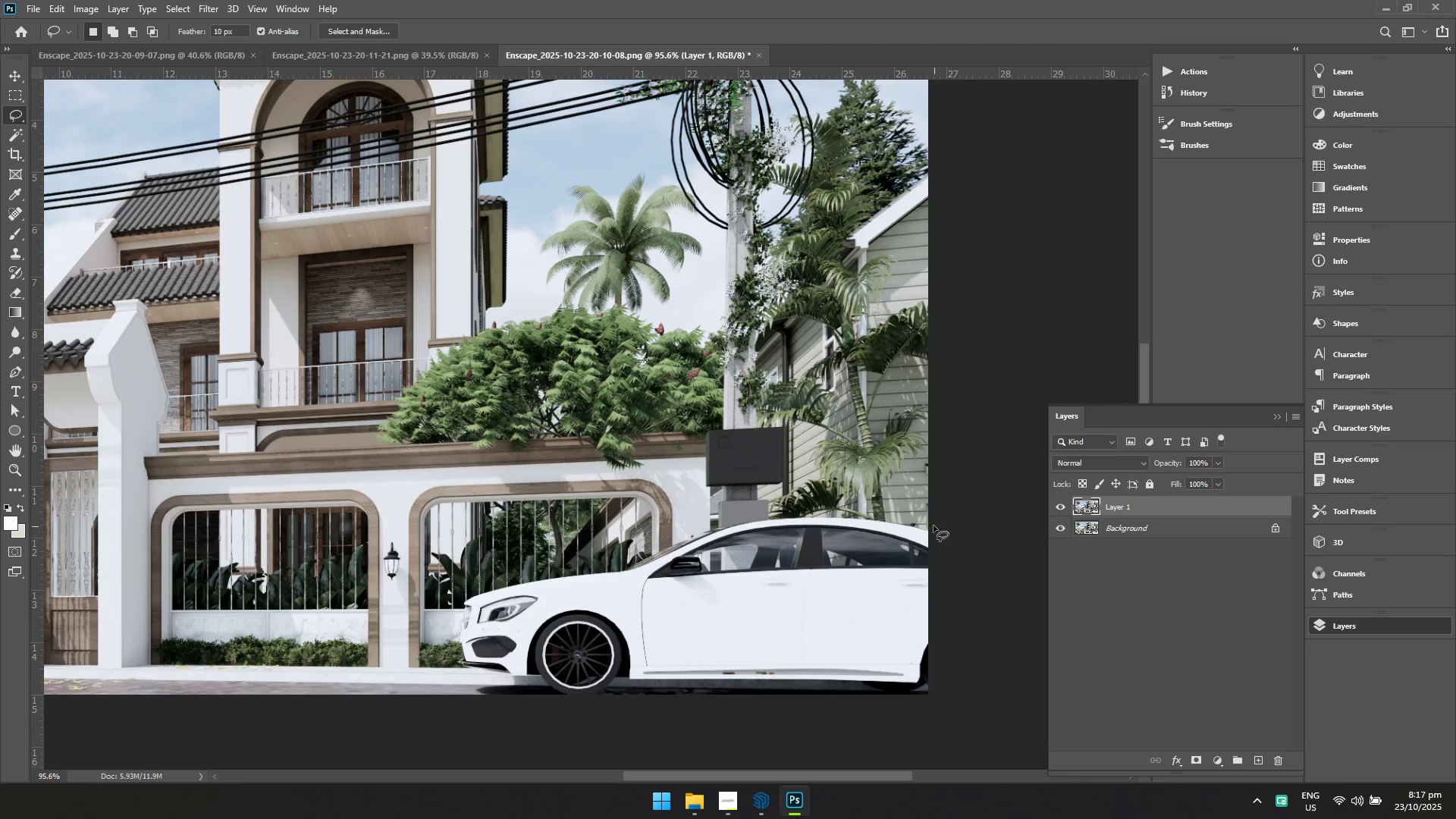 
left_click_drag(start_coordinate=[815, 519], to_coordinate=[535, 444])
 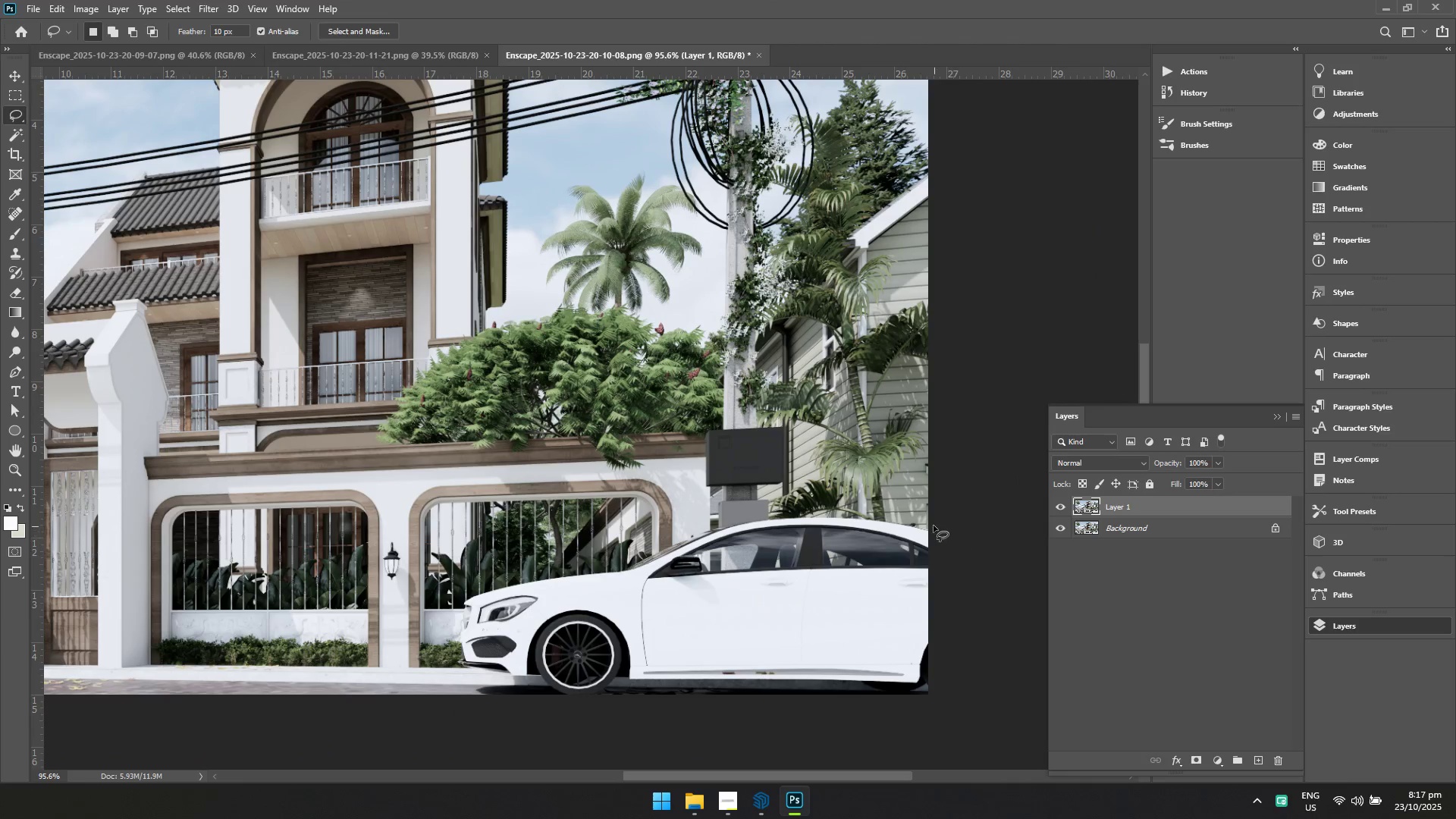 
left_click_drag(start_coordinate=[928, 525], to_coordinate=[1106, 716])
 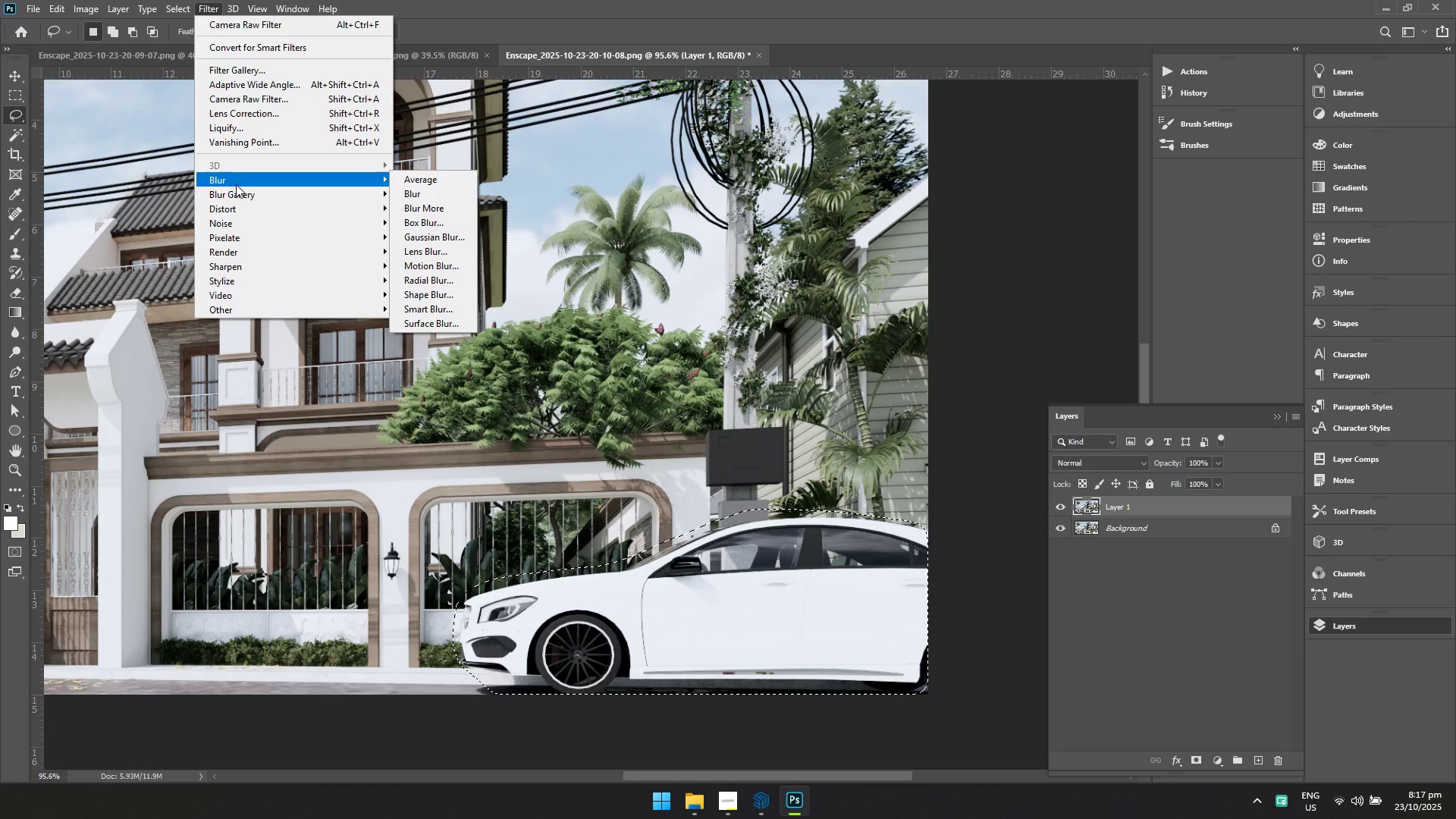 
left_click([435, 263])
 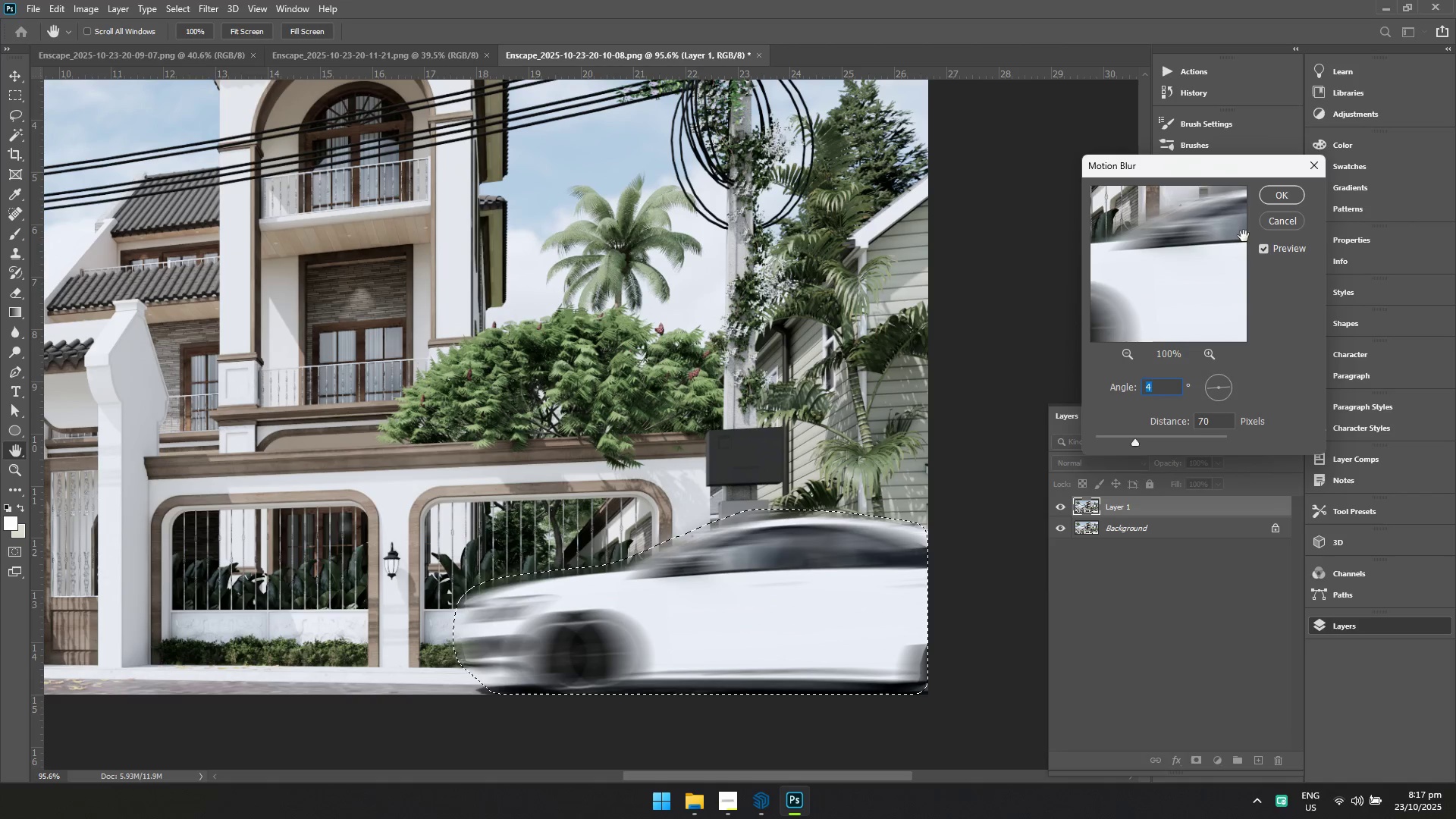 
left_click([1276, 197])
 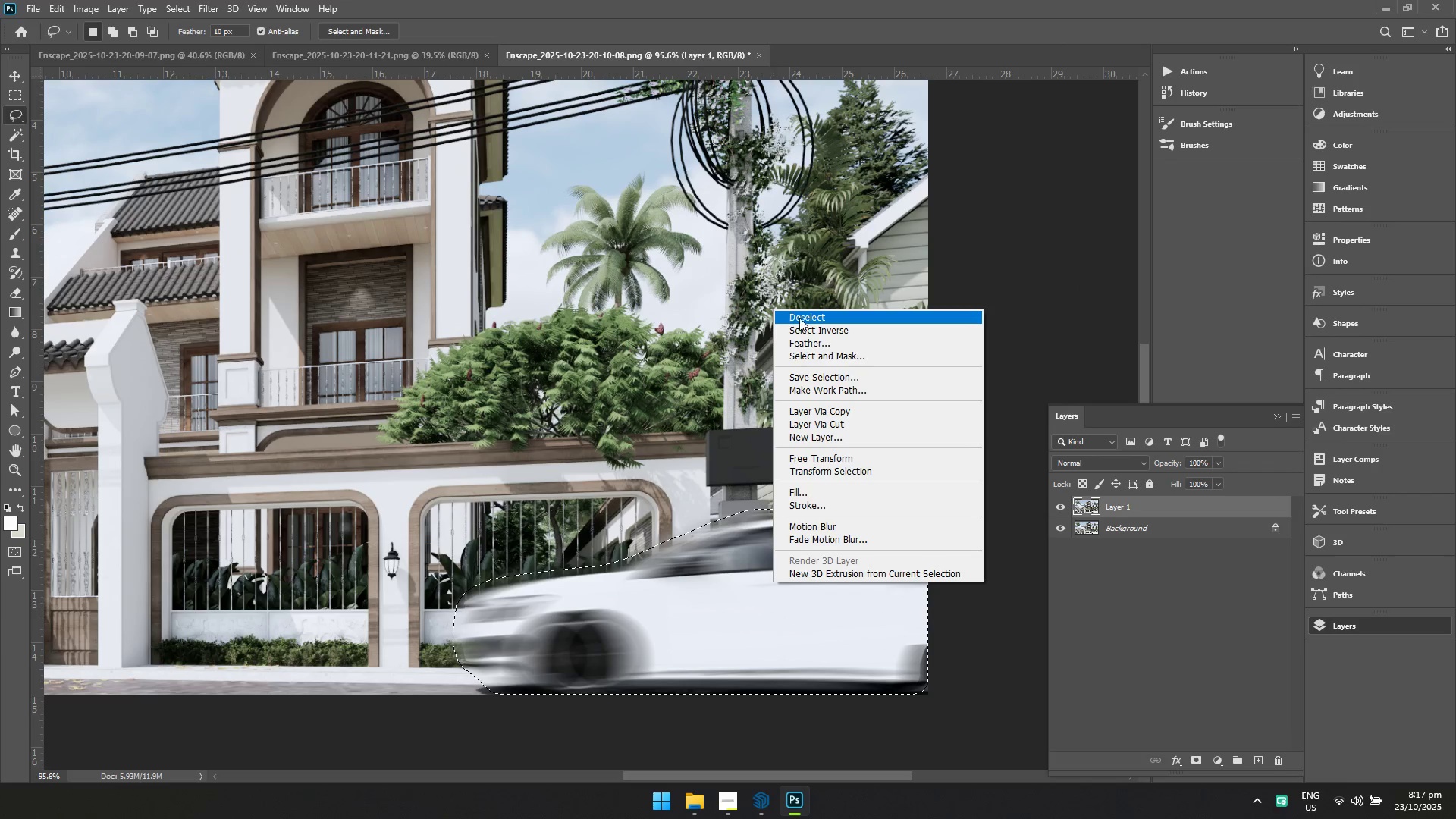 
left_click([800, 318])
 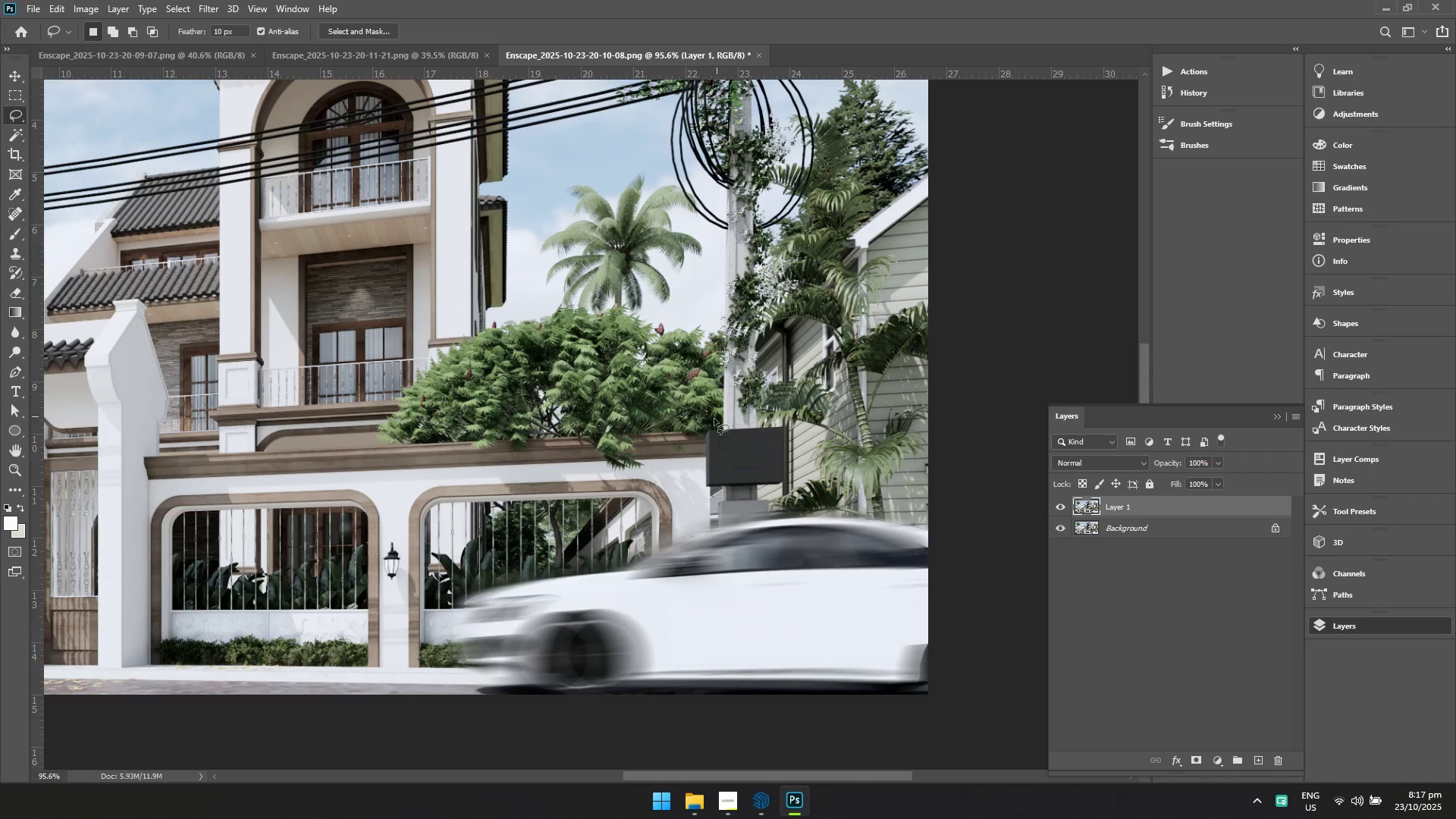 
hold_key(key=ControlLeft, duration=0.79)
 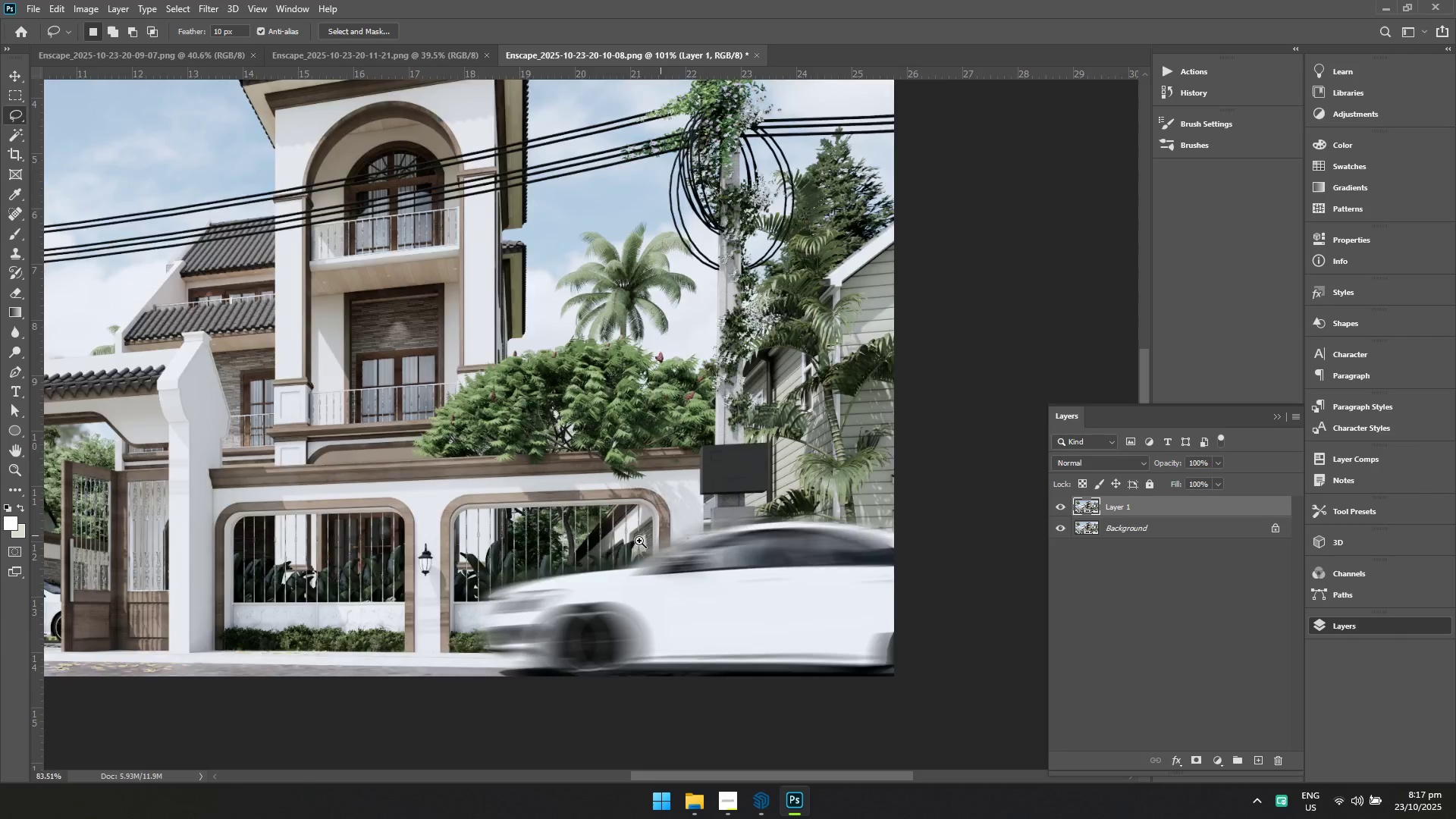 
hold_key(key=Space, duration=0.74)
 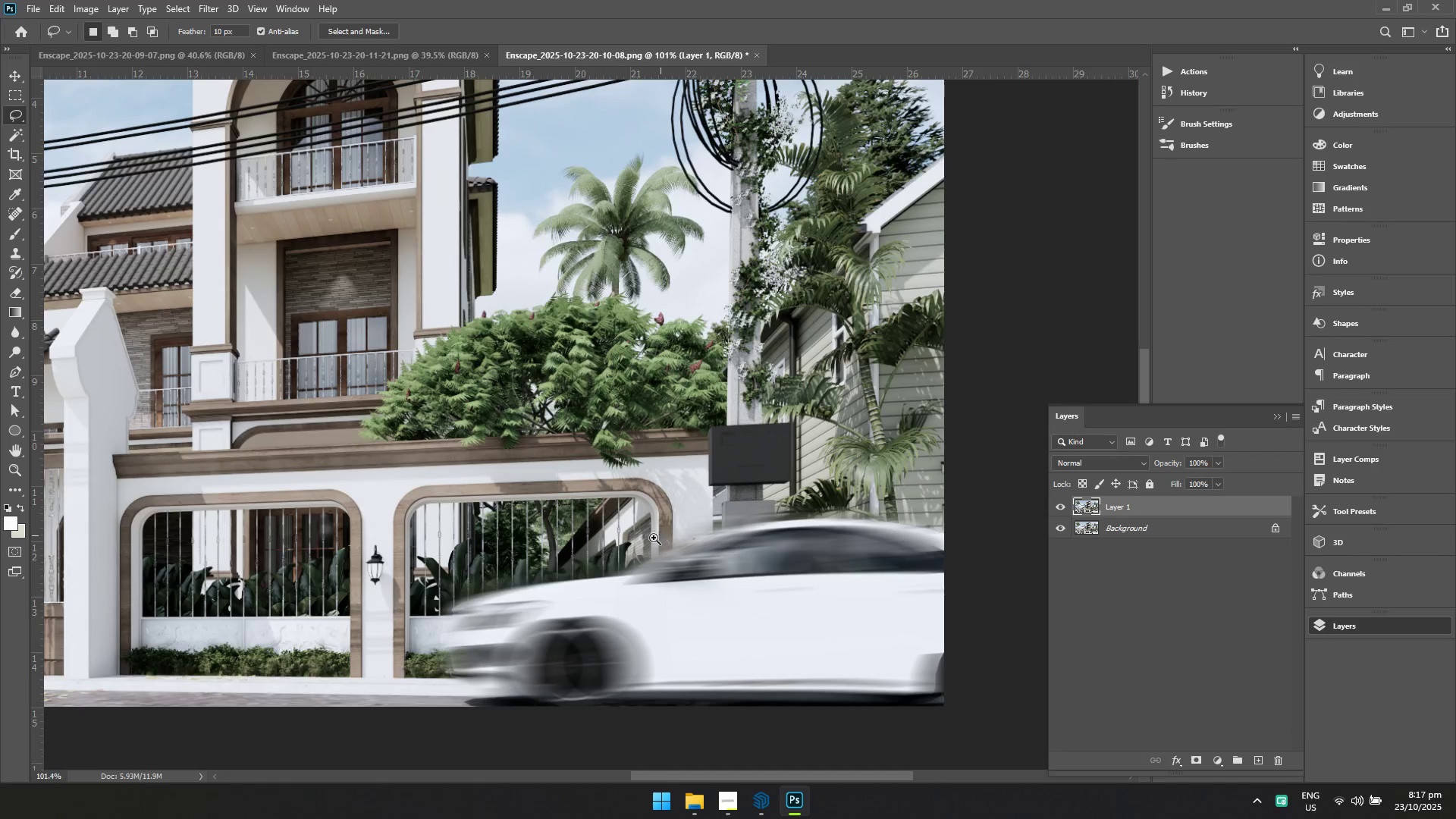 
left_click_drag(start_coordinate=[615, 506], to_coordinate=[625, 511])
 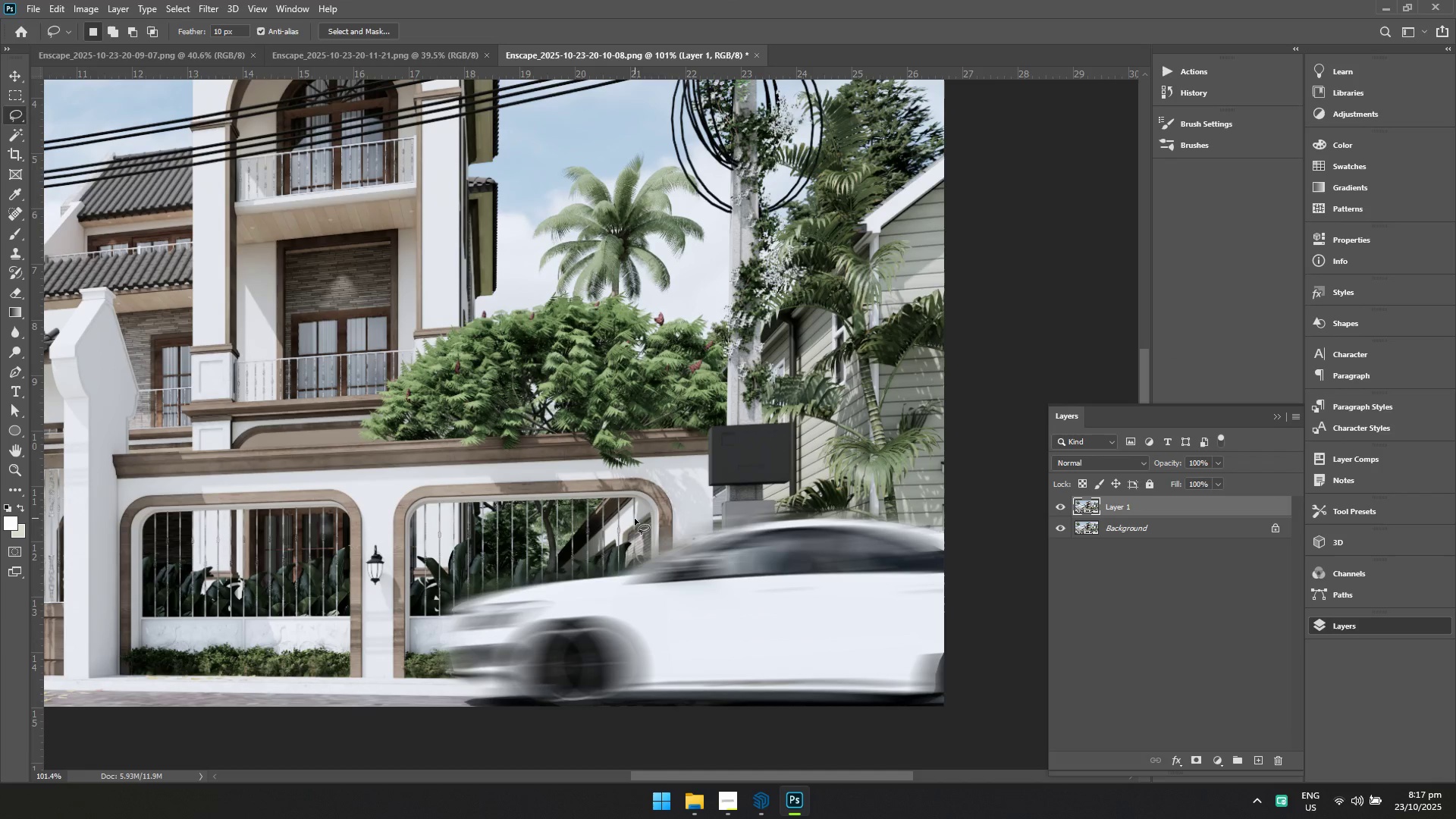 
hold_key(key=Space, duration=0.78)
 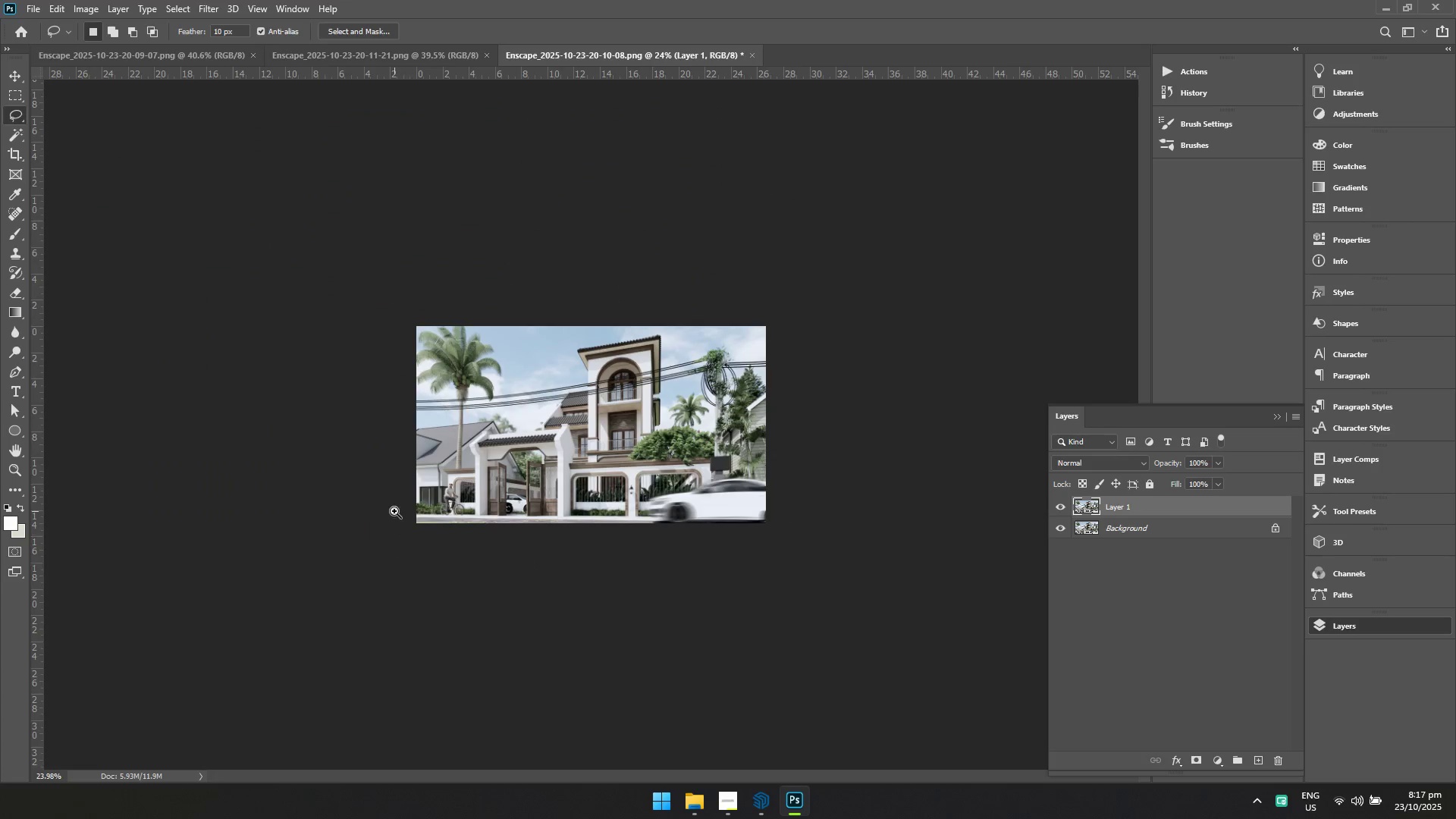 
hold_key(key=ControlLeft, duration=0.82)
left_click_drag(start_coordinate=[661, 535], to_coordinate=[573, 551])
 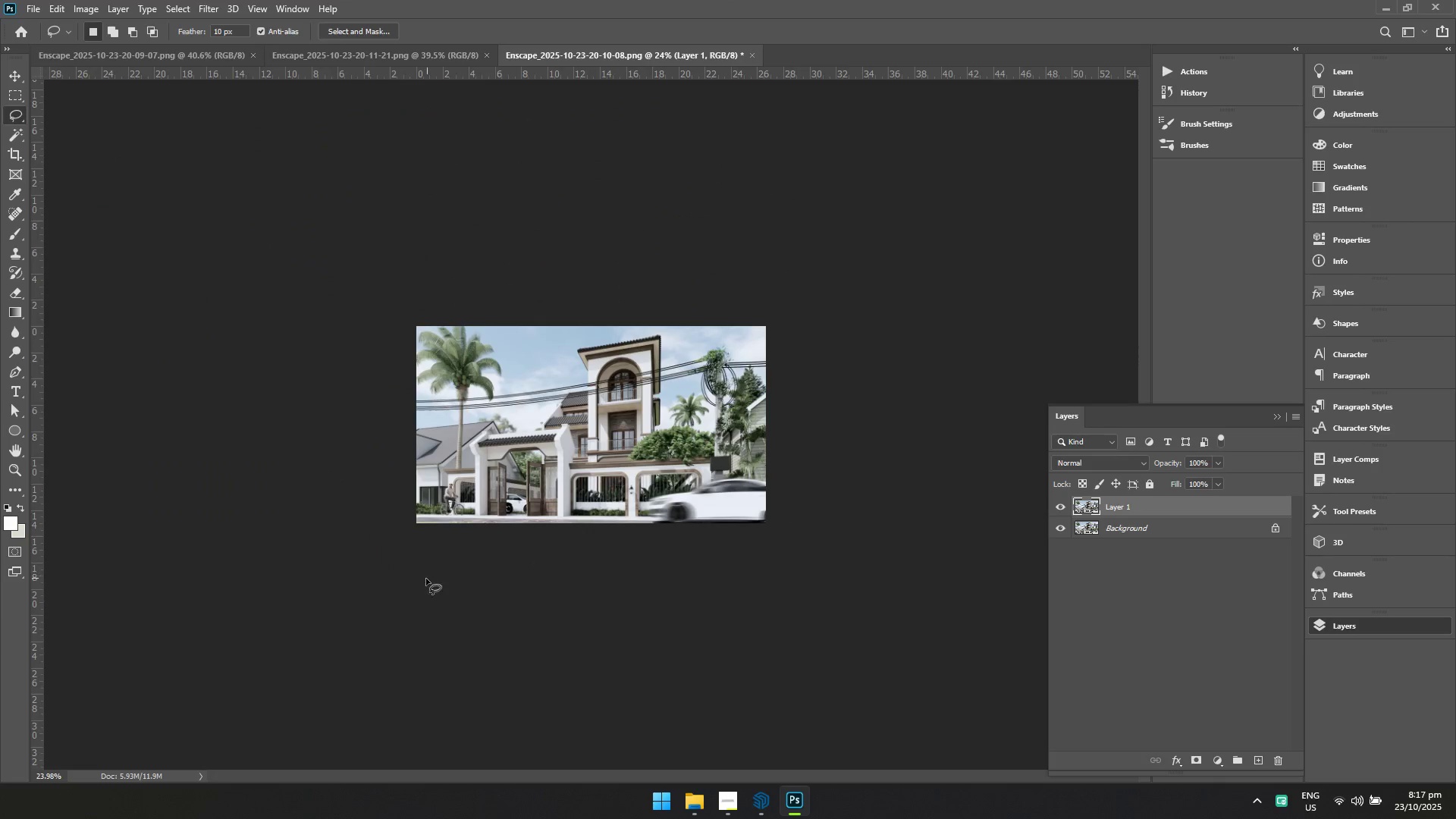 
hold_key(key=Space, duration=0.81)
 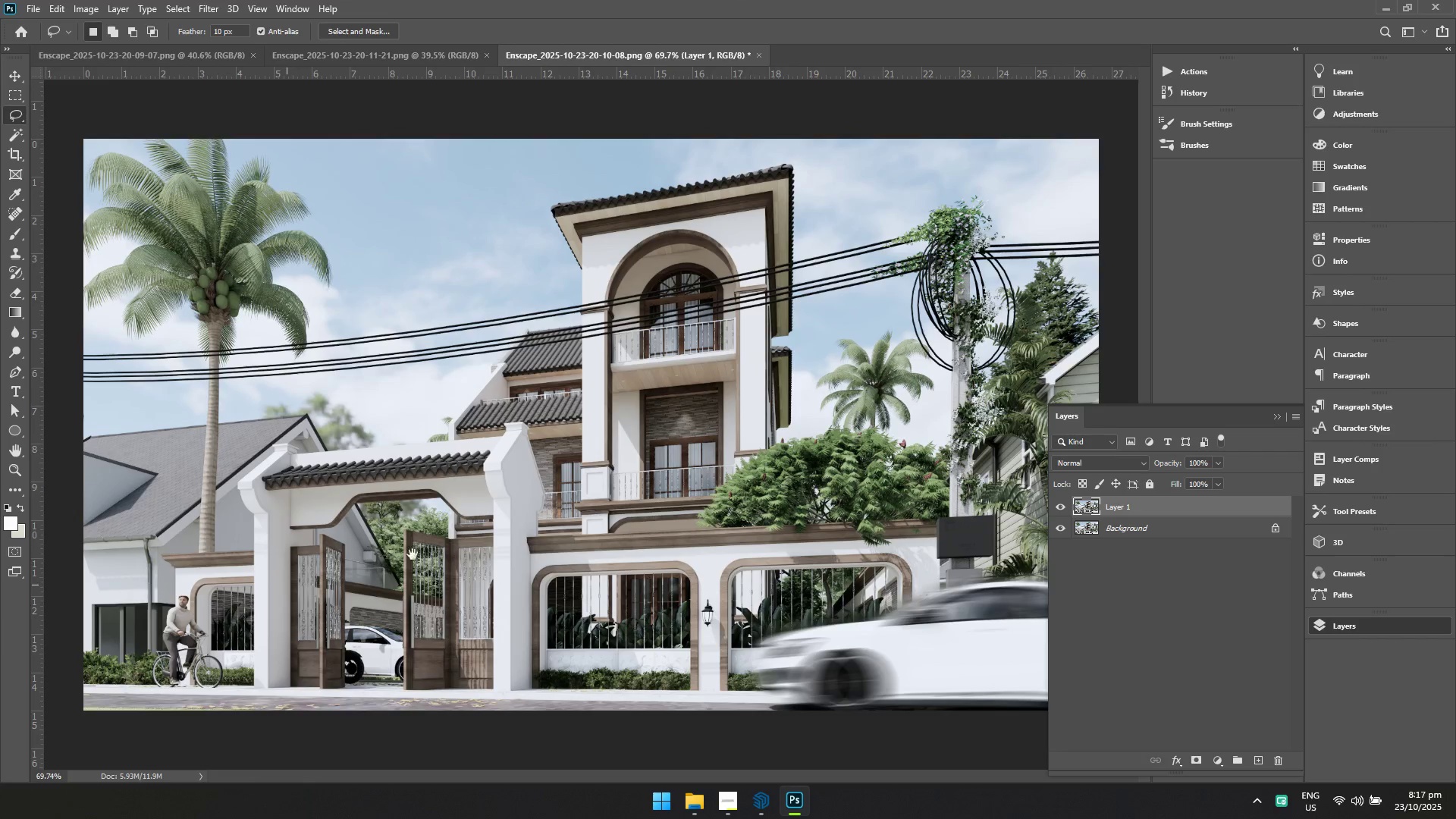 
hold_key(key=ControlLeft, duration=0.82)
left_click_drag(start_coordinate=[394, 511], to_coordinate=[462, 535])
 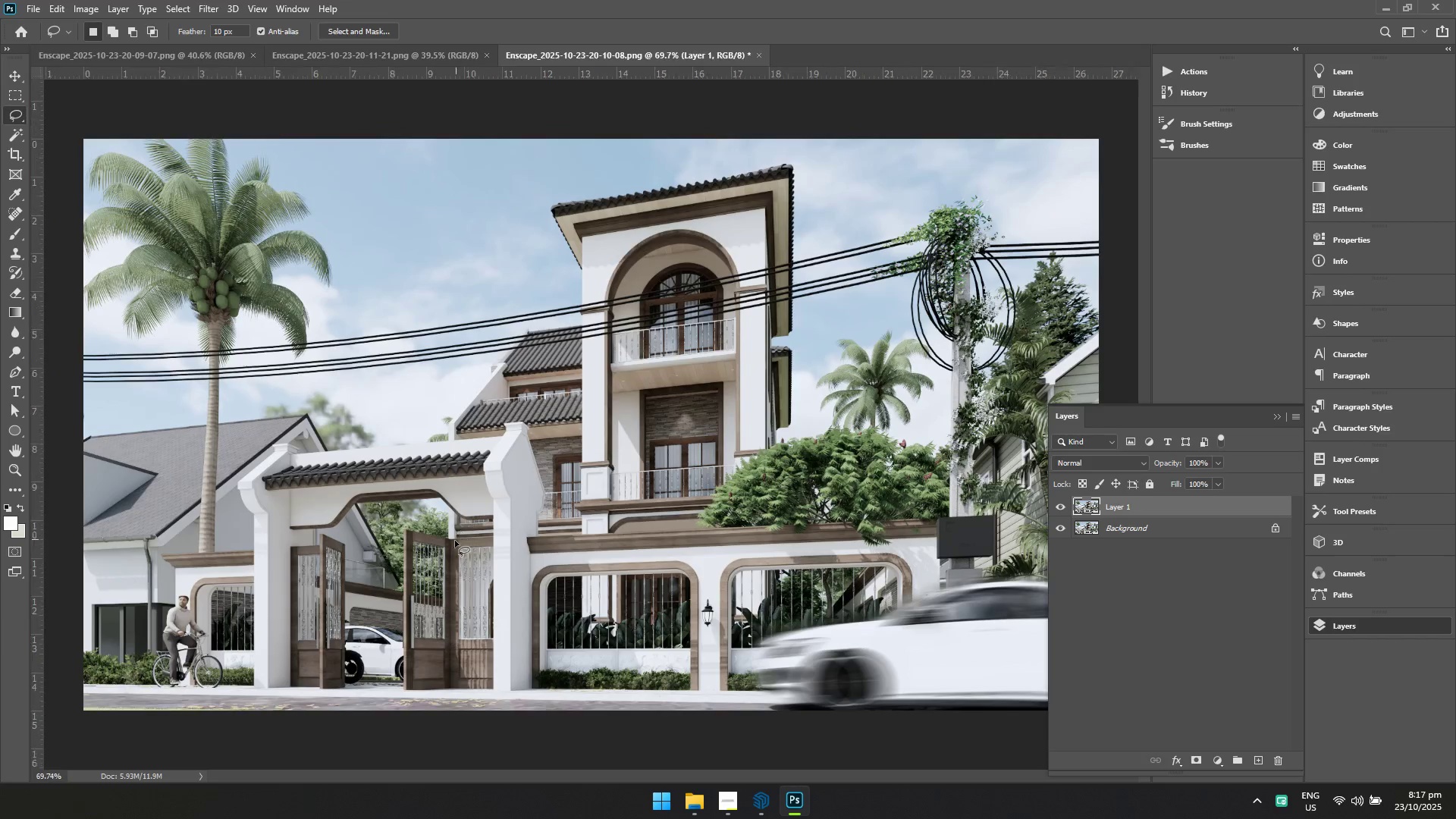 
hold_key(key=Space, duration=0.56)
 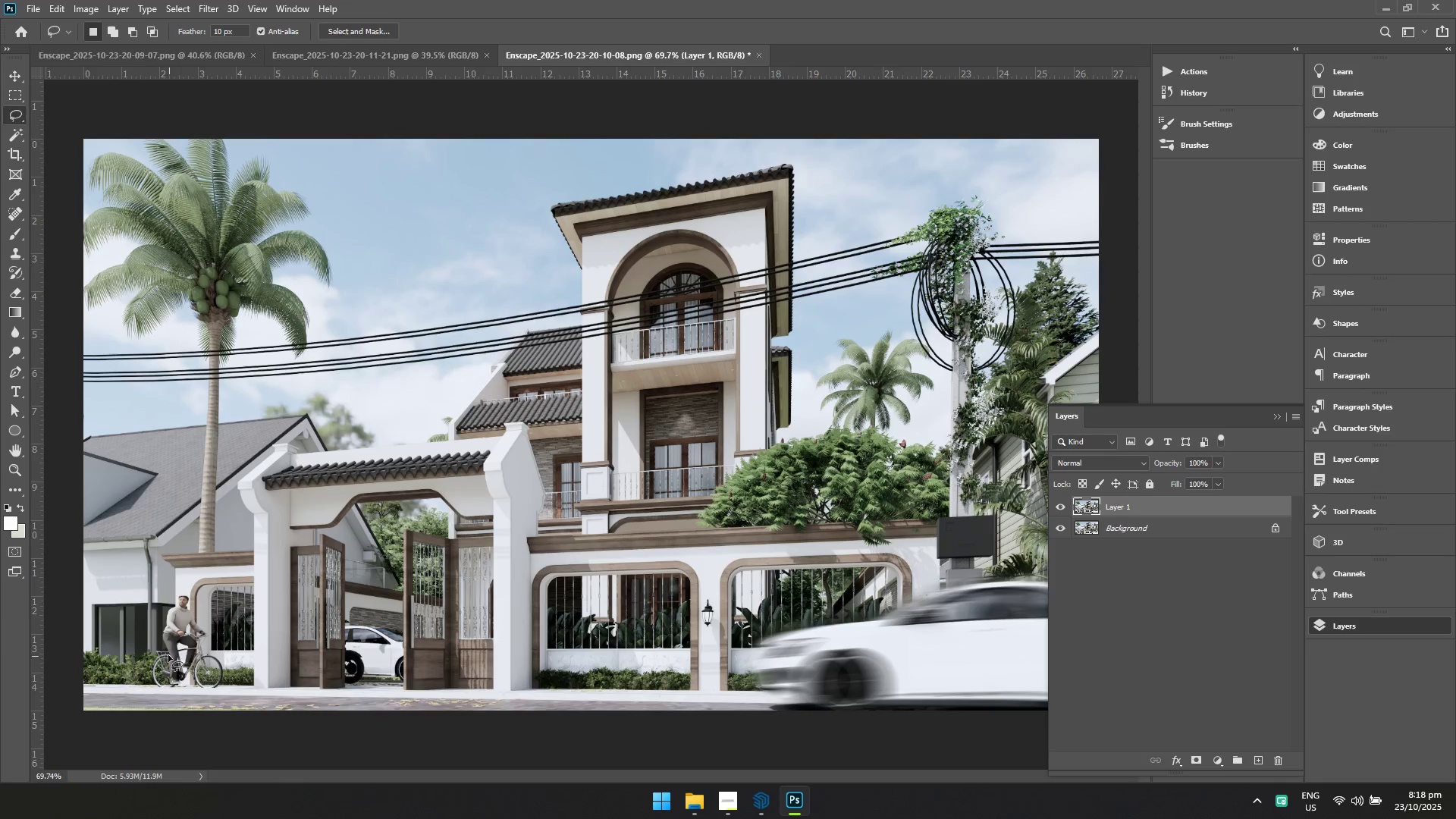 
left_click_drag(start_coordinate=[287, 585], to_coordinate=[441, 543])
 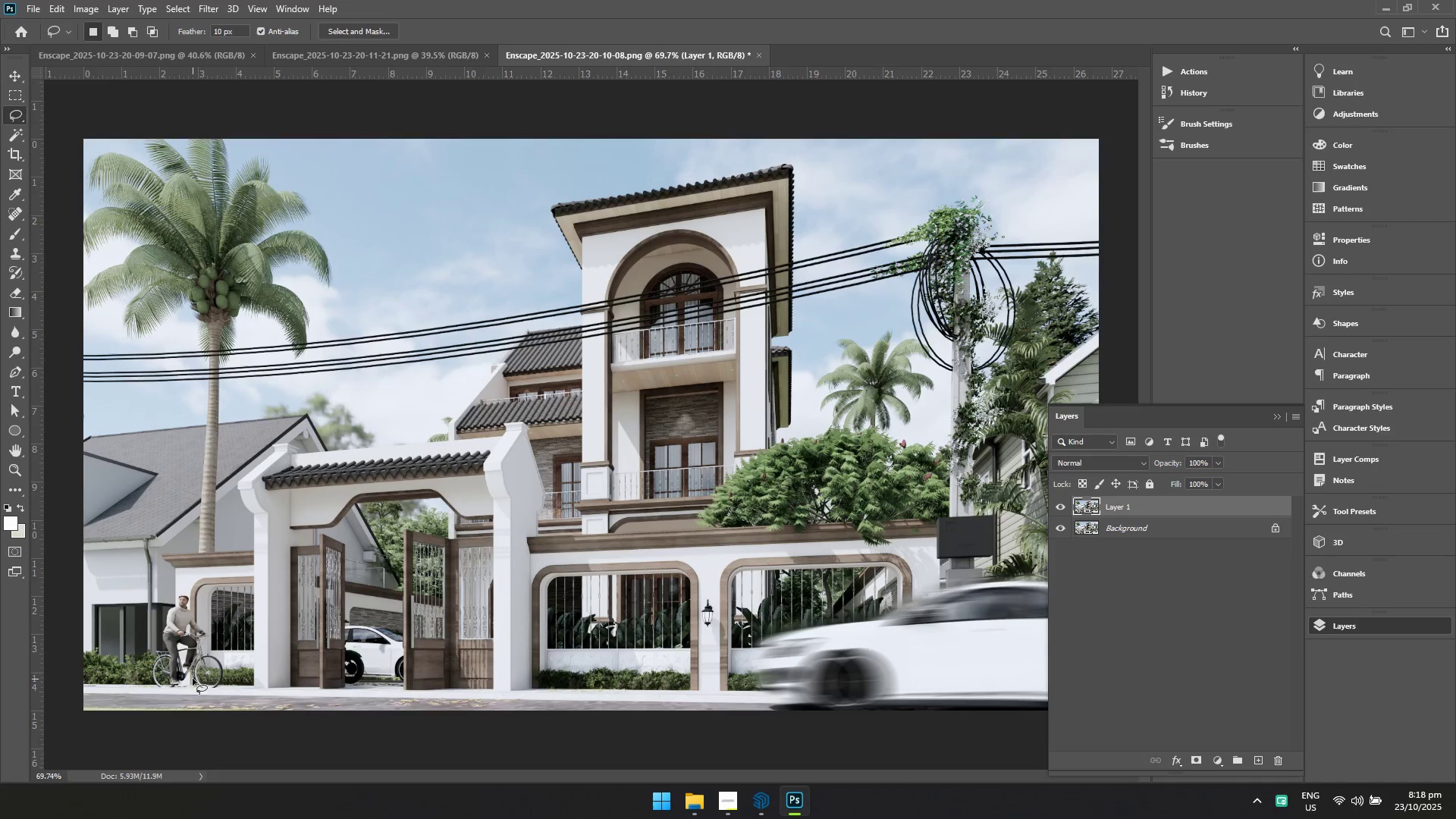 
hold_key(key=Space, duration=0.64)
 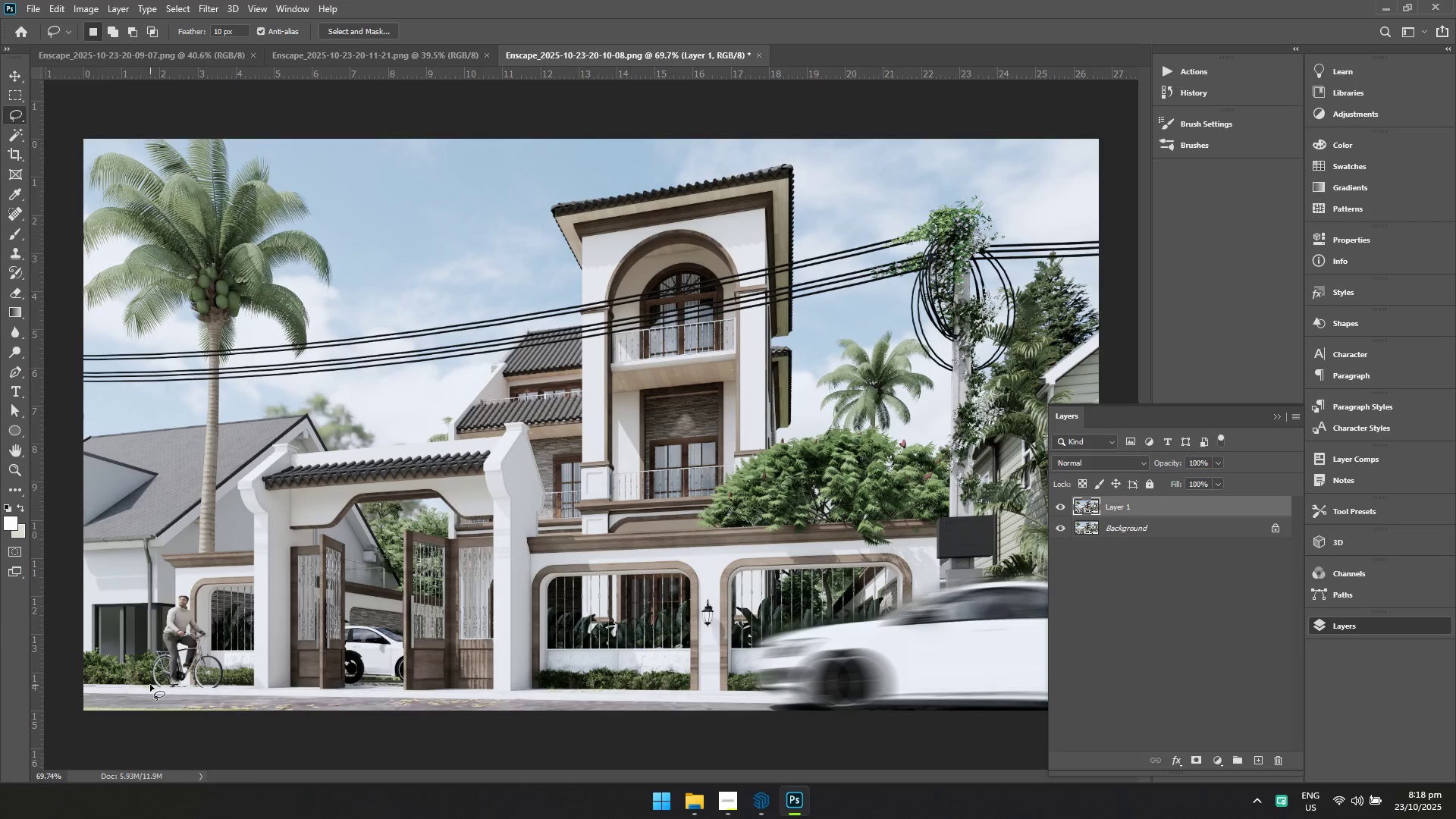 
left_click_drag(start_coordinate=[157, 640], to_coordinate=[196, 639])
 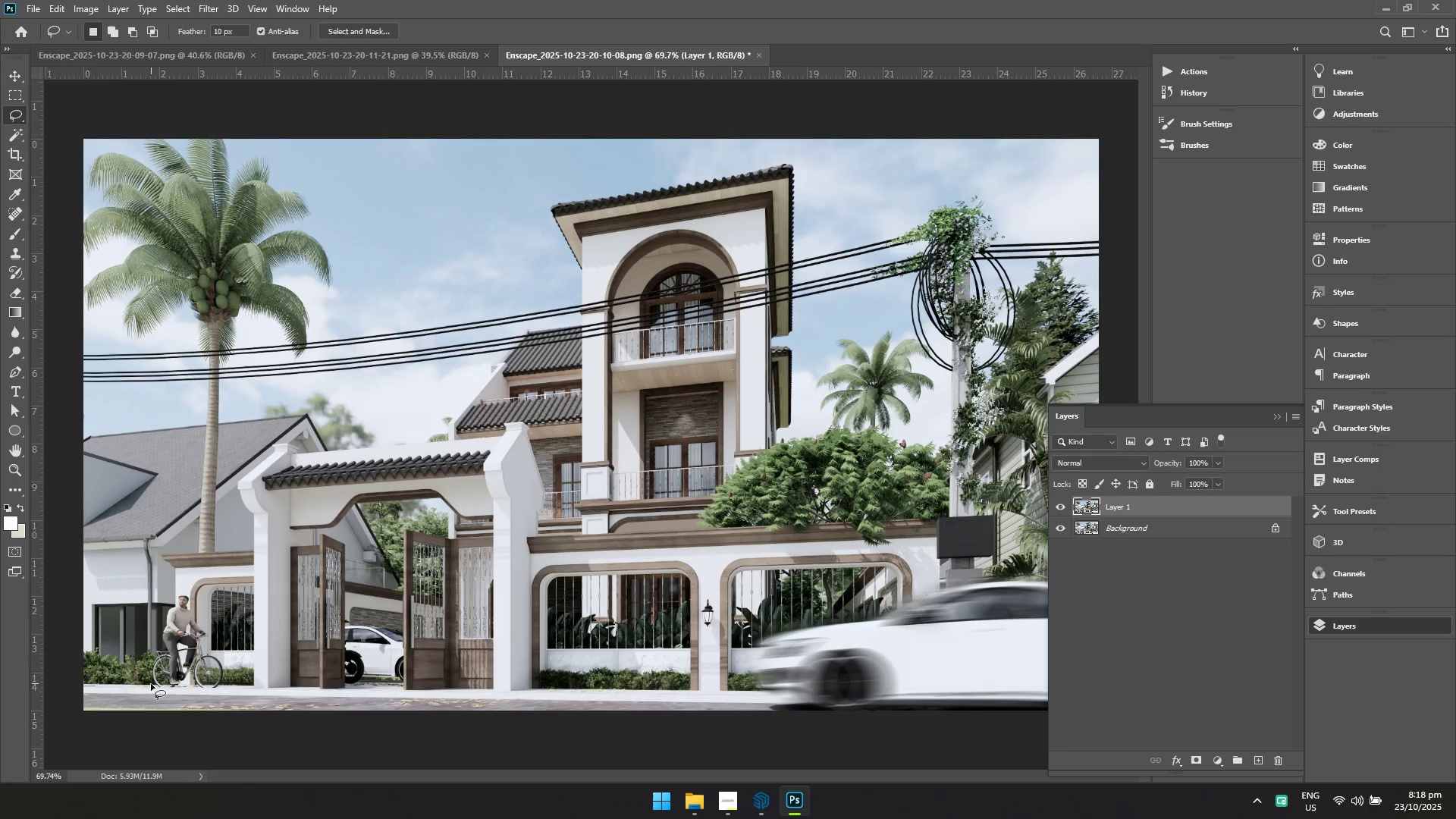 
left_click_drag(start_coordinate=[152, 688], to_coordinate=[212, 691])
 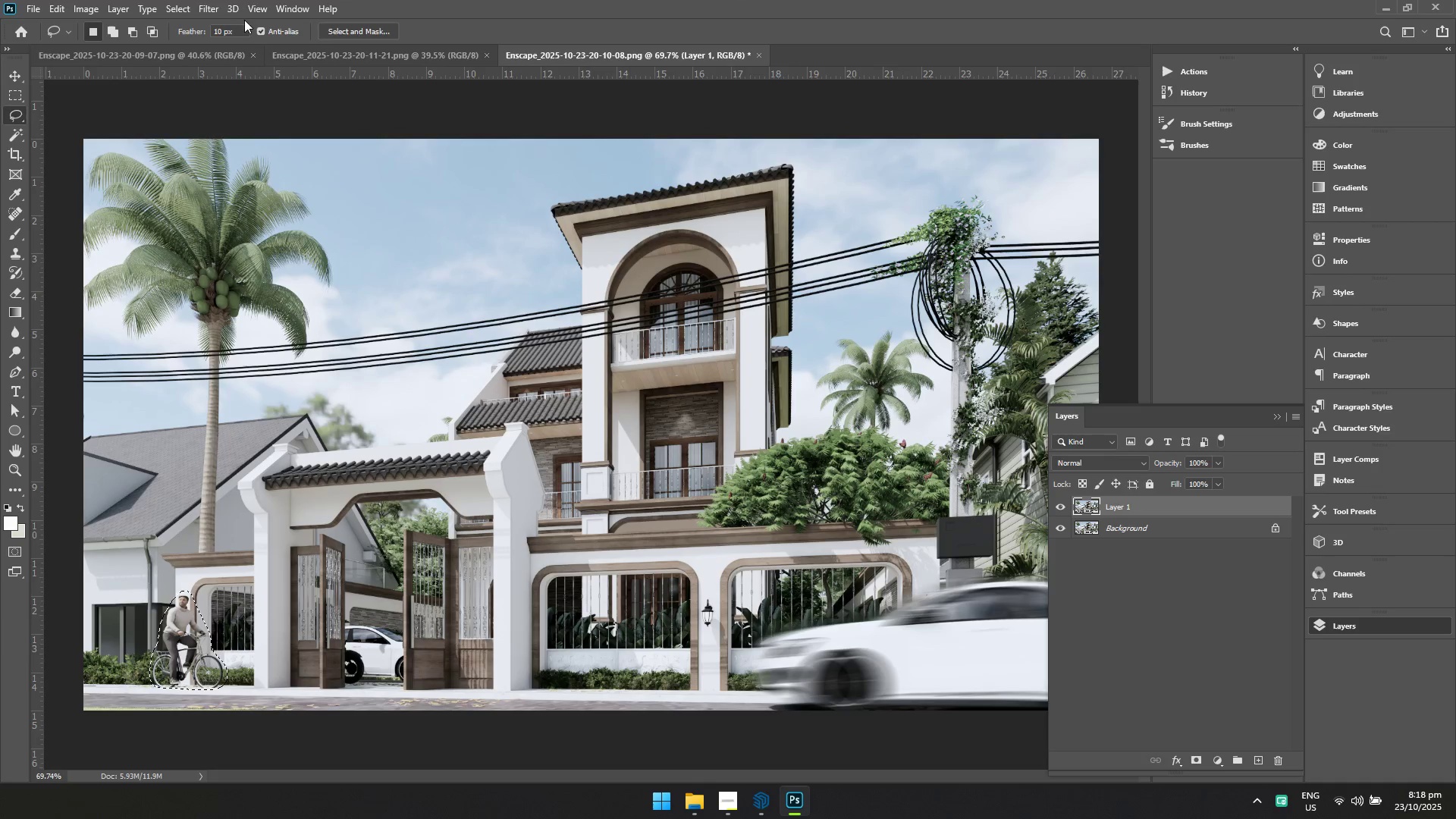 
left_click([212, 8])
 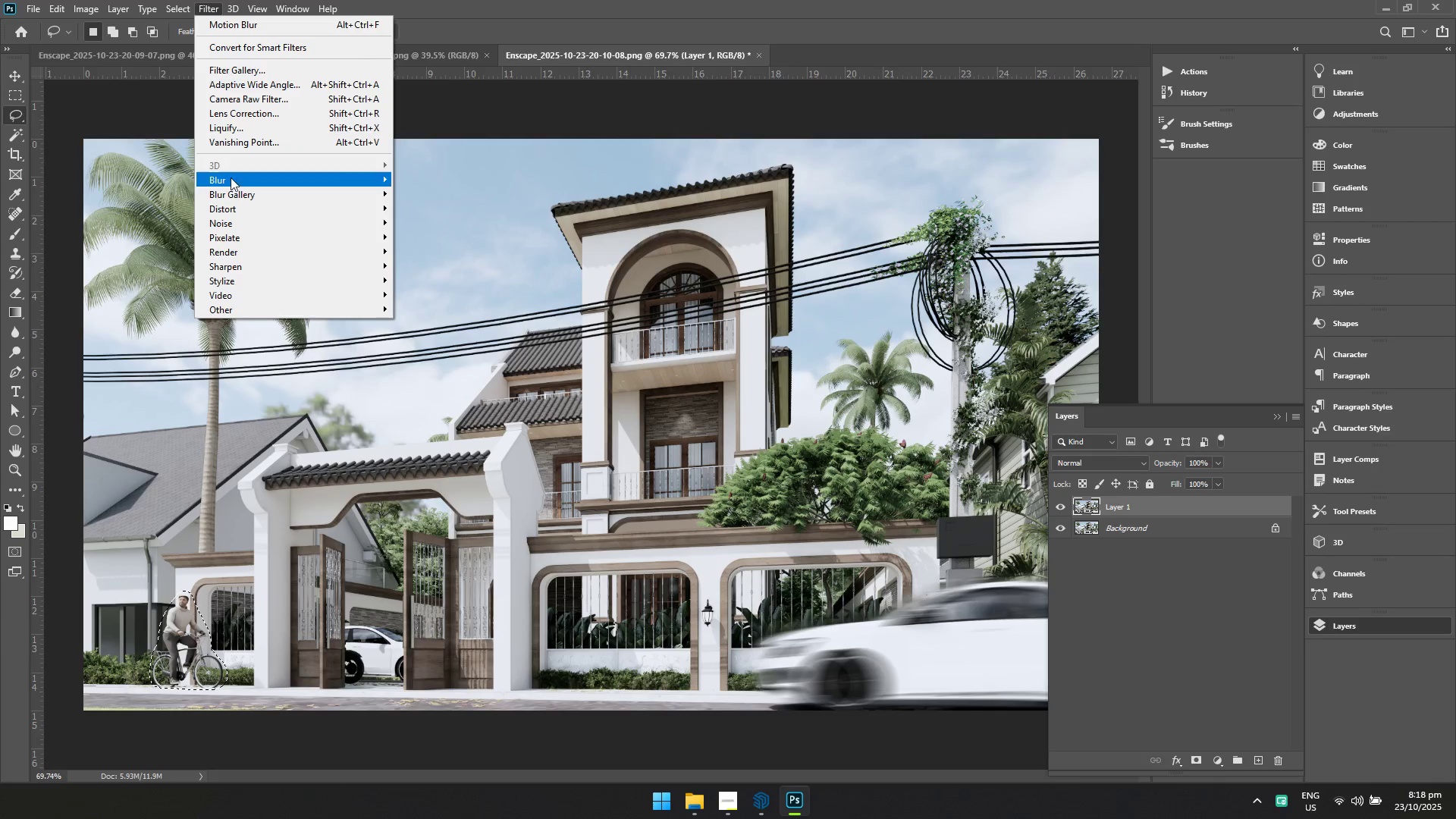 
left_click([231, 184])
 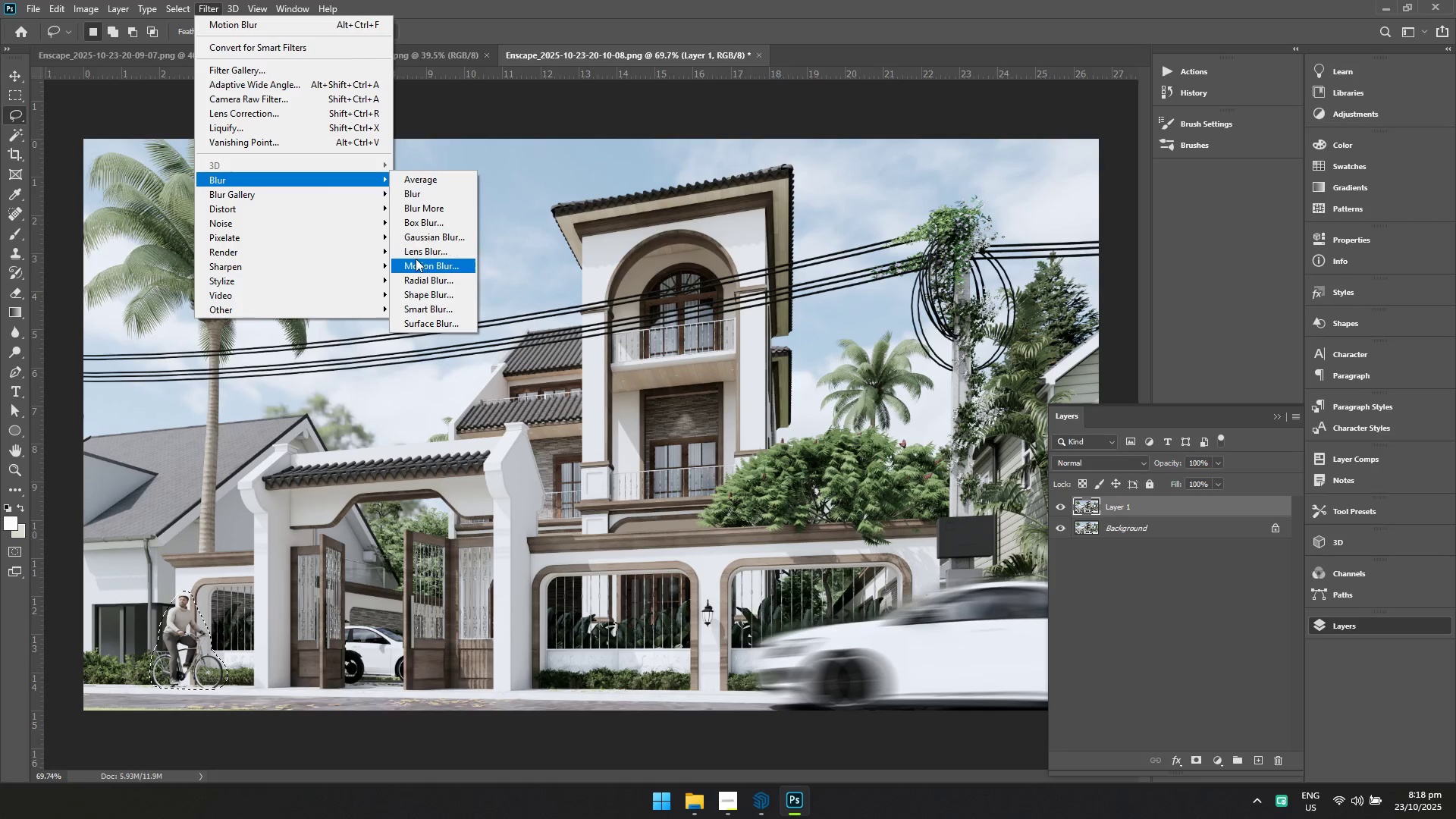 
left_click([417, 264])
 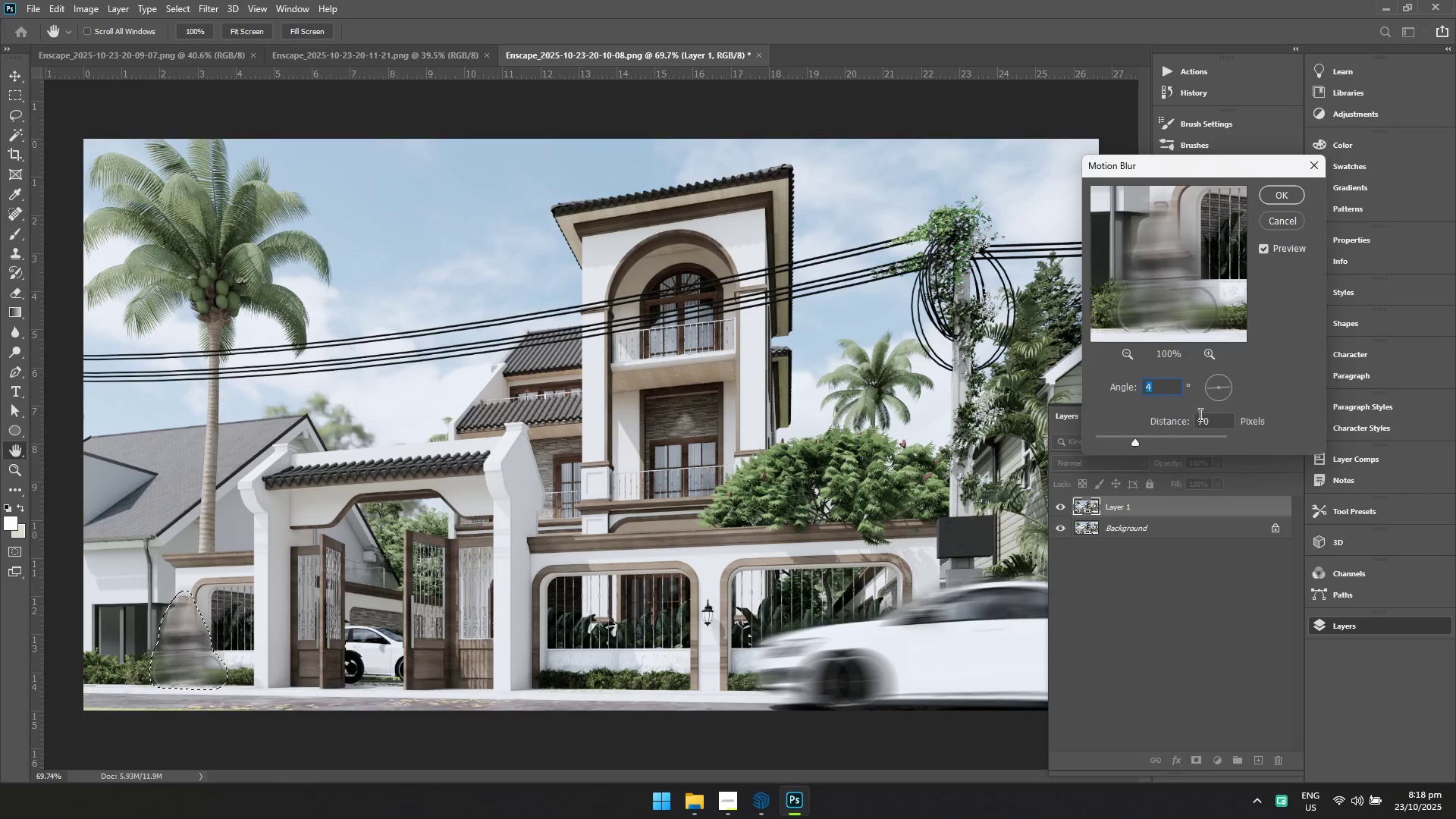 
left_click_drag(start_coordinate=[1207, 418], to_coordinate=[1183, 420])
 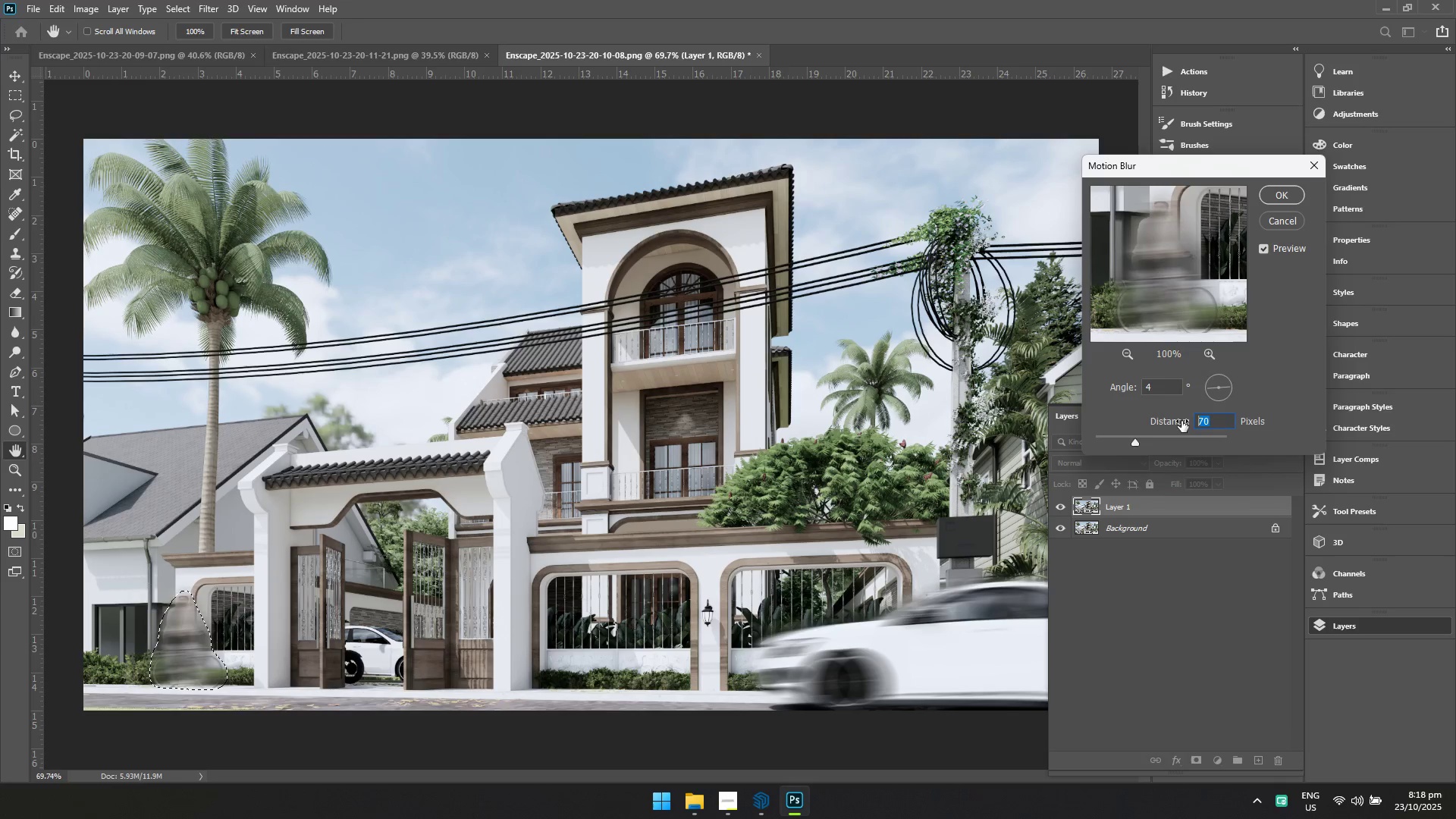 
type(10)
 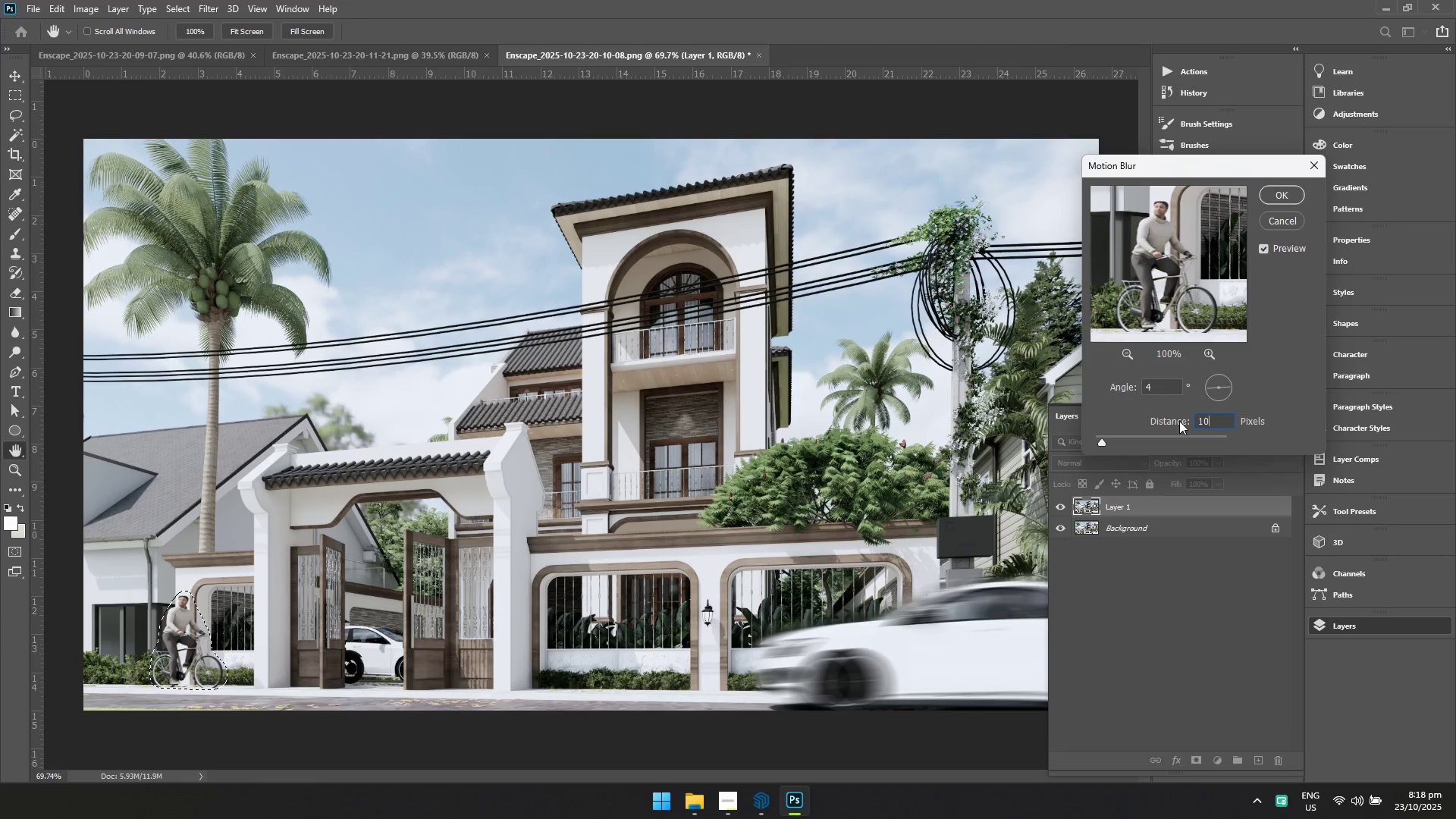 
hold_key(key=Enter, duration=10.53)
 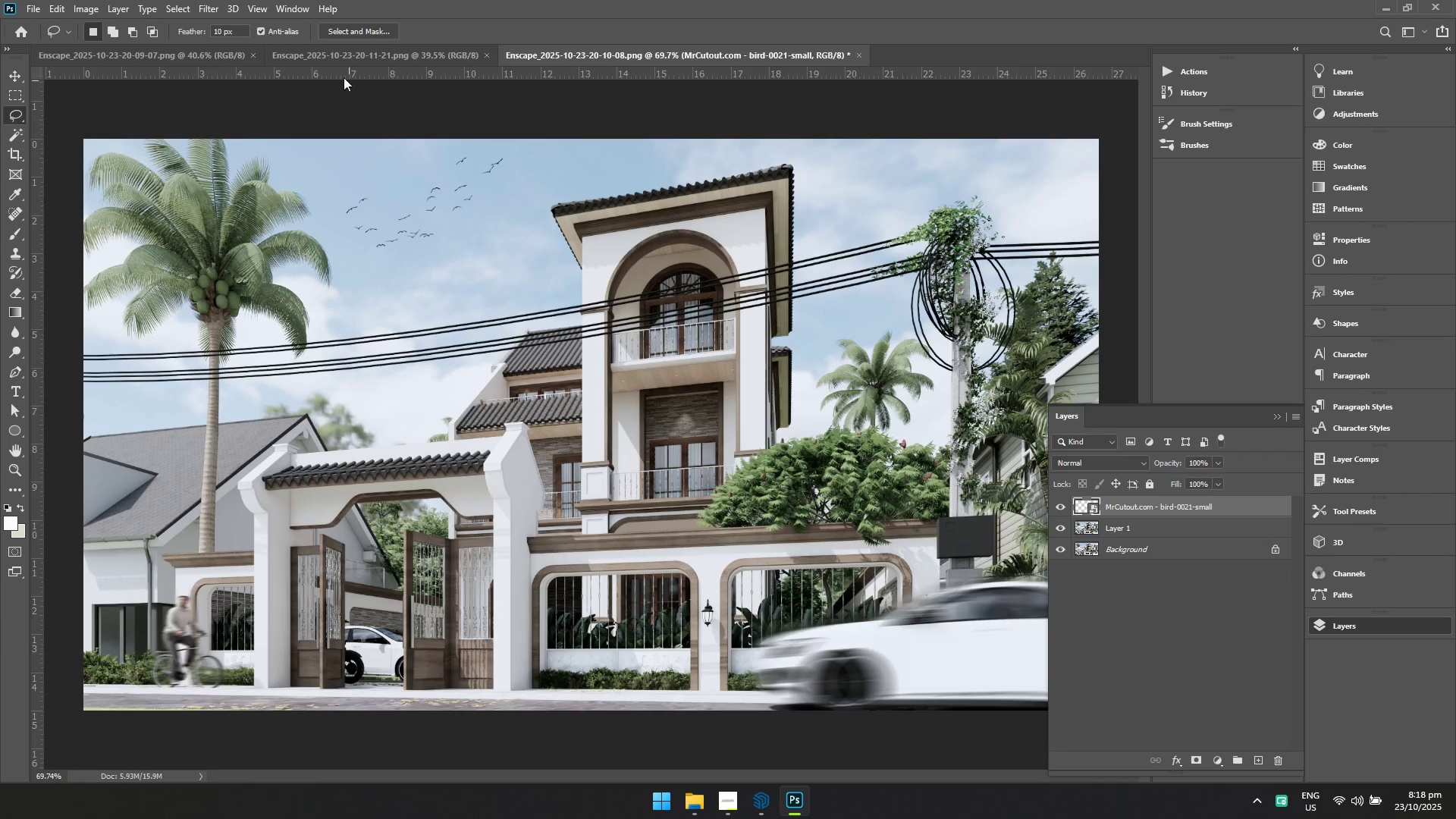 
left_click_drag(start_coordinate=[629, 158], to_coordinate=[473, 290])
 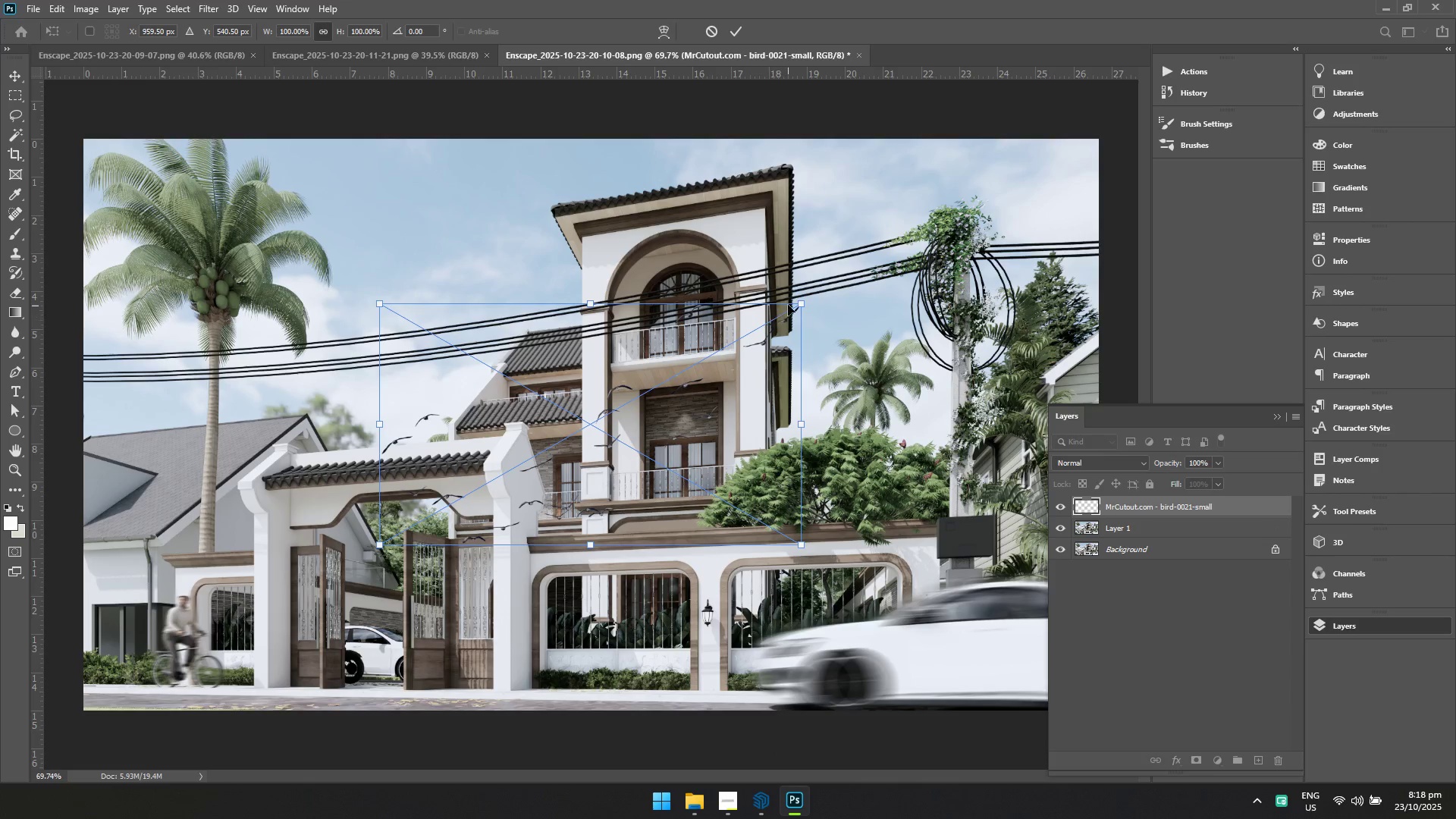 
left_click_drag(start_coordinate=[798, 301], to_coordinate=[538, 460])
 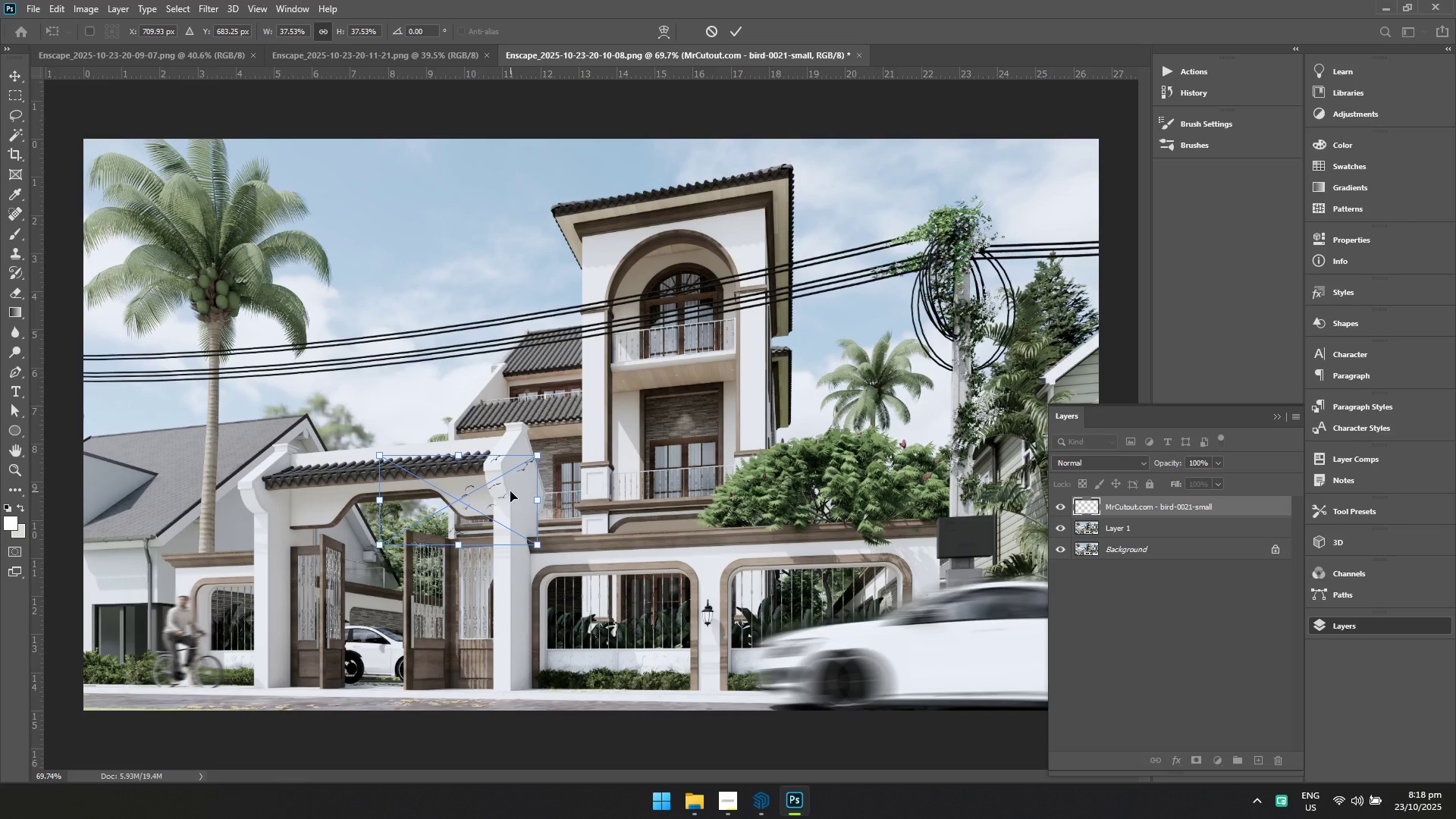 
left_click_drag(start_coordinate=[494, 496], to_coordinate=[460, 198])
 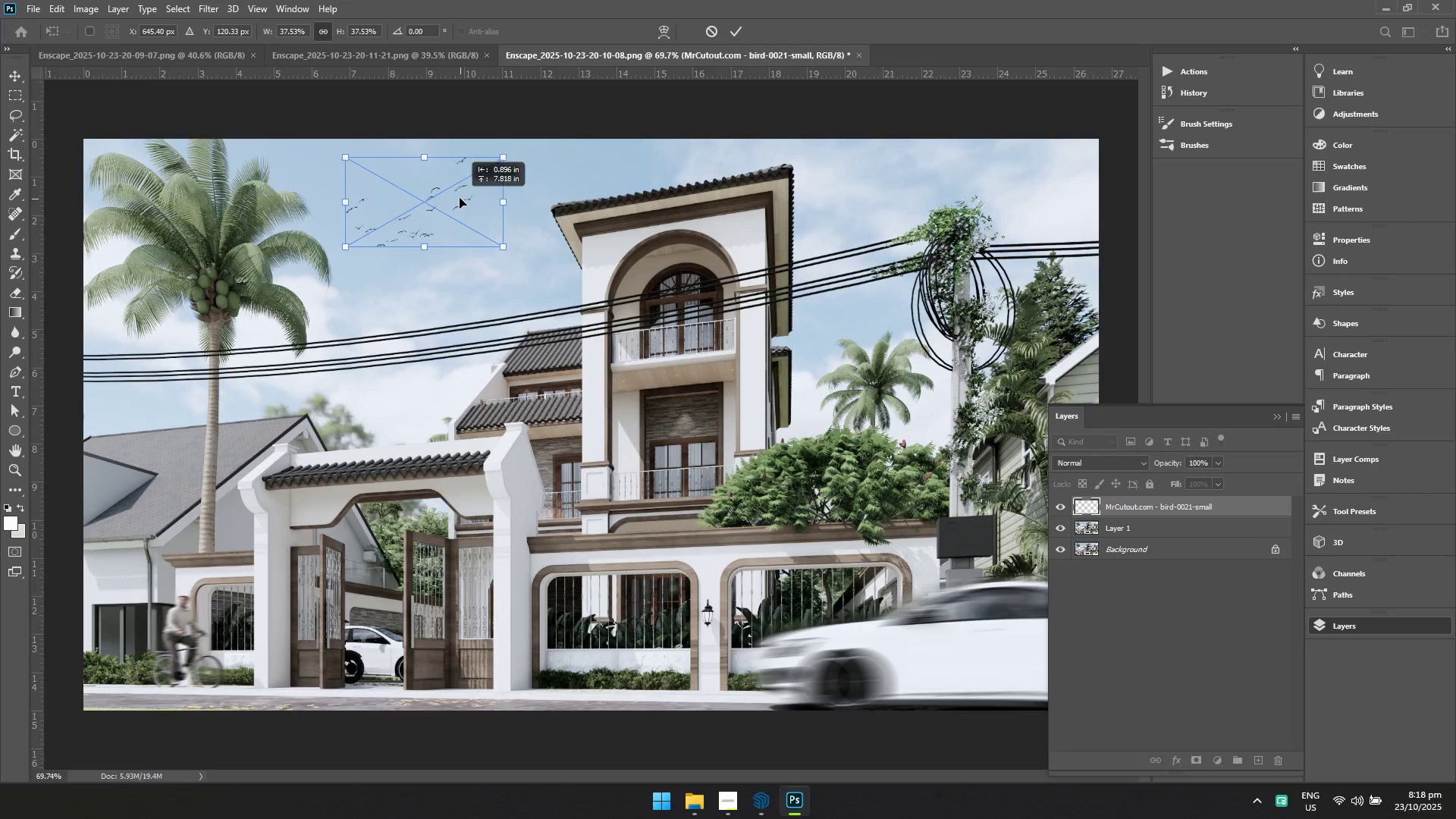 
left_click([460, 198])
 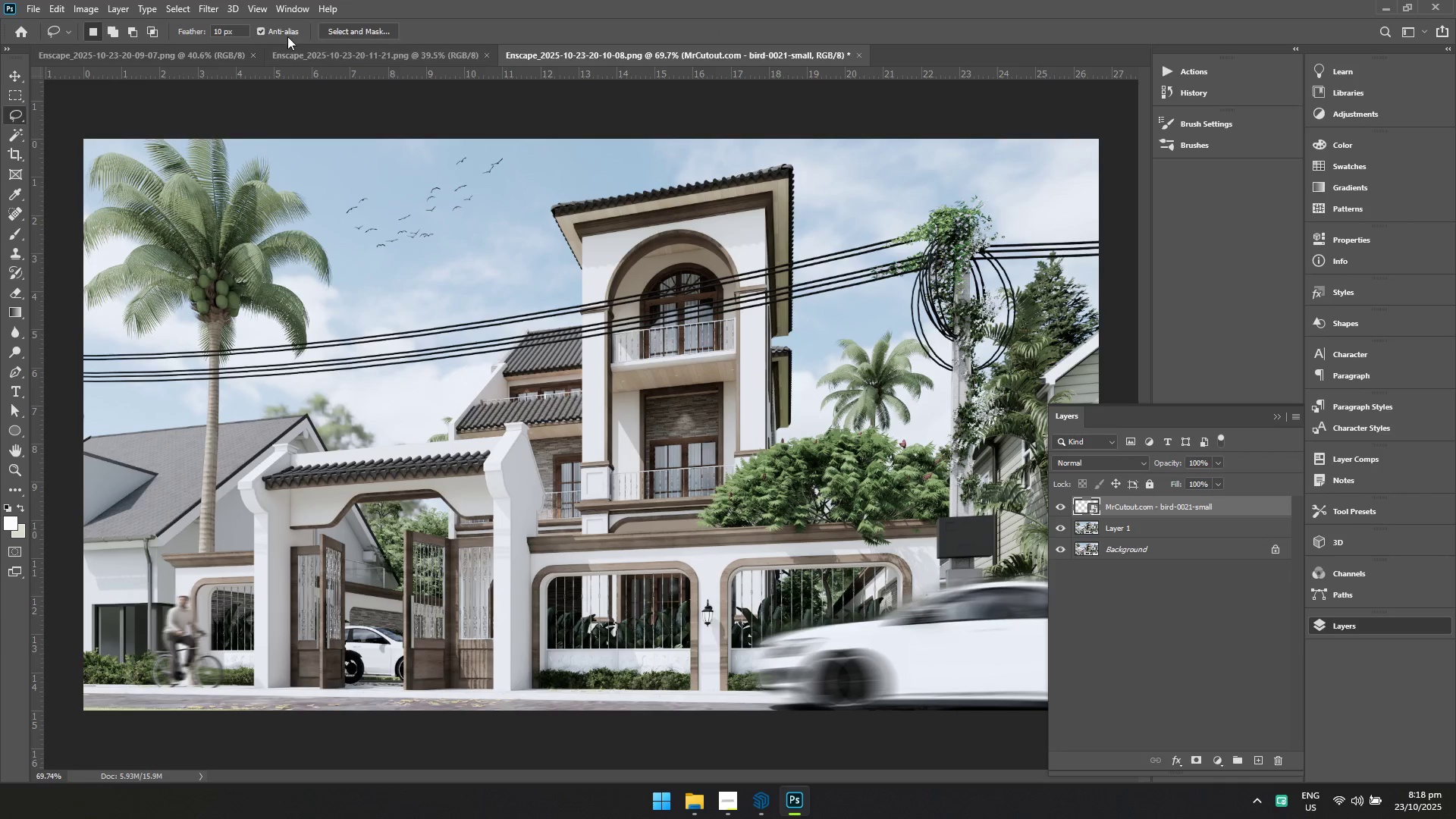 
left_click([210, 5])
 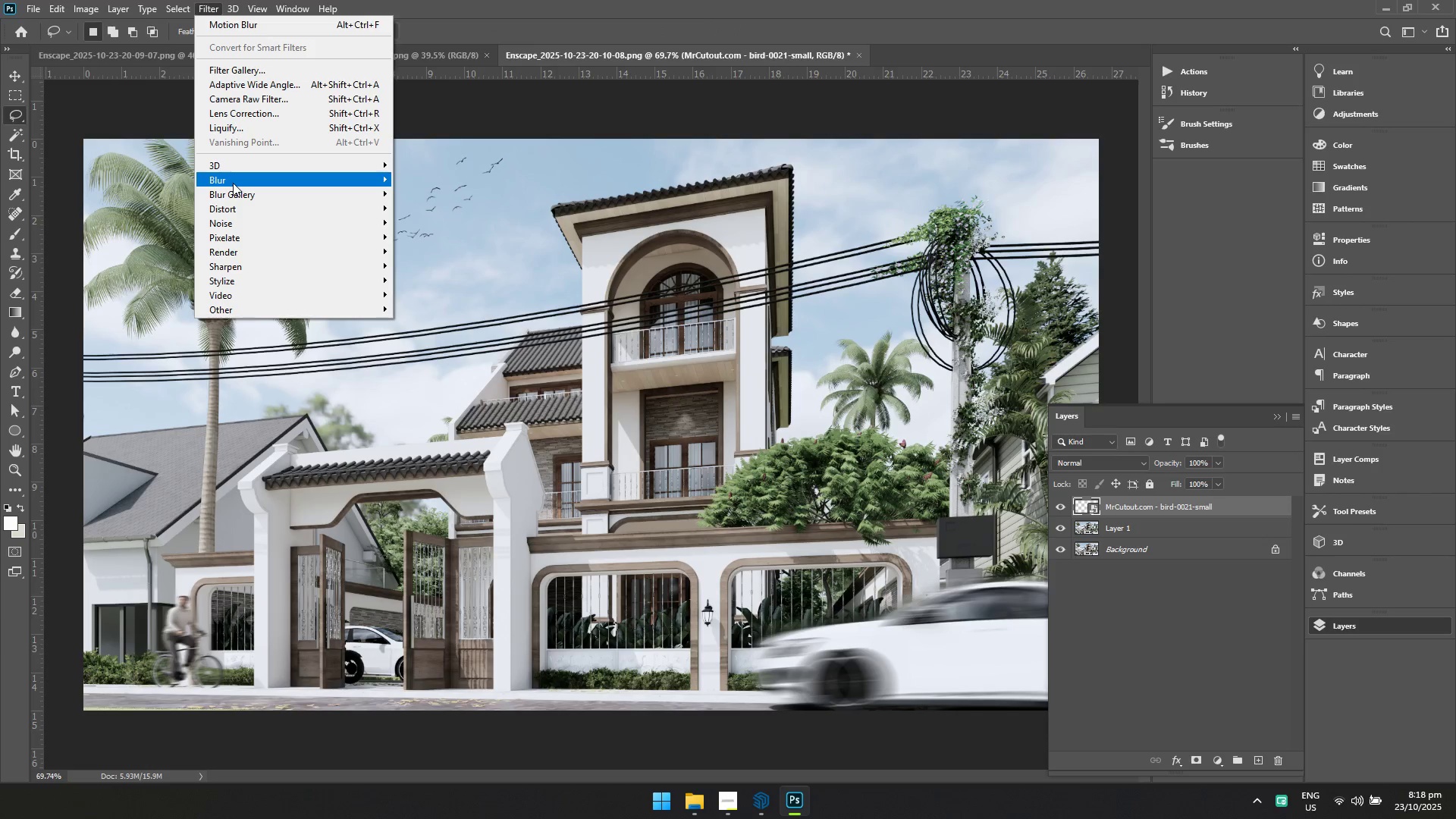 
left_click([232, 183])
 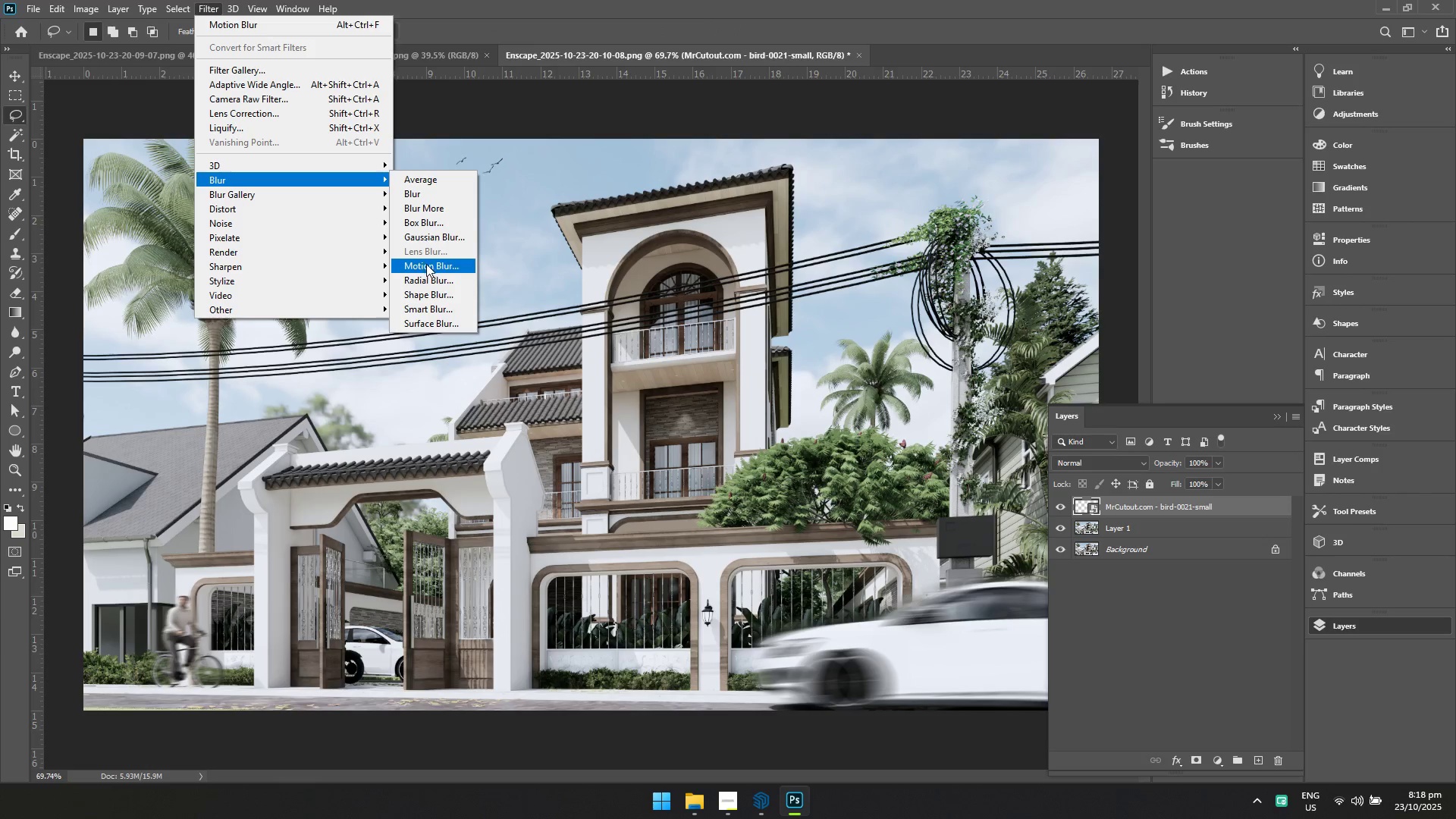 
left_click([426, 265])
 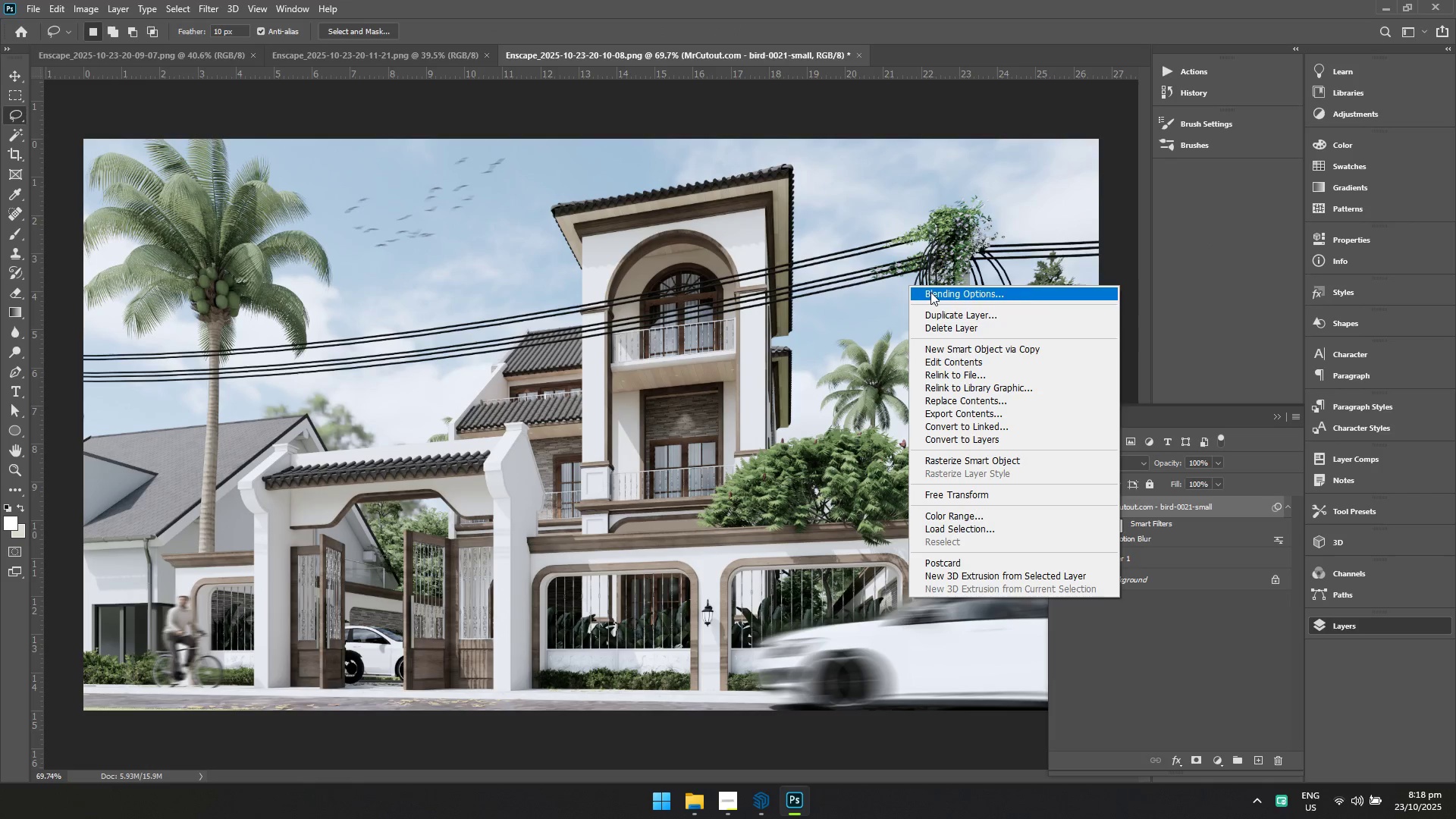 
hold_key(key=ShiftLeft, duration=0.88)
right_click([1160, 575])
 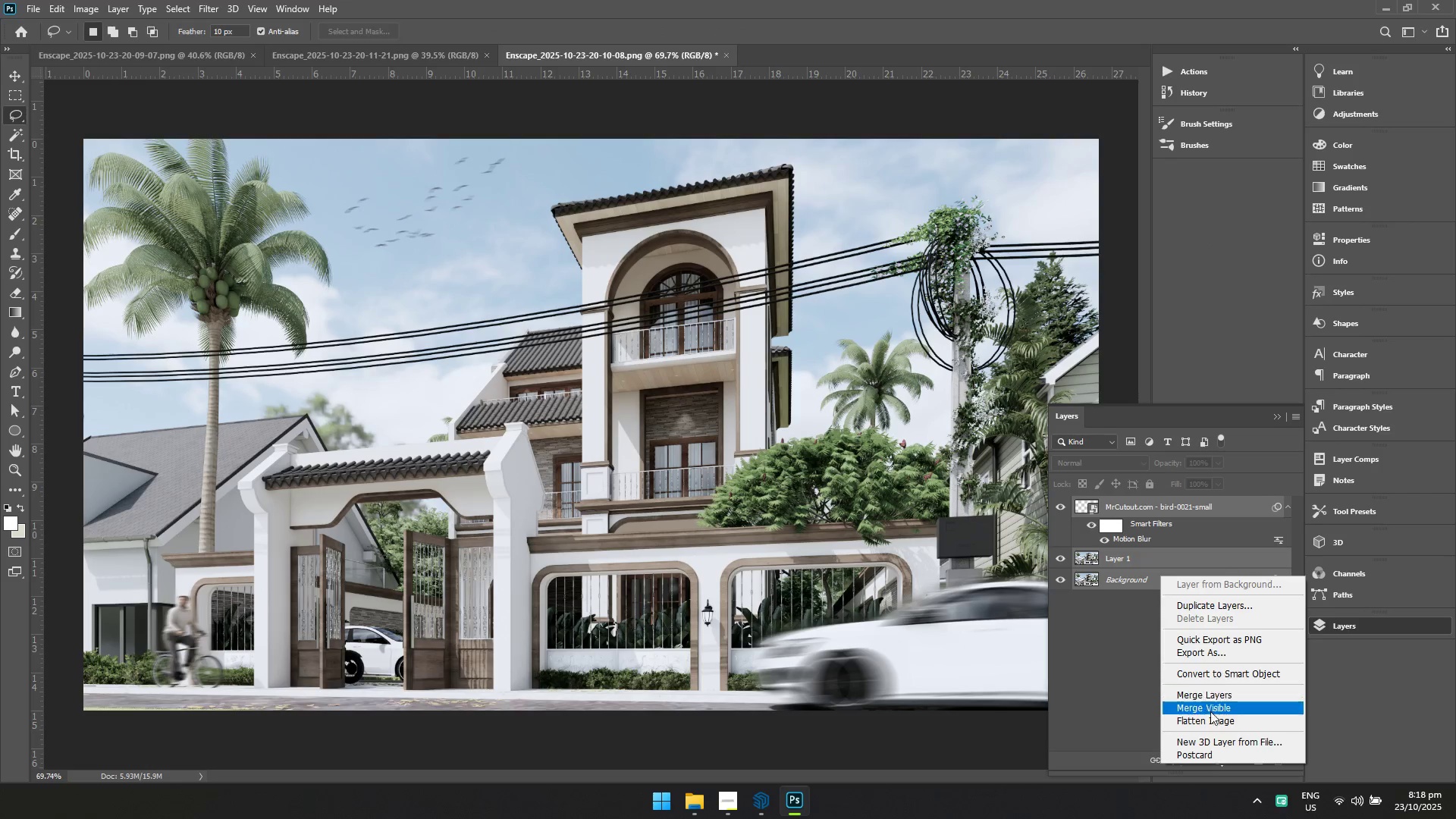 
left_click([1210, 720])
 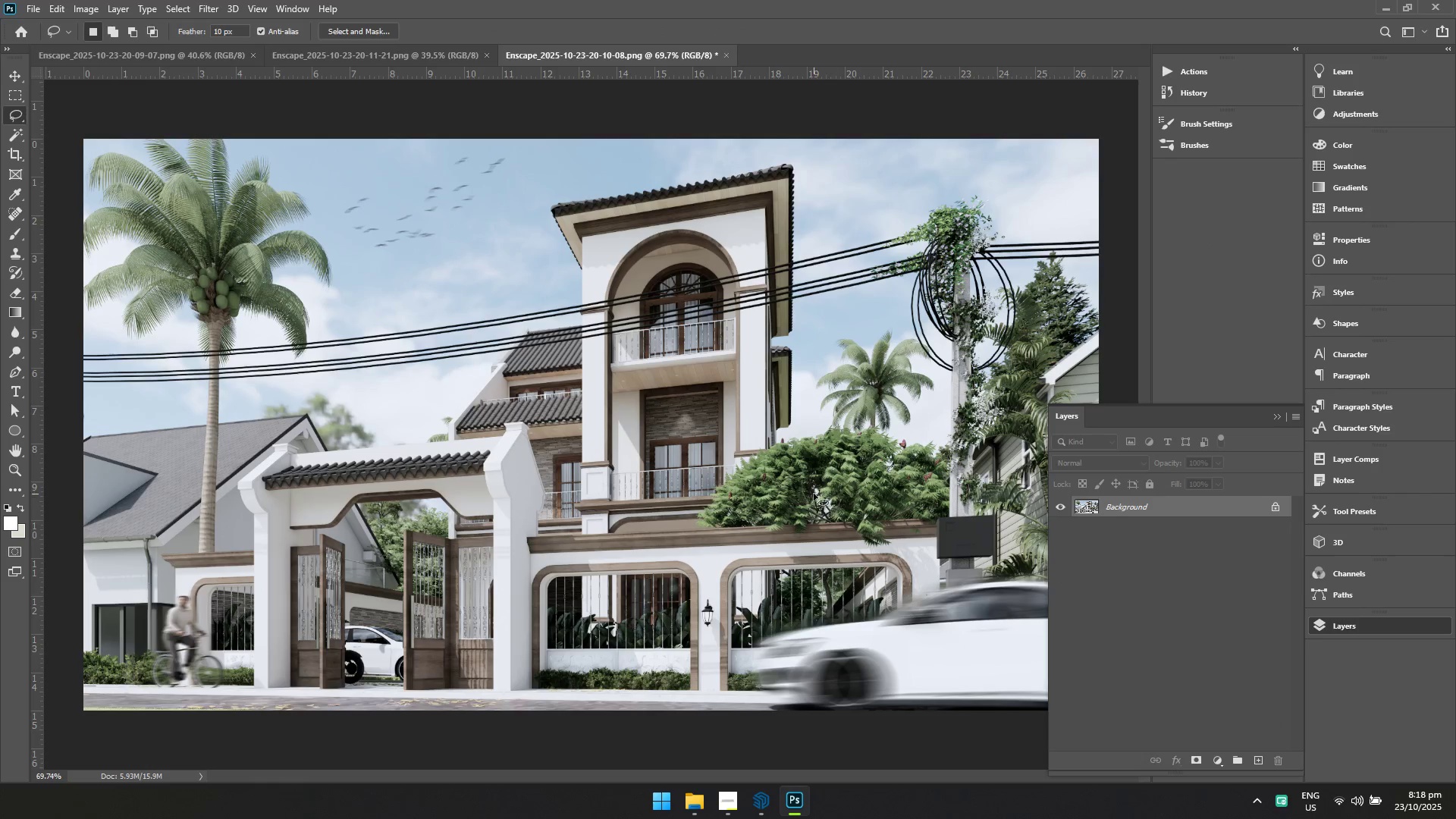 
key(Control+Shift+A)
 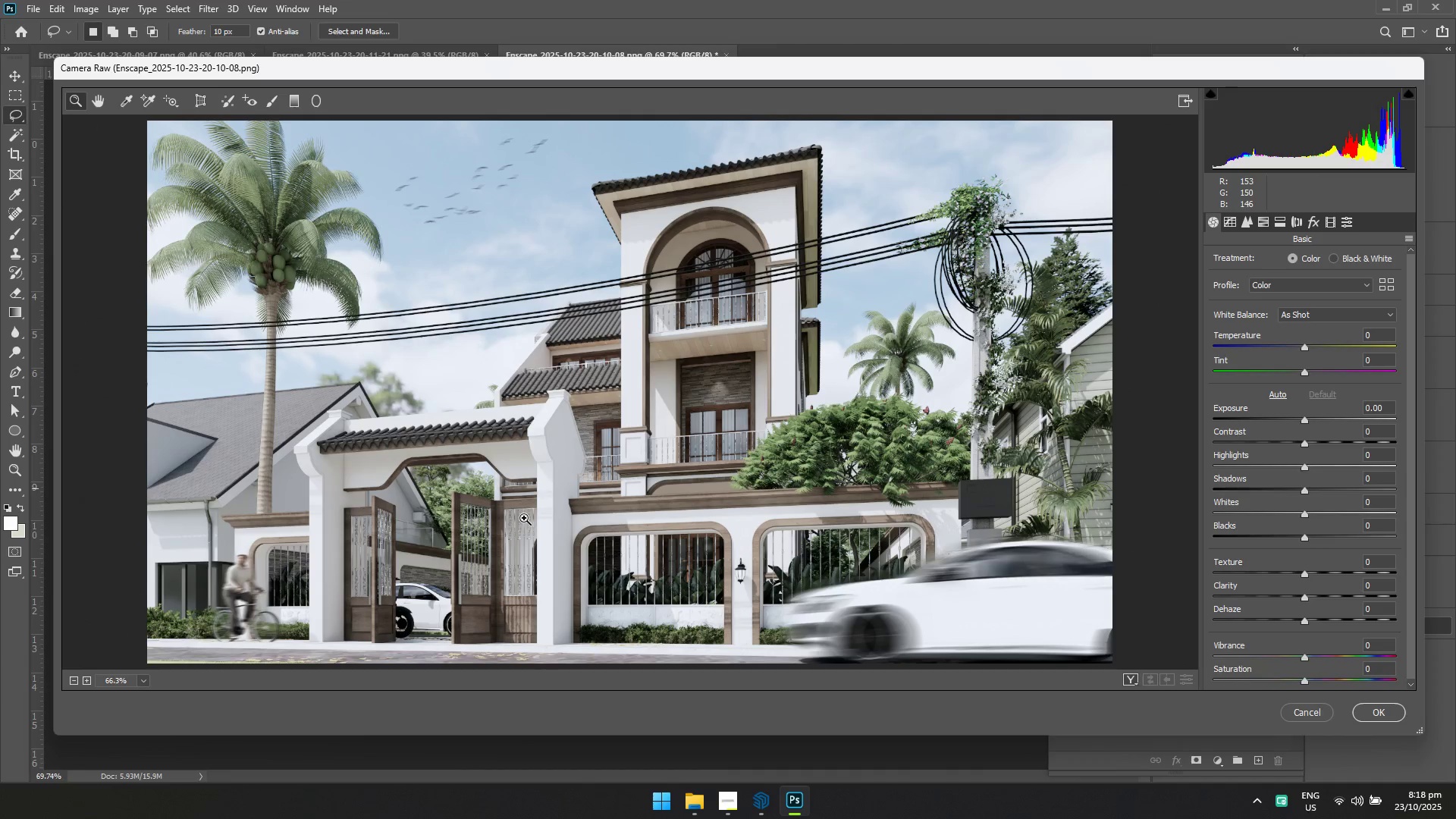 
wait(12.16)
 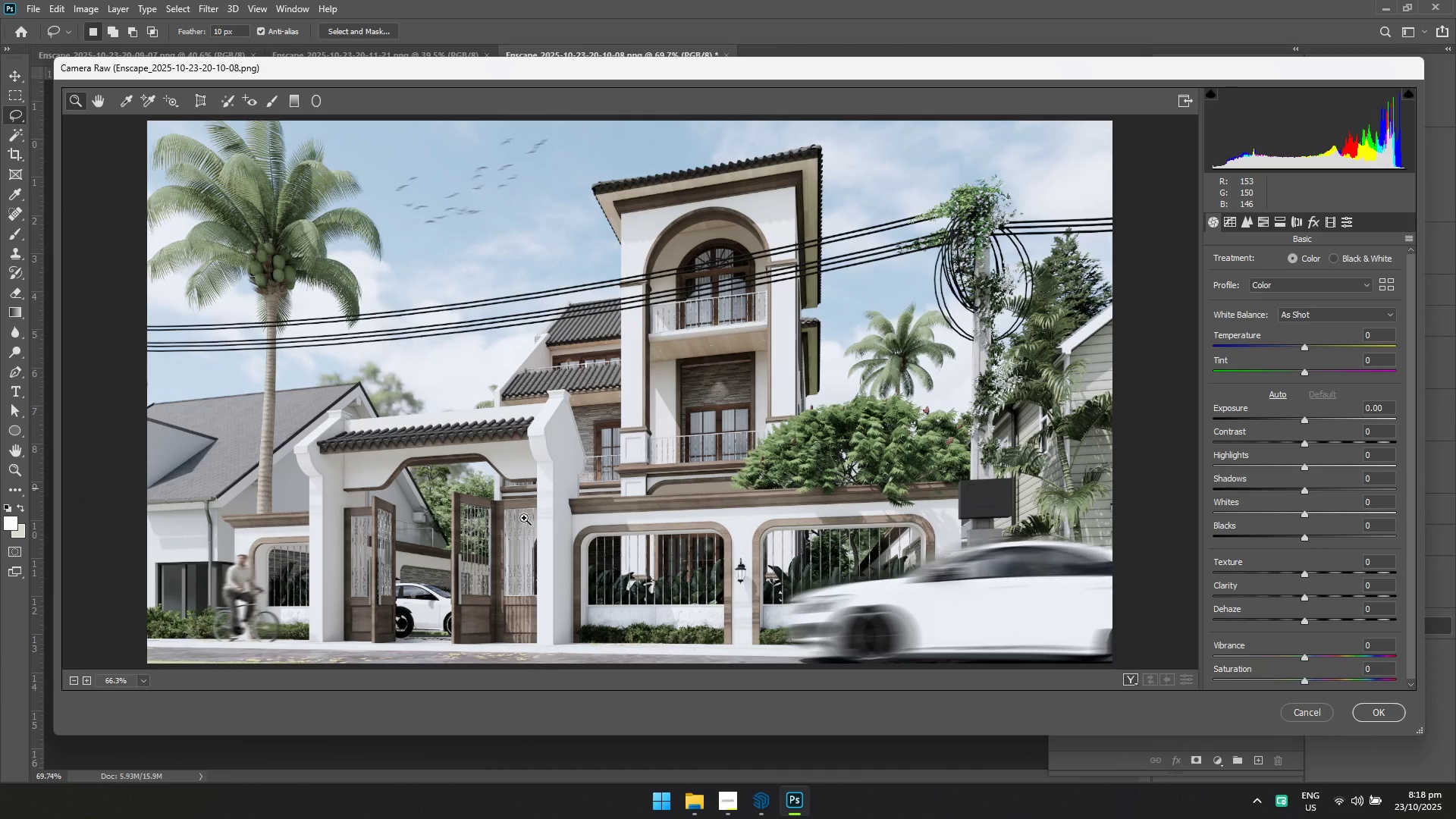 
left_click([1410, 243])
 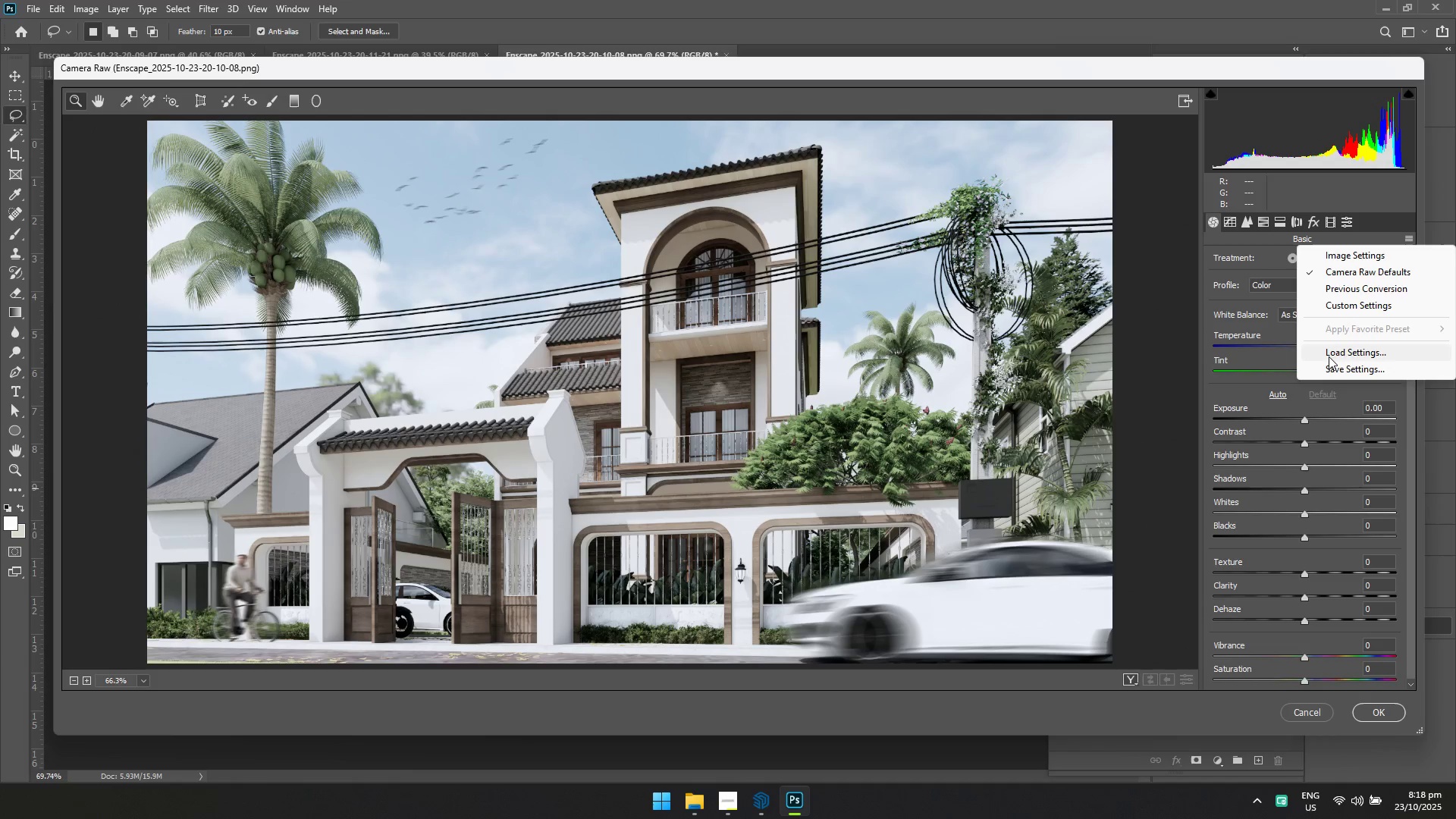 
left_click([1329, 353])
 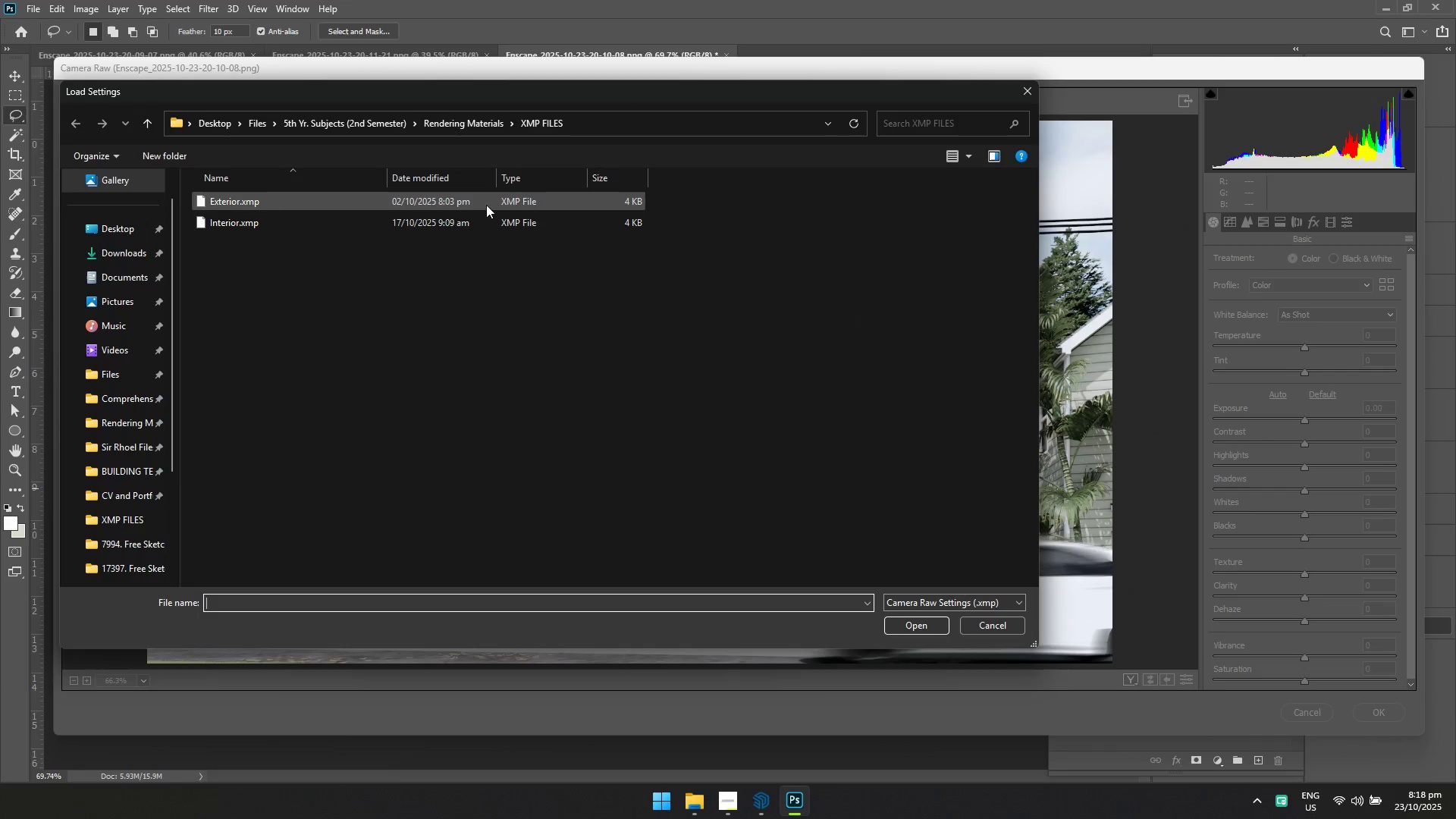 
left_click([455, 203])
 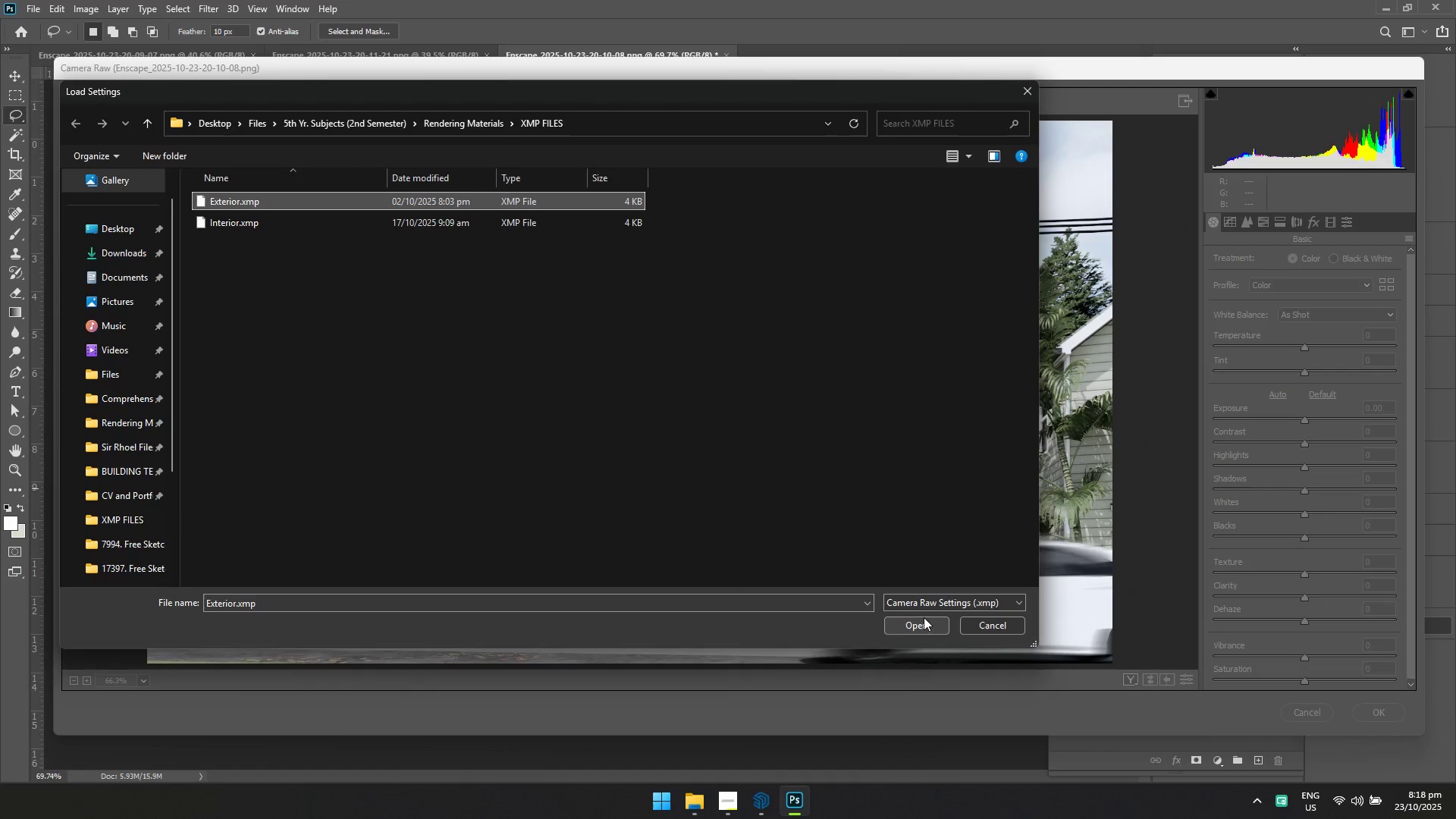 
left_click([924, 618])
 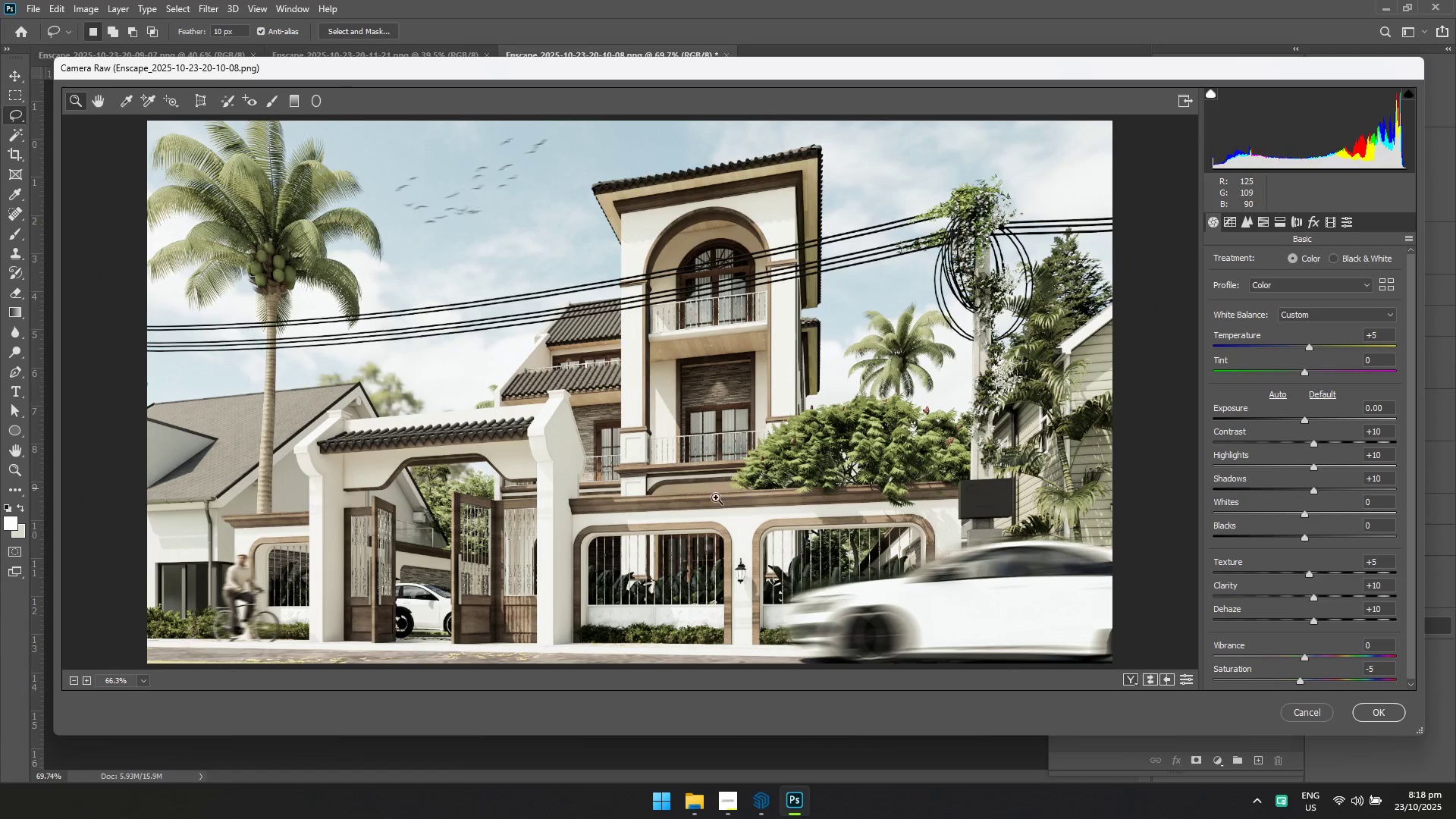 
scroll: coordinate [707, 492], scroll_direction: up, amount: 1.0
 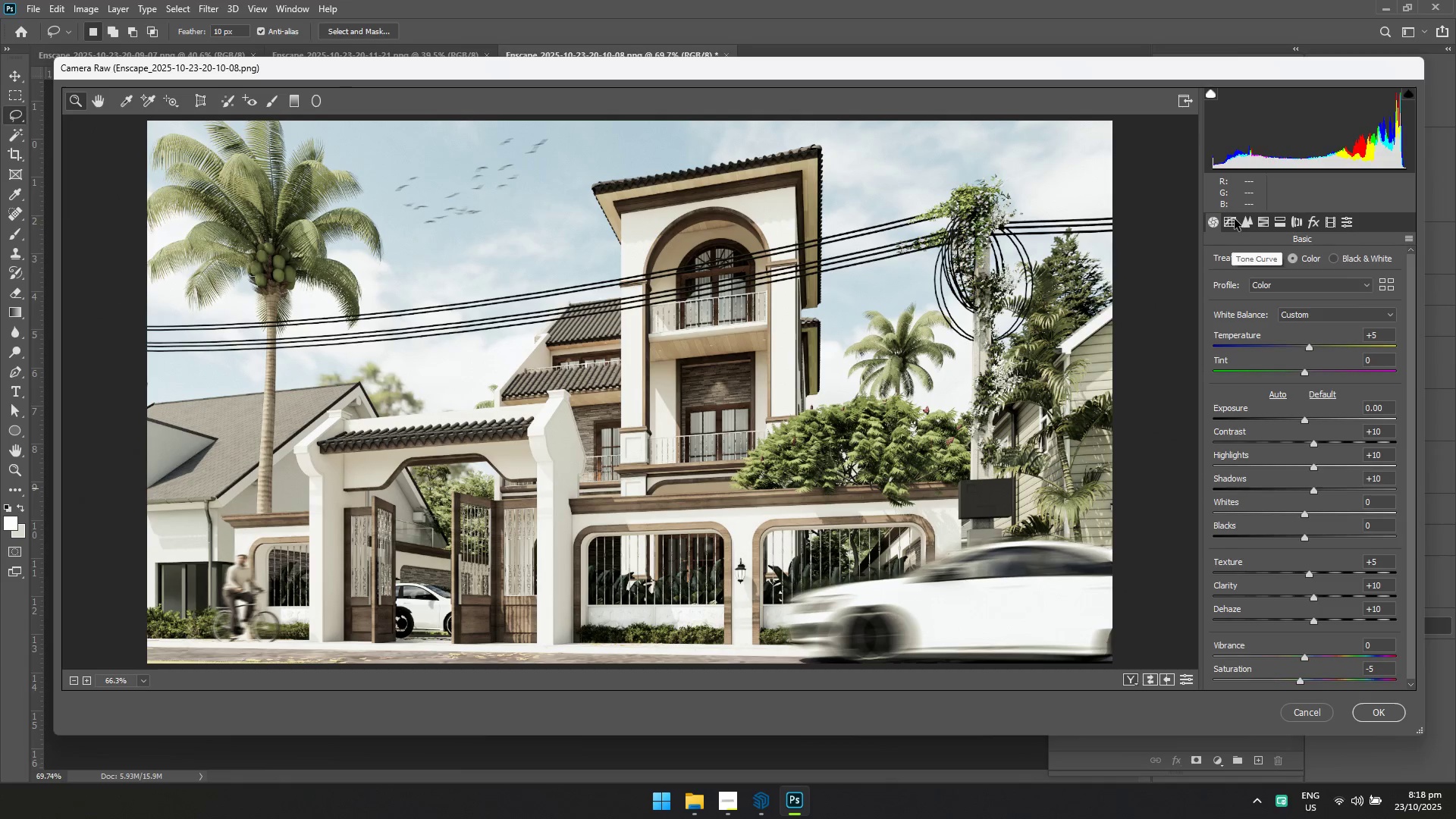 
left_click([1302, 261])
 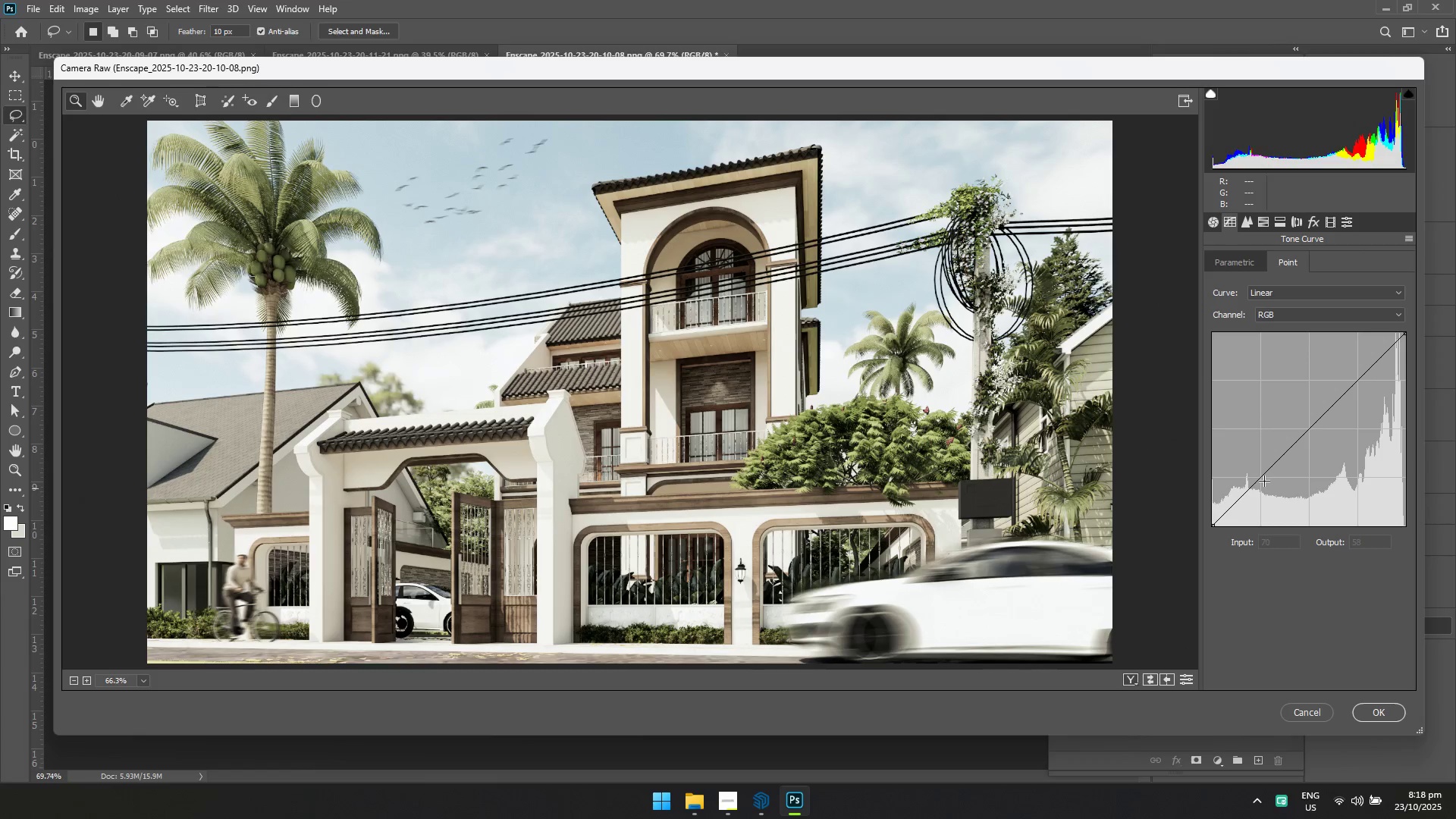 
left_click([1263, 482])
 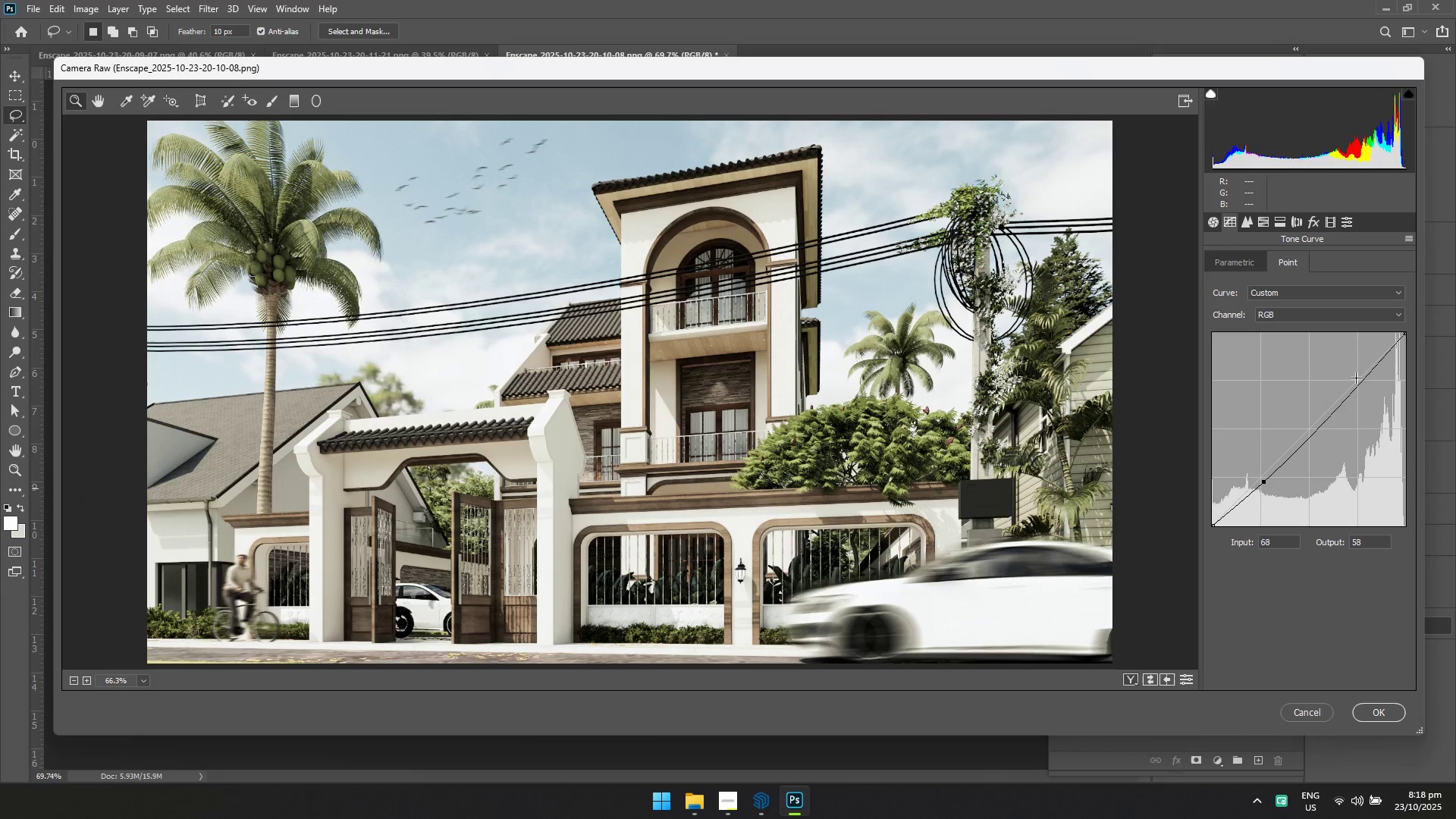 
left_click([1356, 378])
 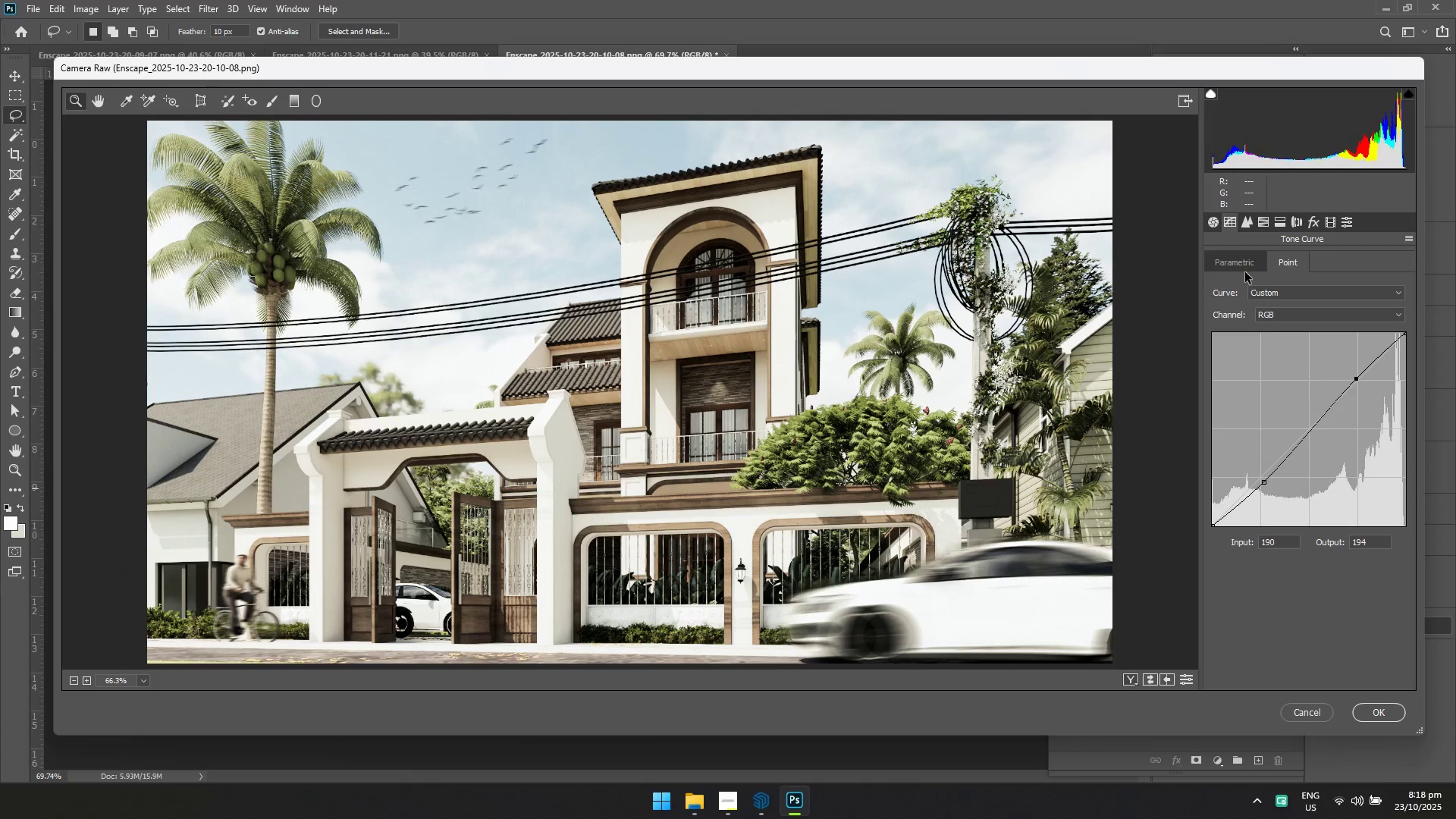 
left_click([1240, 259])
 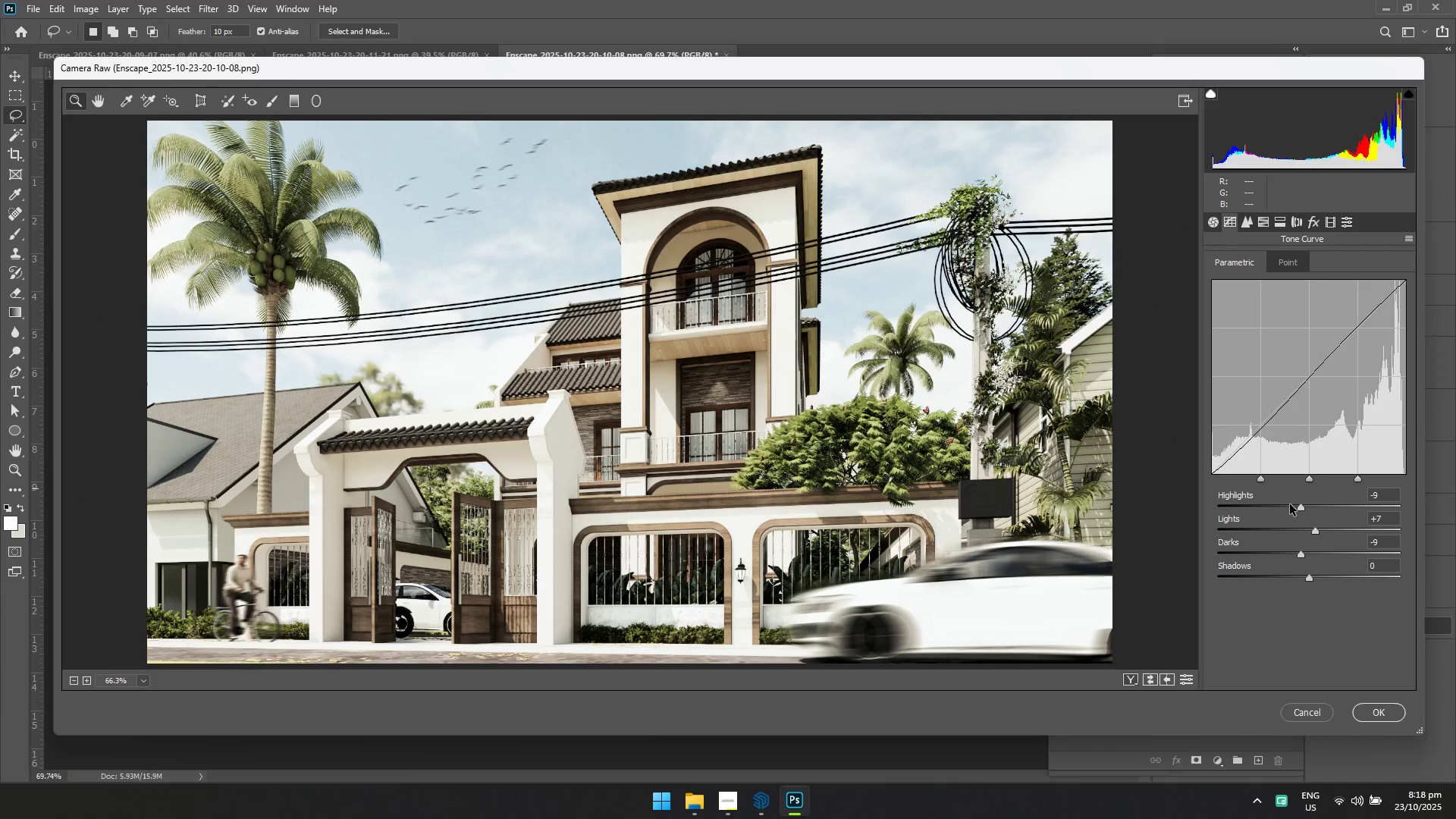 
left_click([1291, 505])
 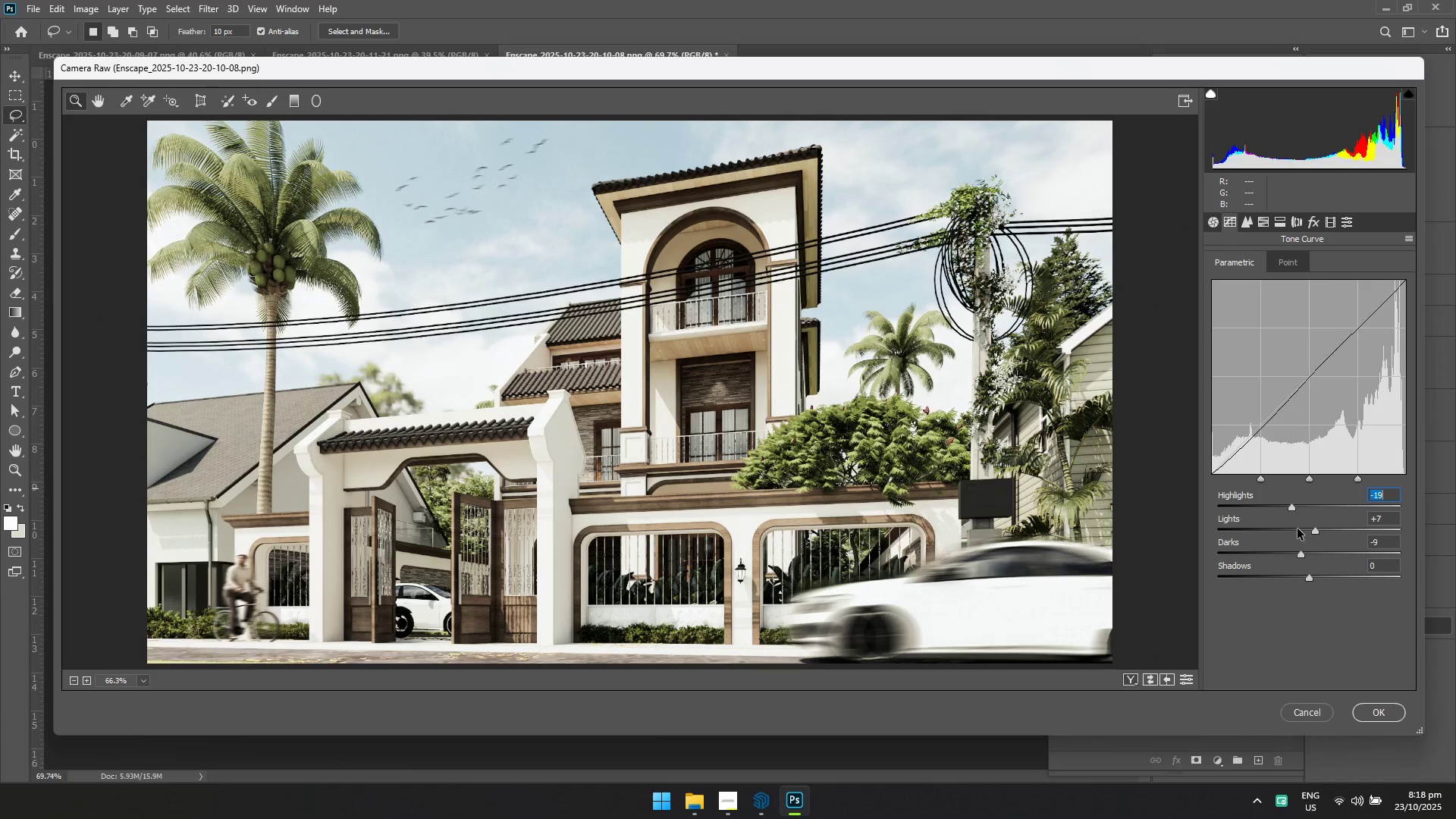 
left_click([1298, 529])
 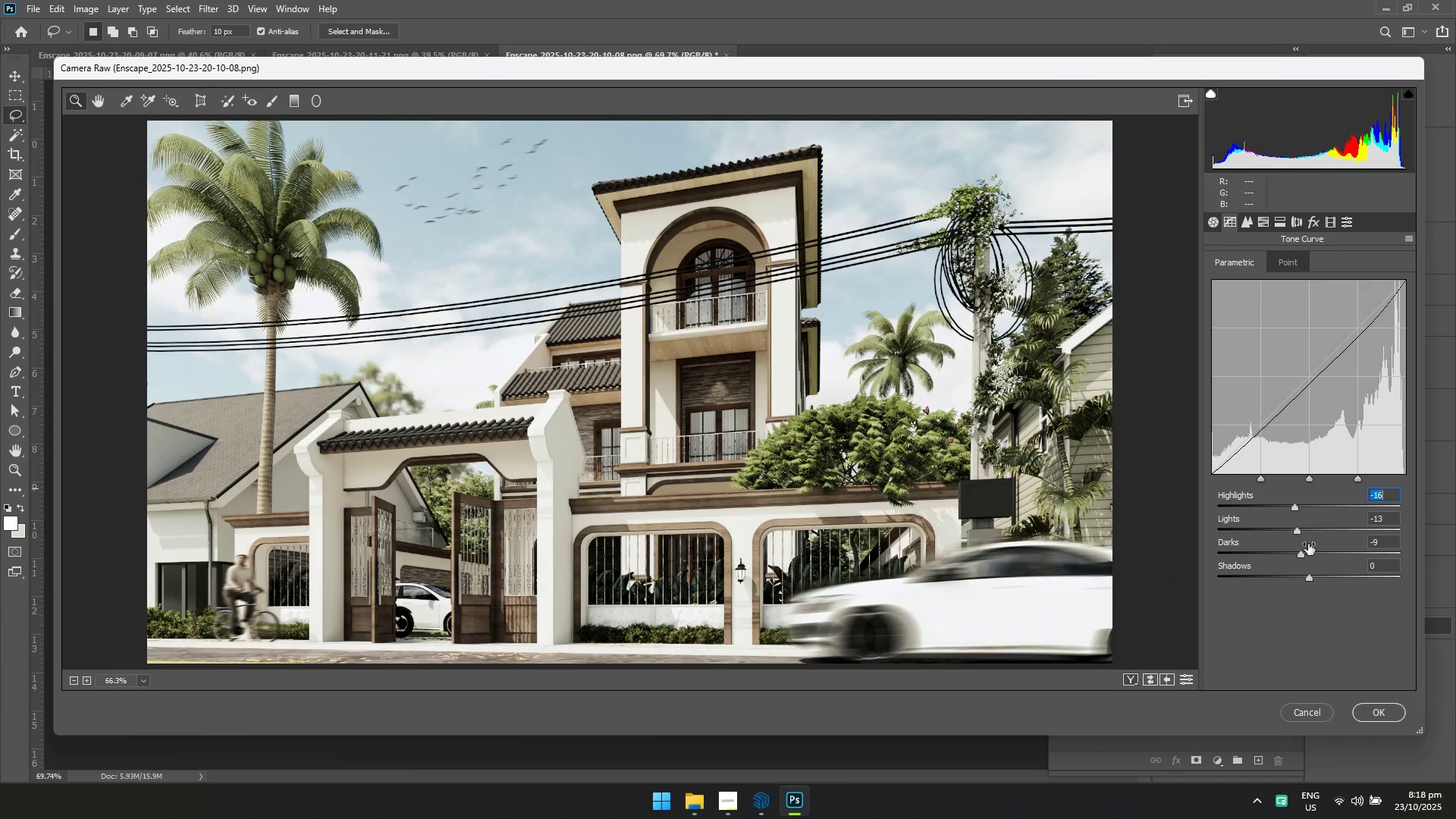 
left_click([1316, 554])
 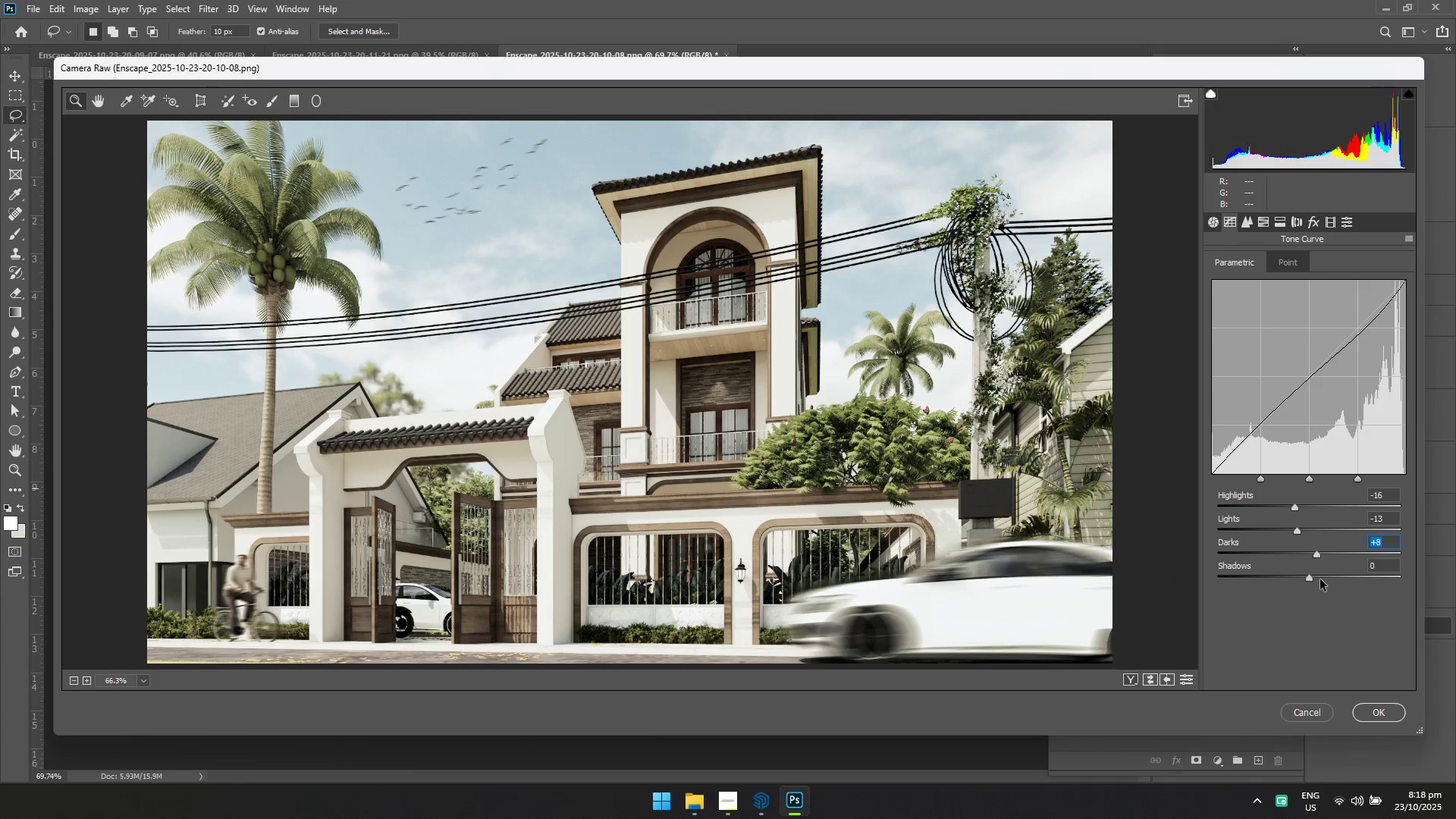 
left_click([1320, 578])
 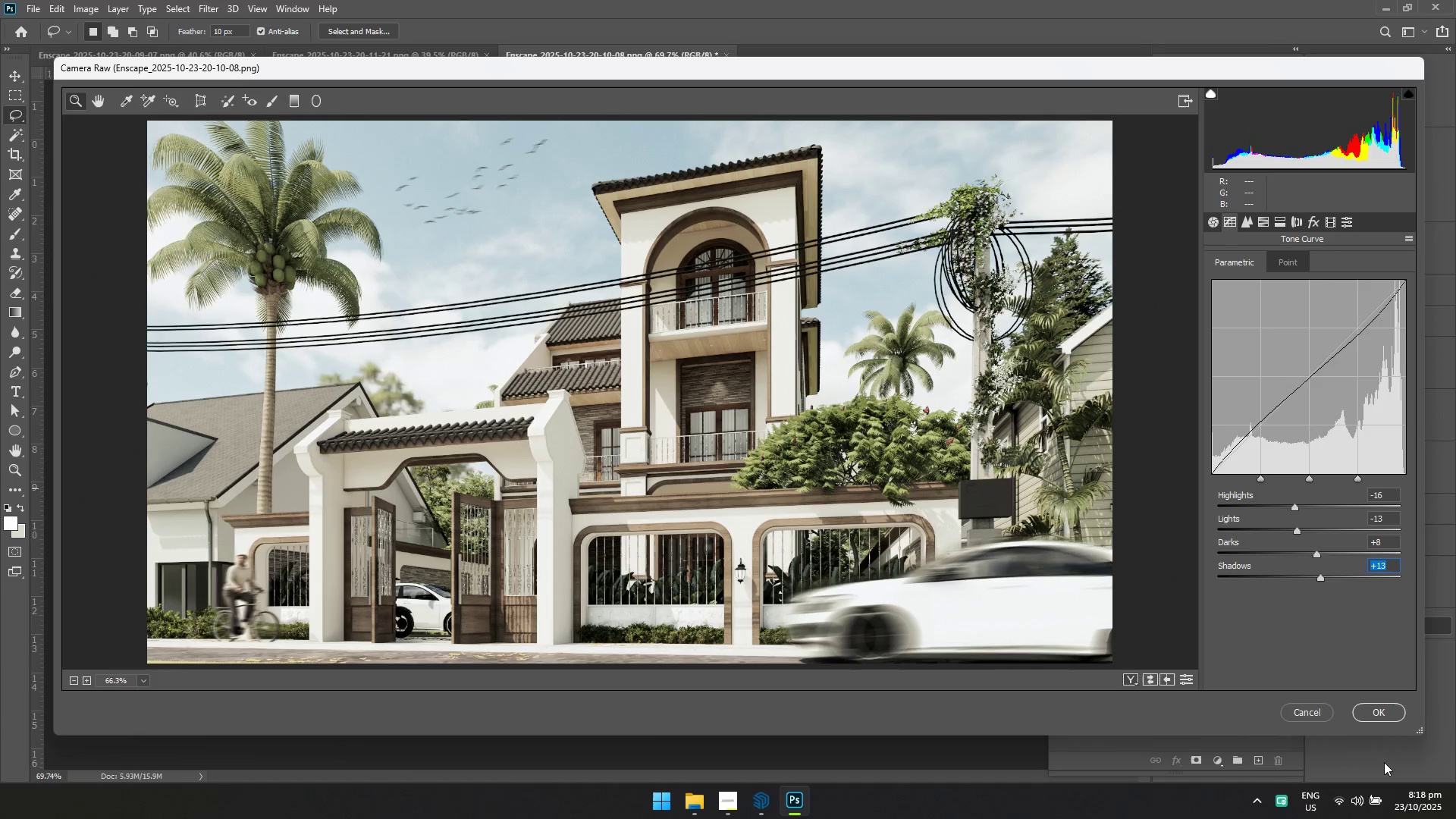 
left_click([1378, 720])
 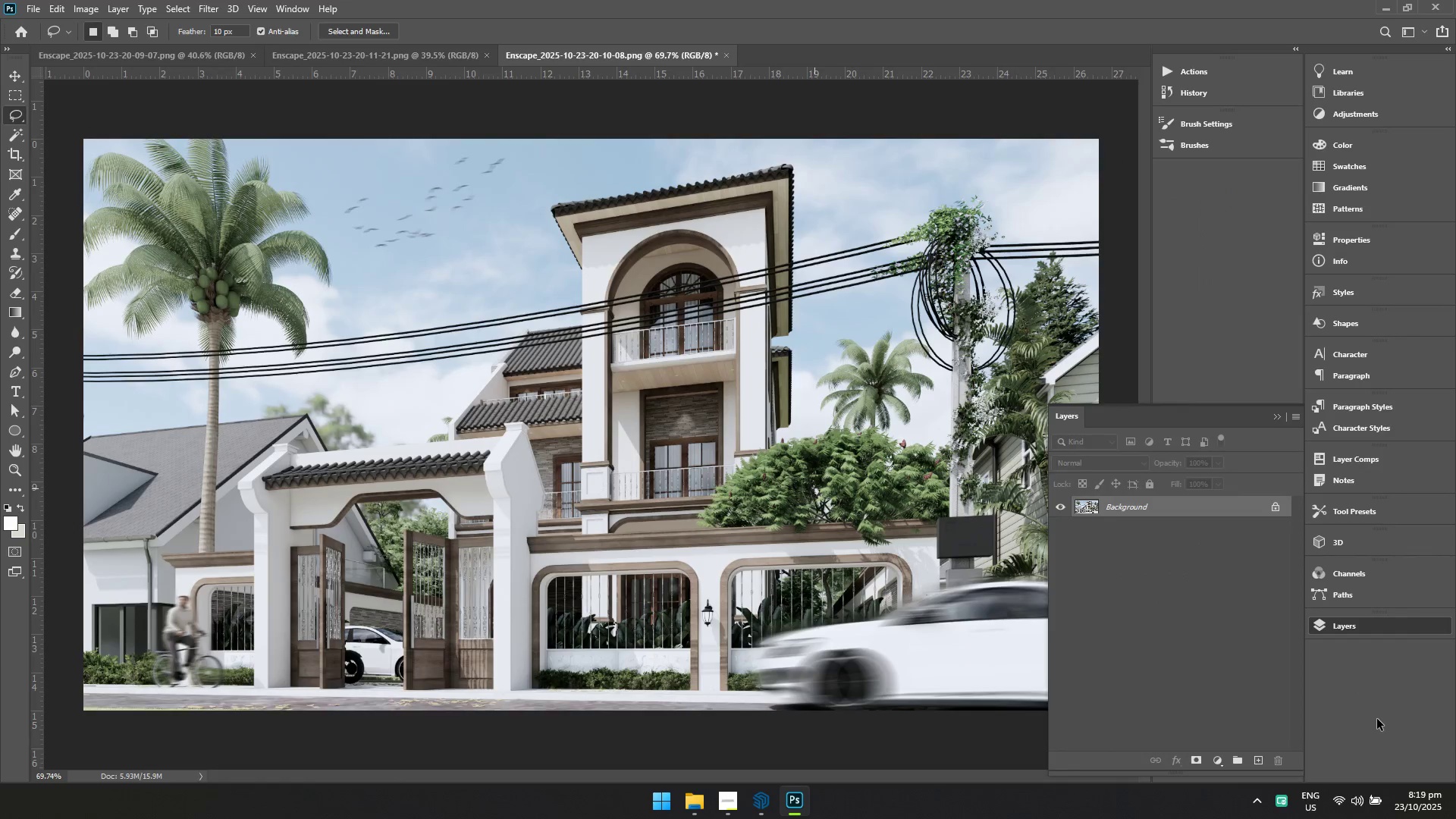 
key(Control+S)
 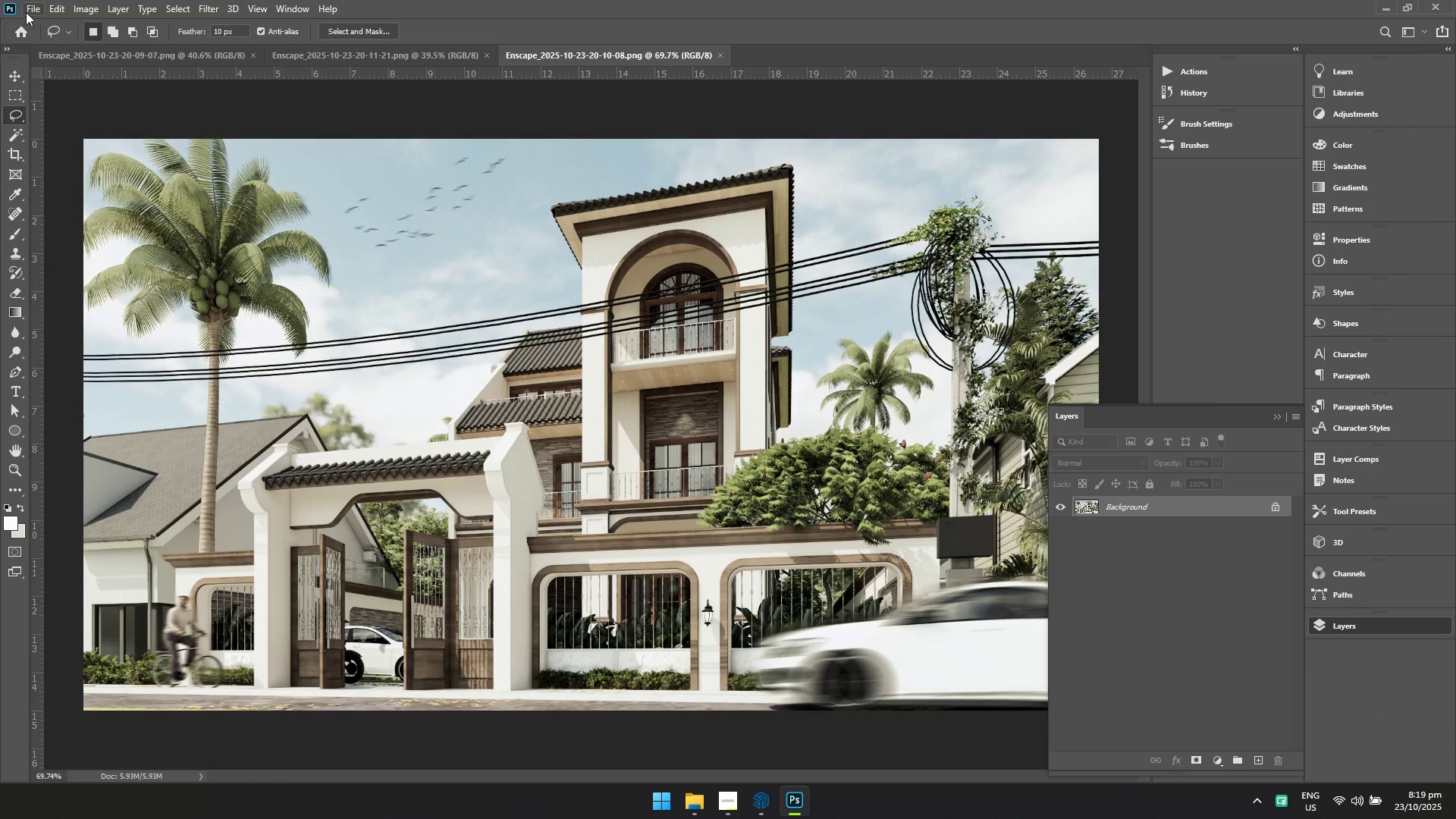 
left_click([53, 42])
 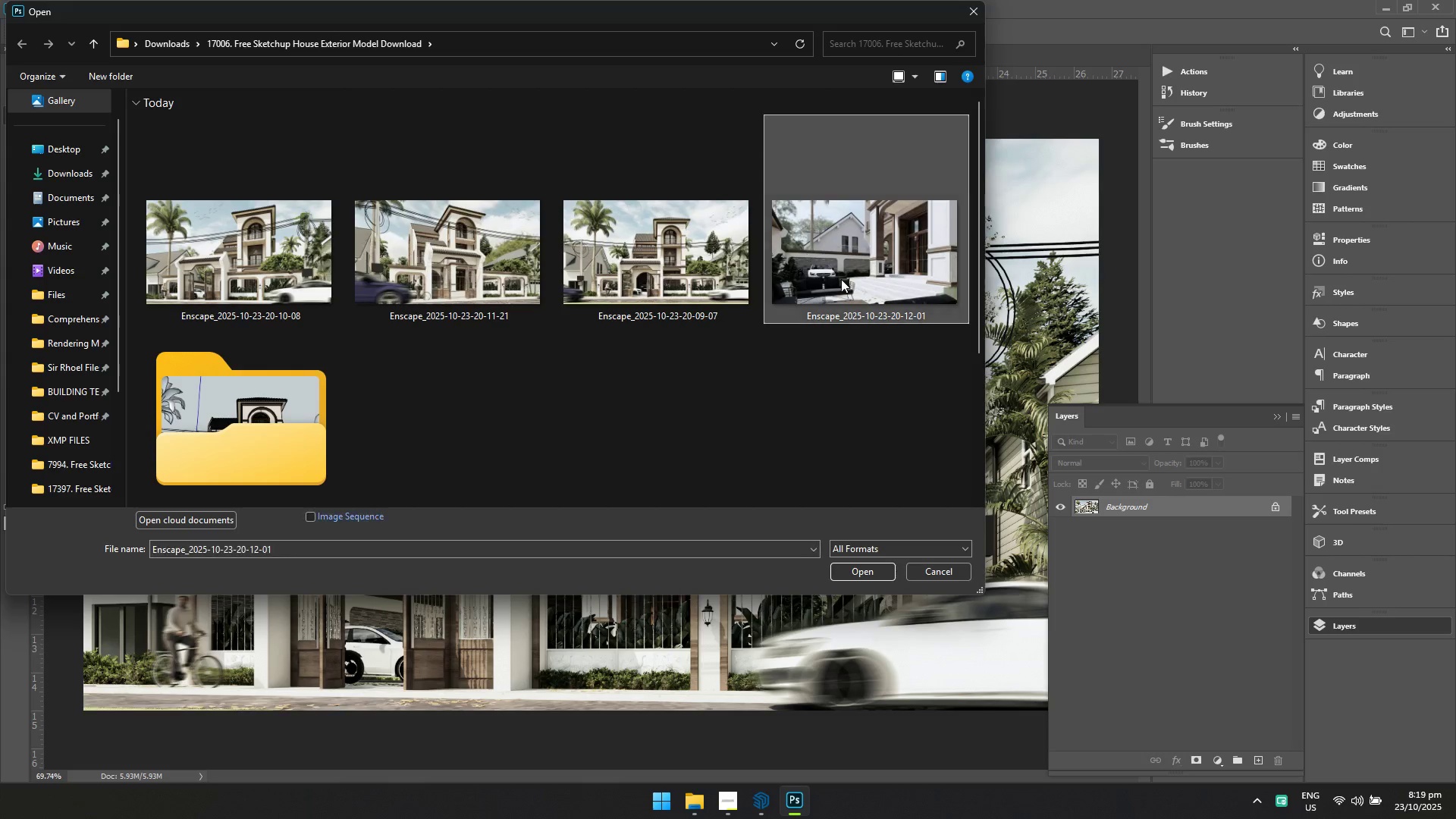 
left_click([849, 573])
 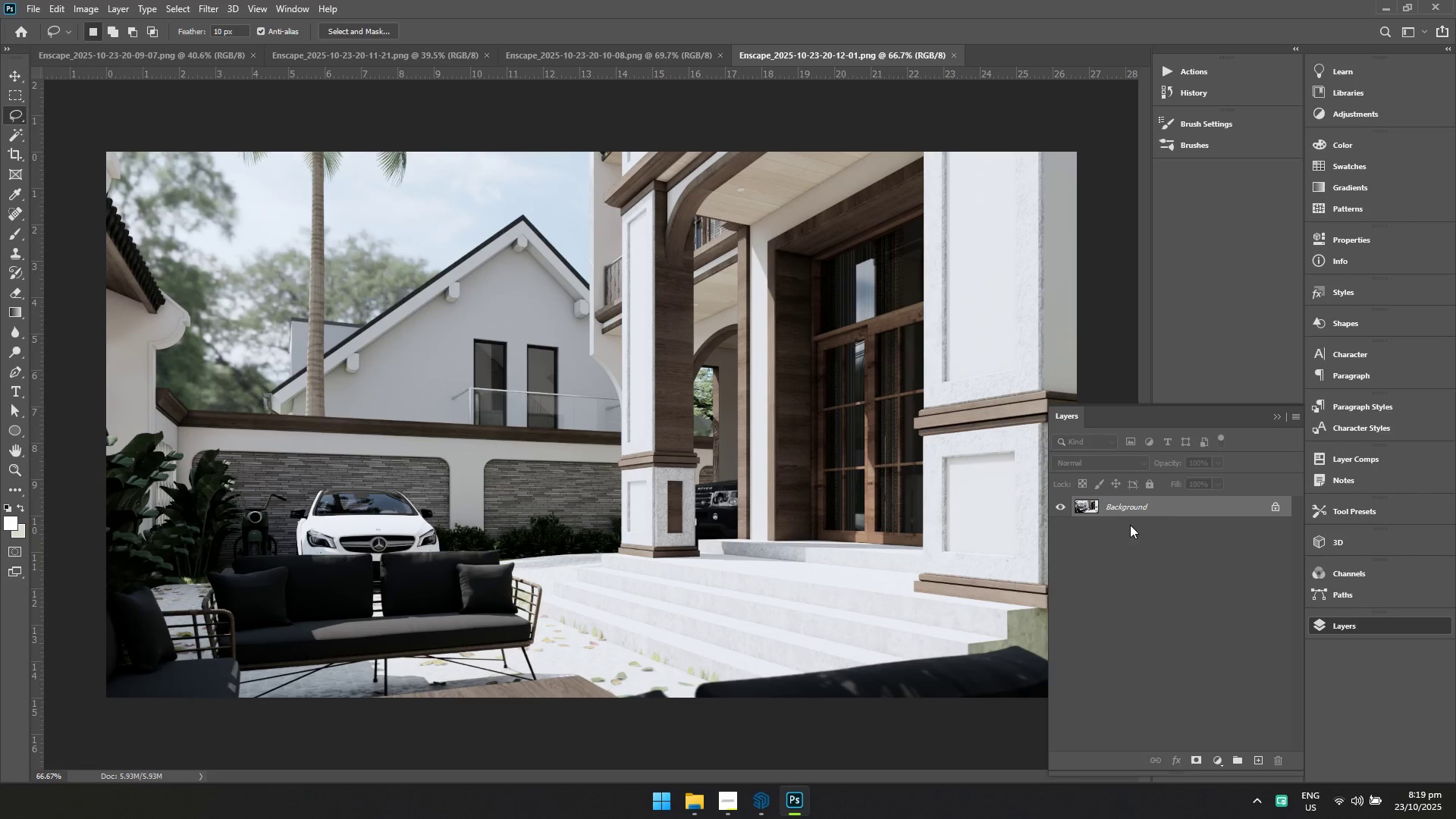 
key(Control+J)
 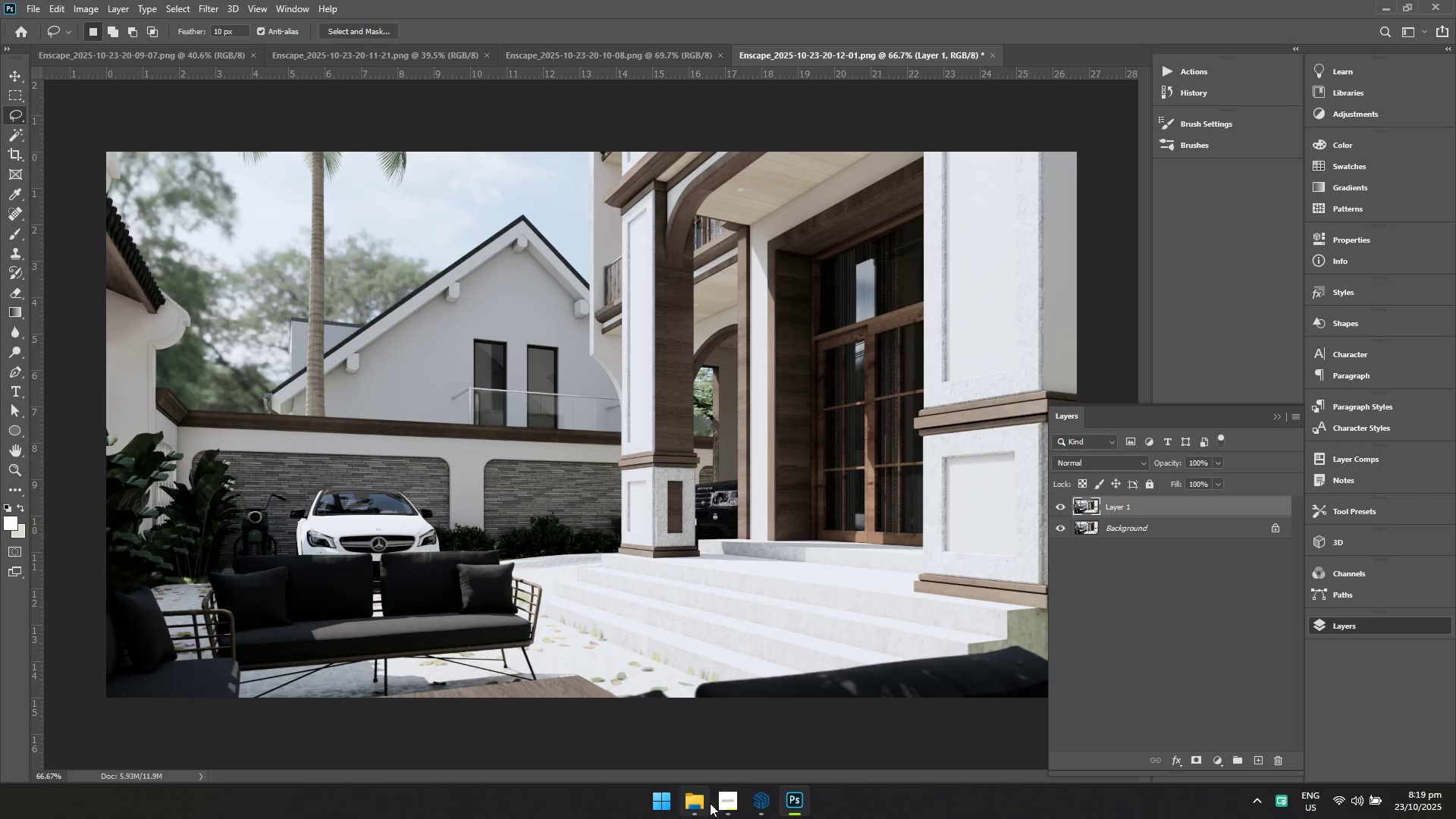 
hold_key(key=ControlLeft, duration=0.51)
 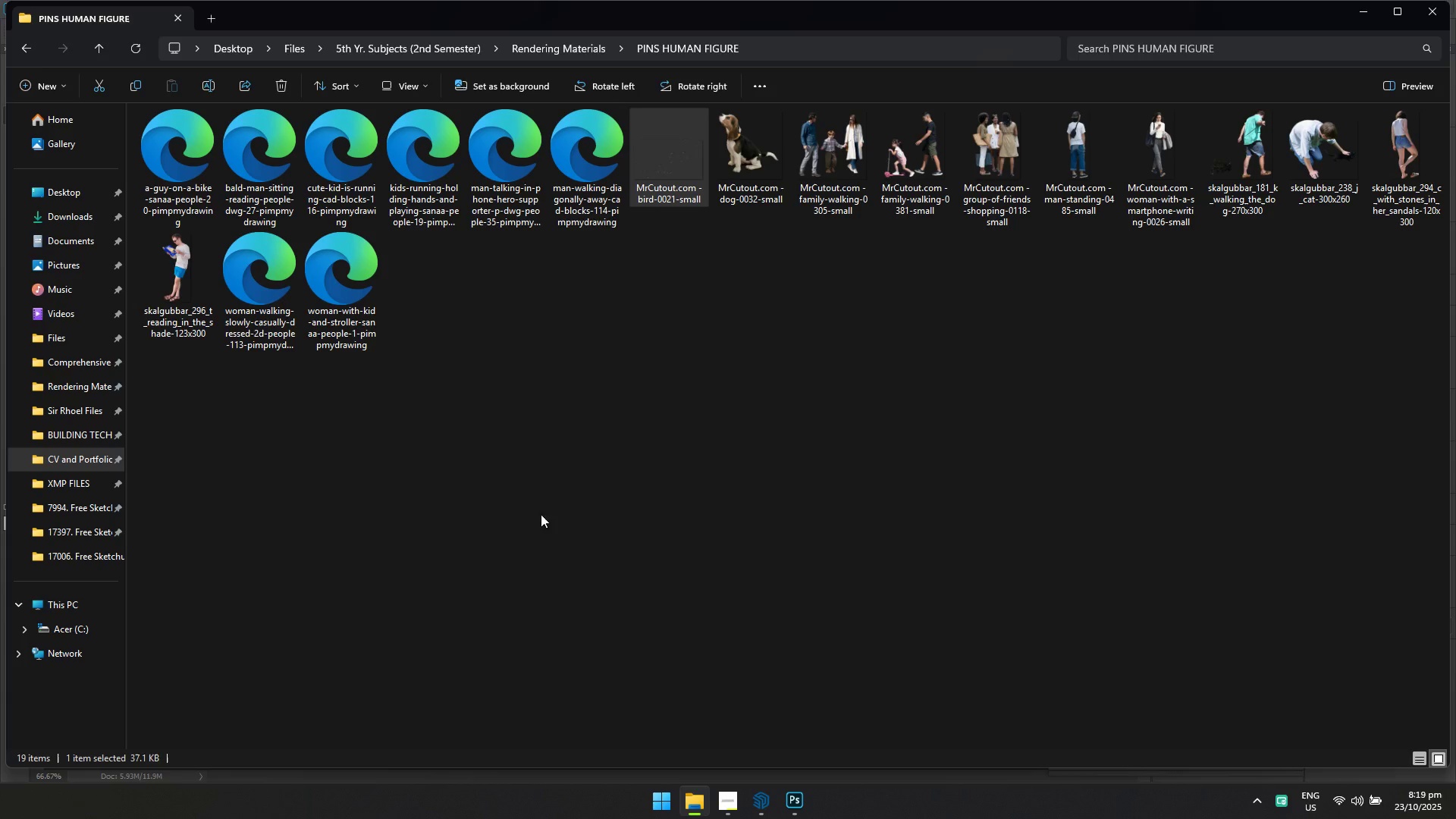 
key(Control+Shift+ShiftLeft)
 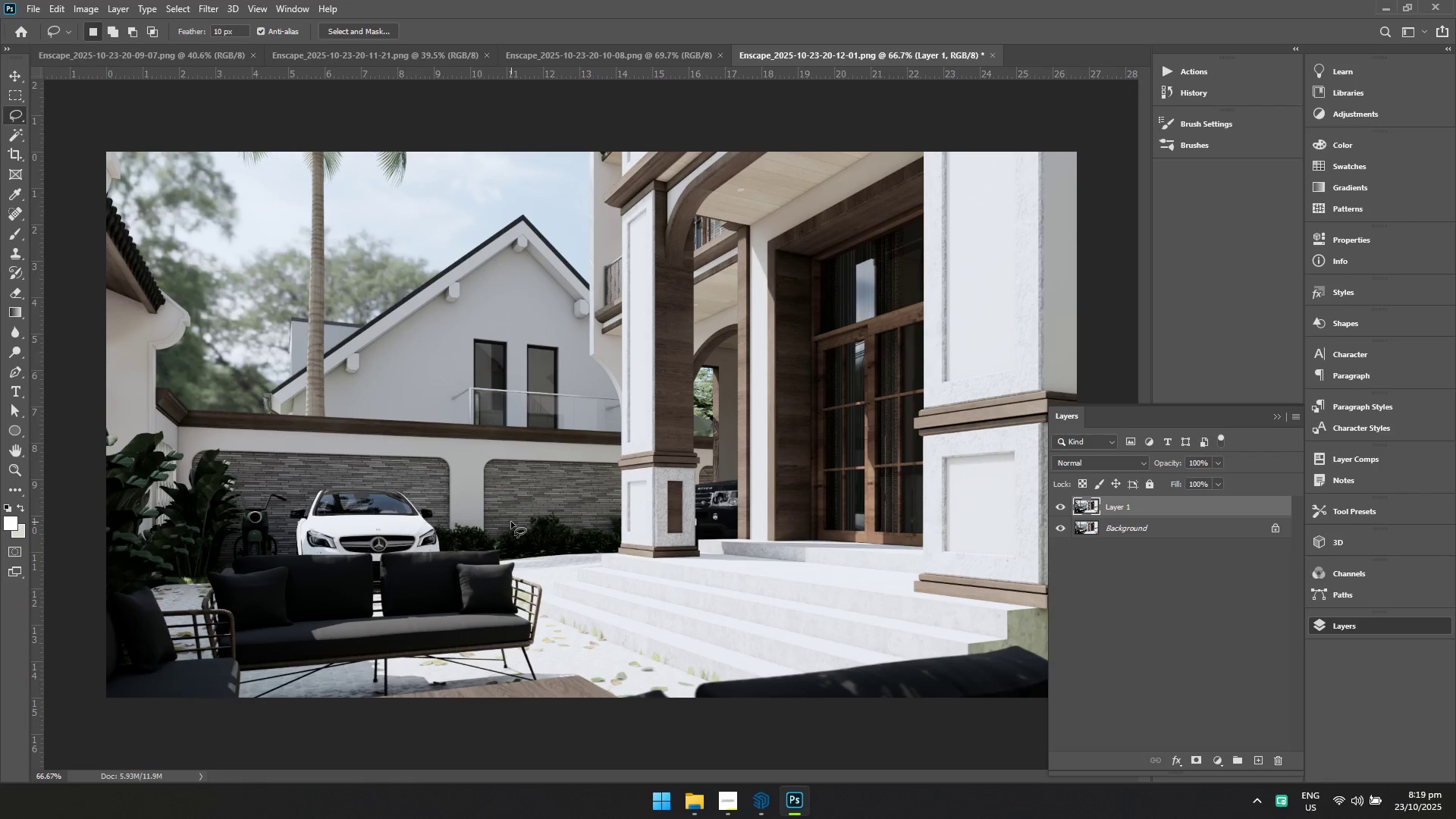 
key(Alt+AltLeft)
 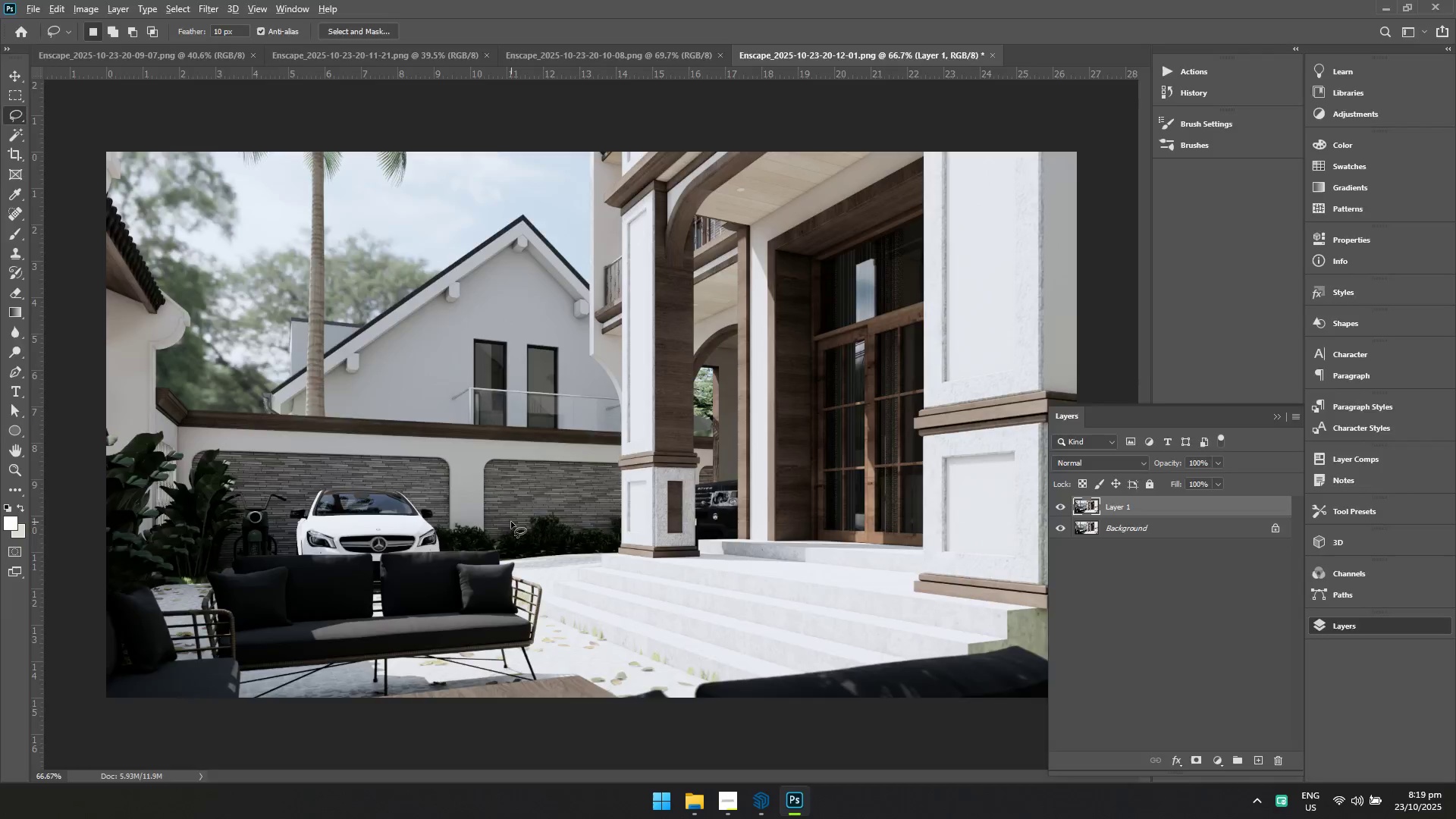 
key(Alt+Tab)
 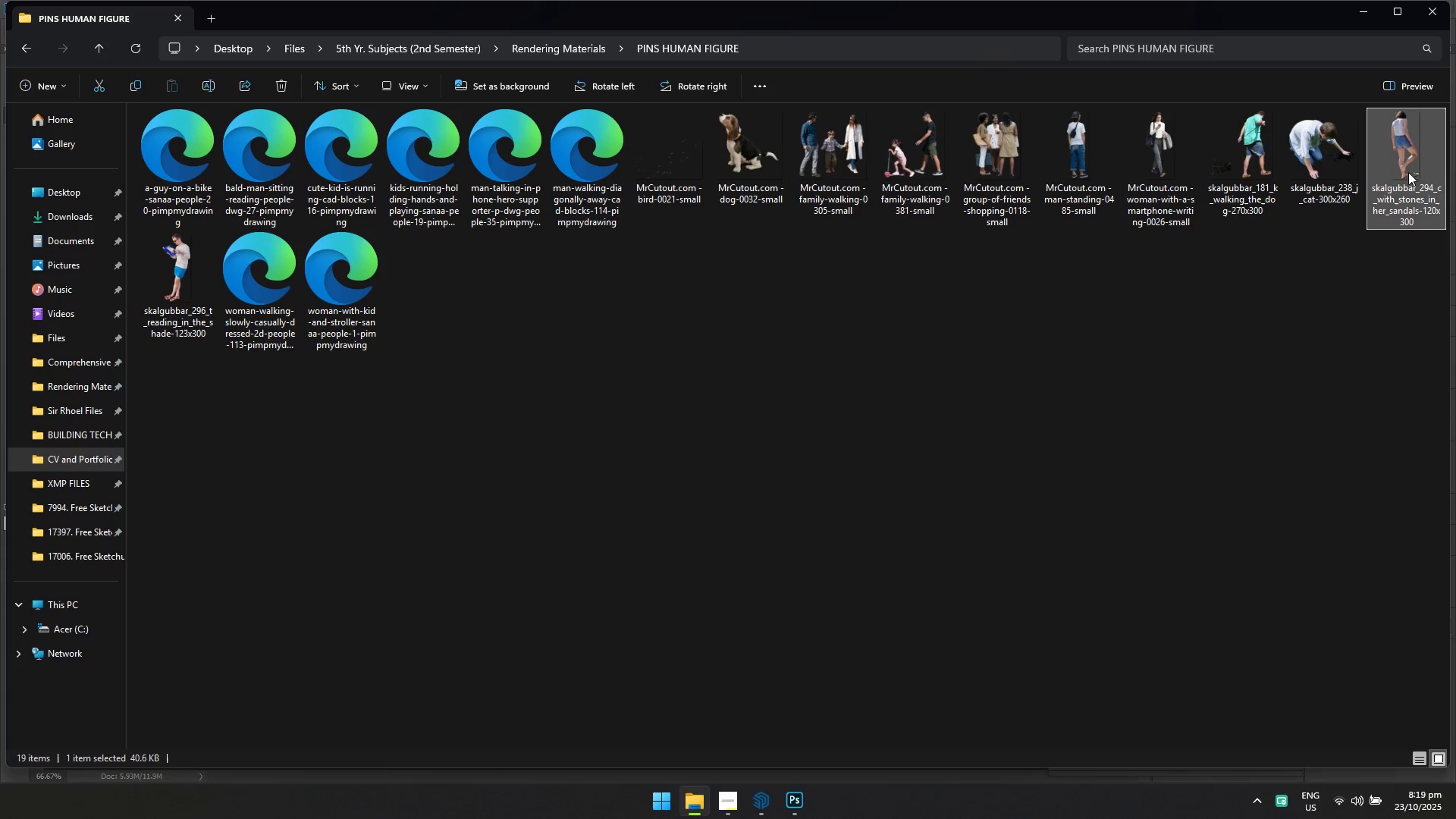 
left_click_drag(start_coordinate=[1178, 497], to_coordinate=[1180, 493])
 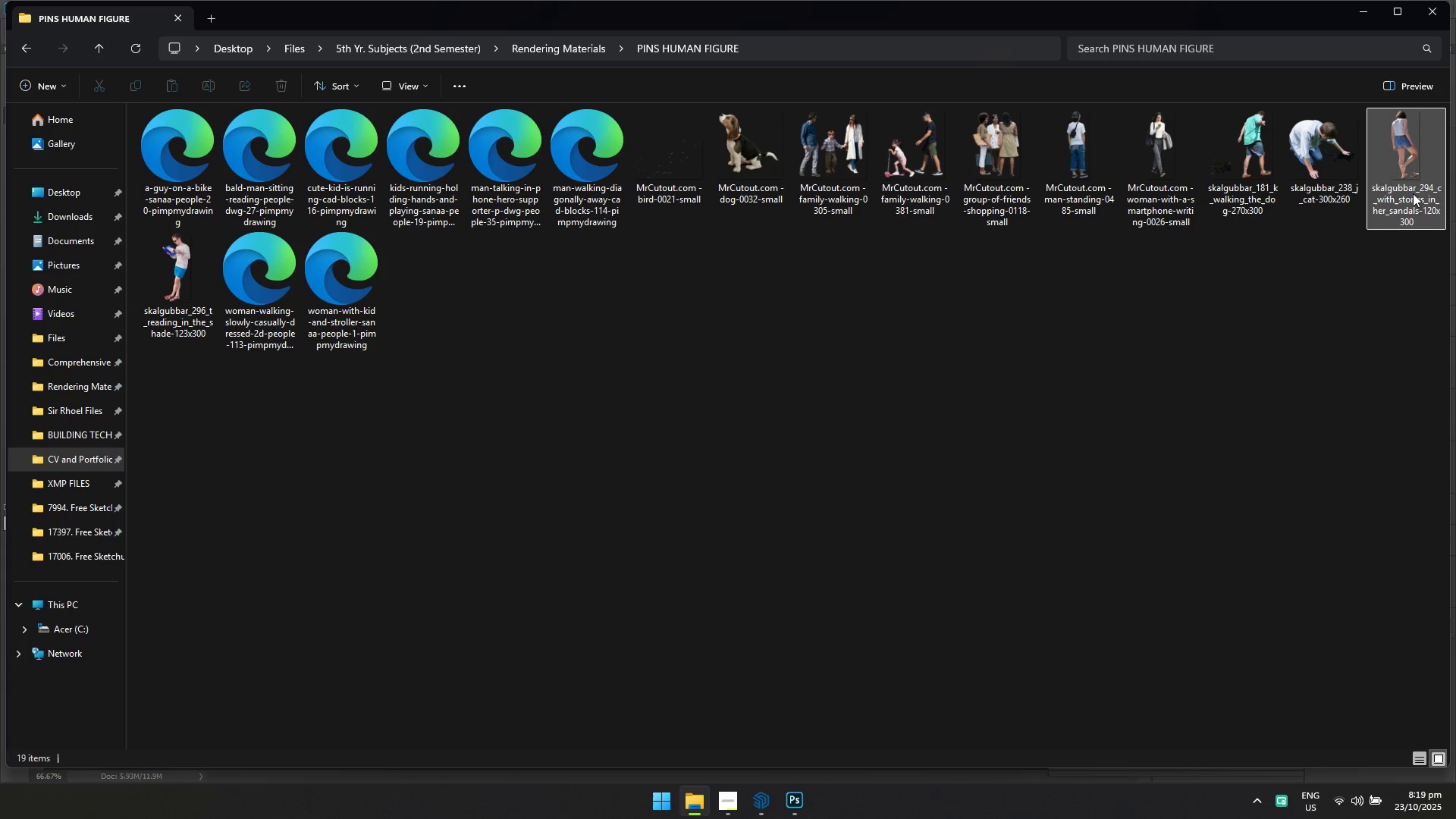 
left_click_drag(start_coordinate=[1414, 189], to_coordinate=[846, 547])
 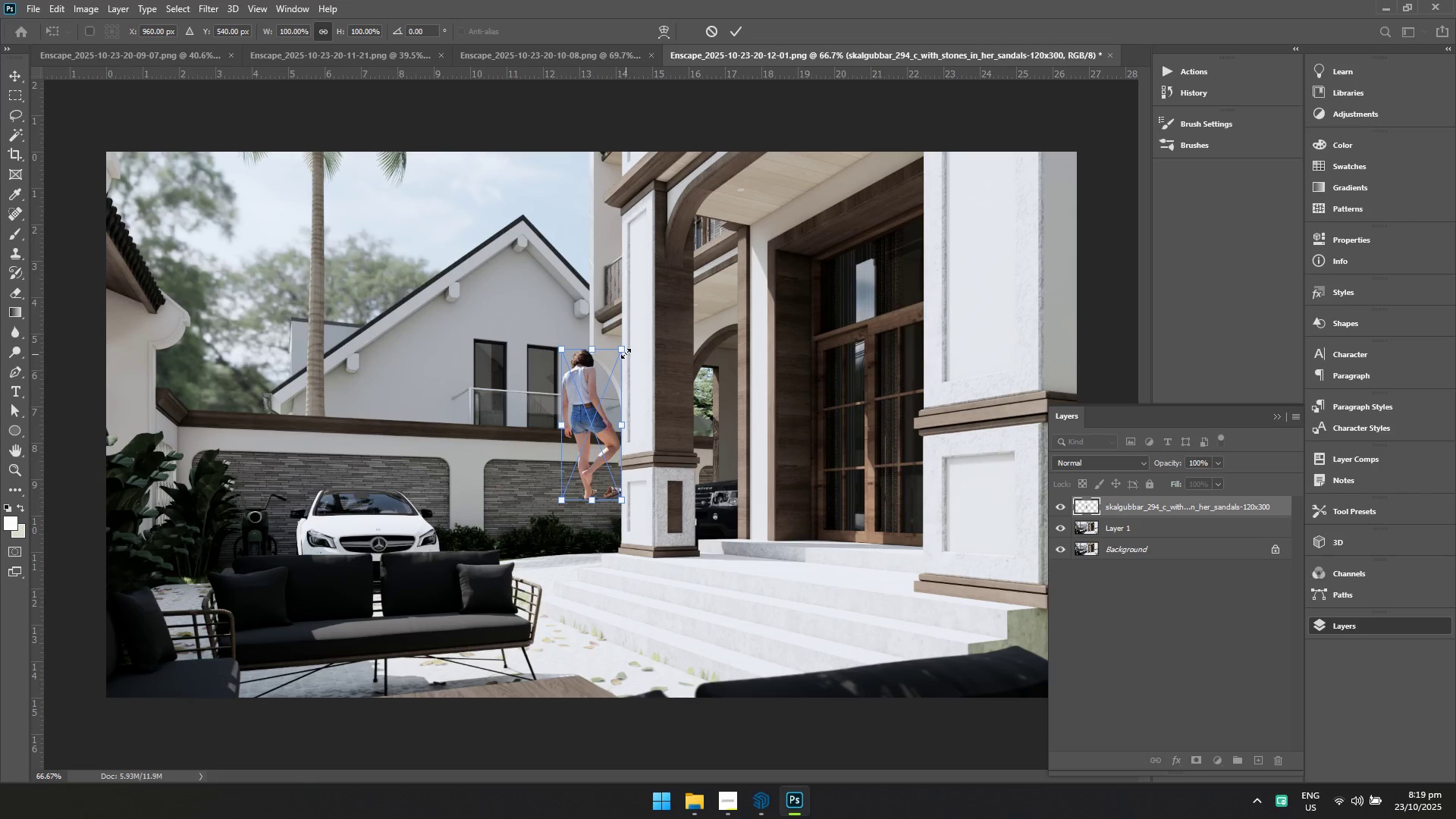 
left_click_drag(start_coordinate=[620, 353], to_coordinate=[681, 326])
 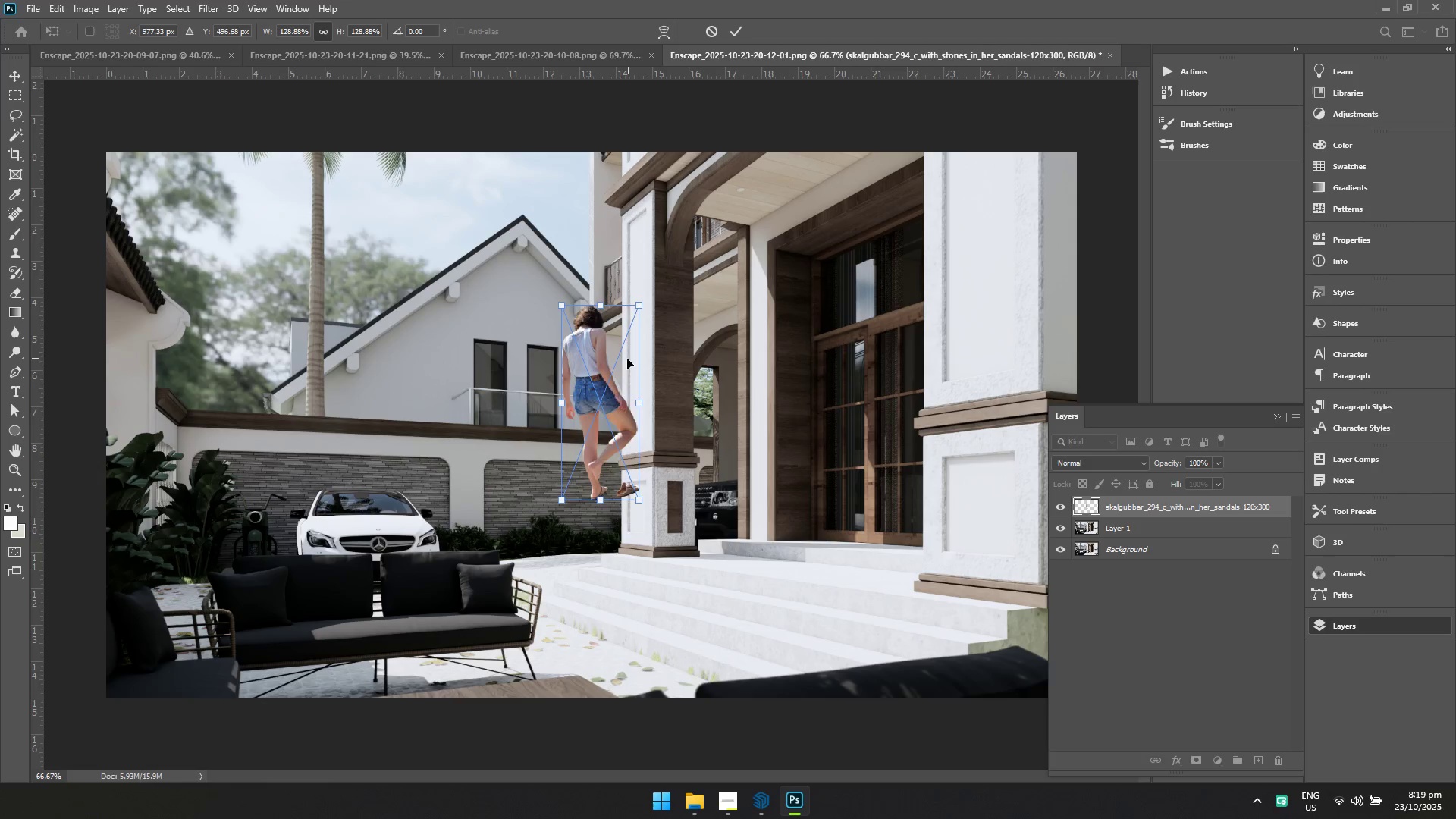 
left_click_drag(start_coordinate=[615, 366], to_coordinate=[806, 442])
 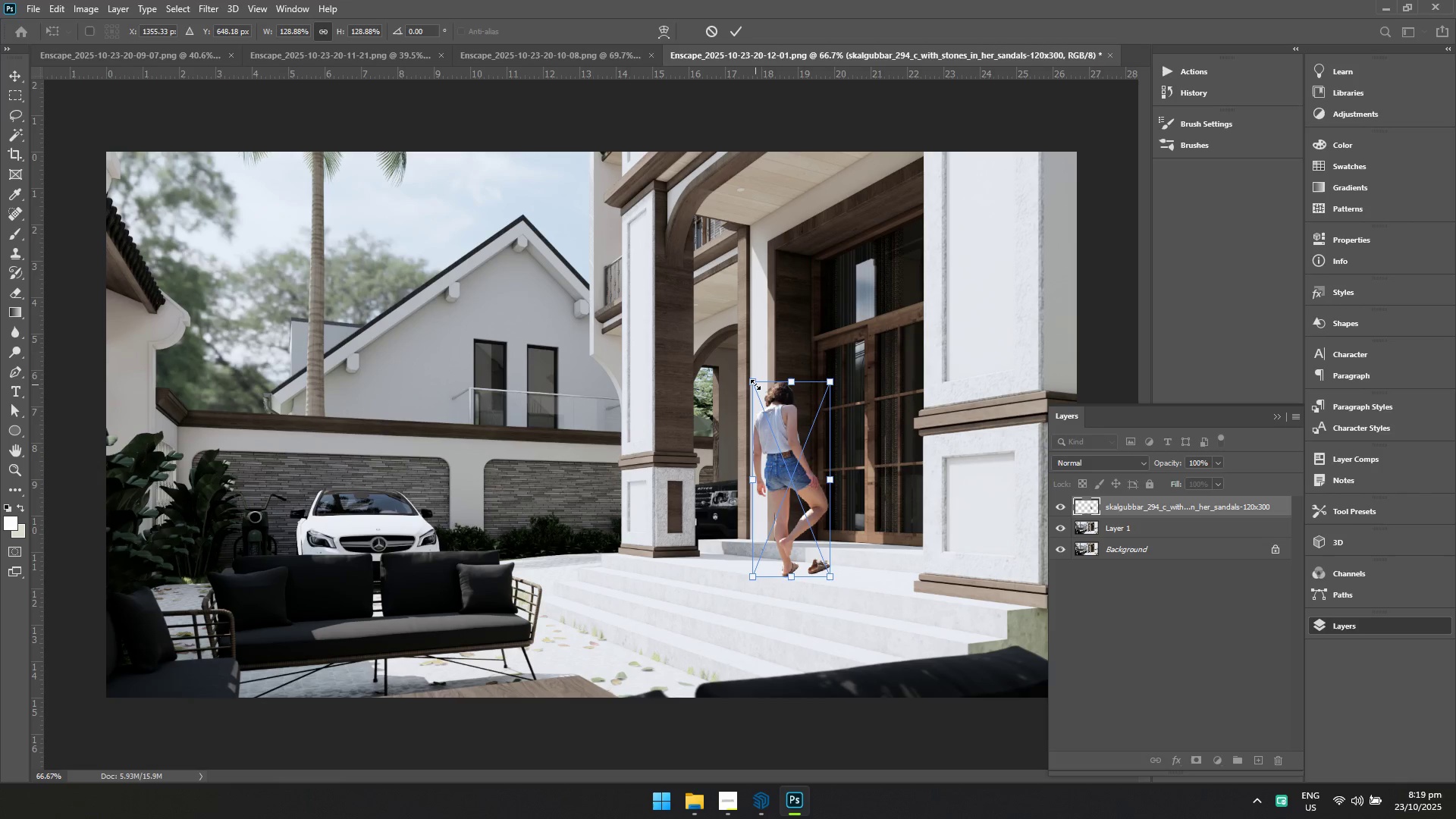 
left_click_drag(start_coordinate=[755, 384], to_coordinate=[743, 344])
 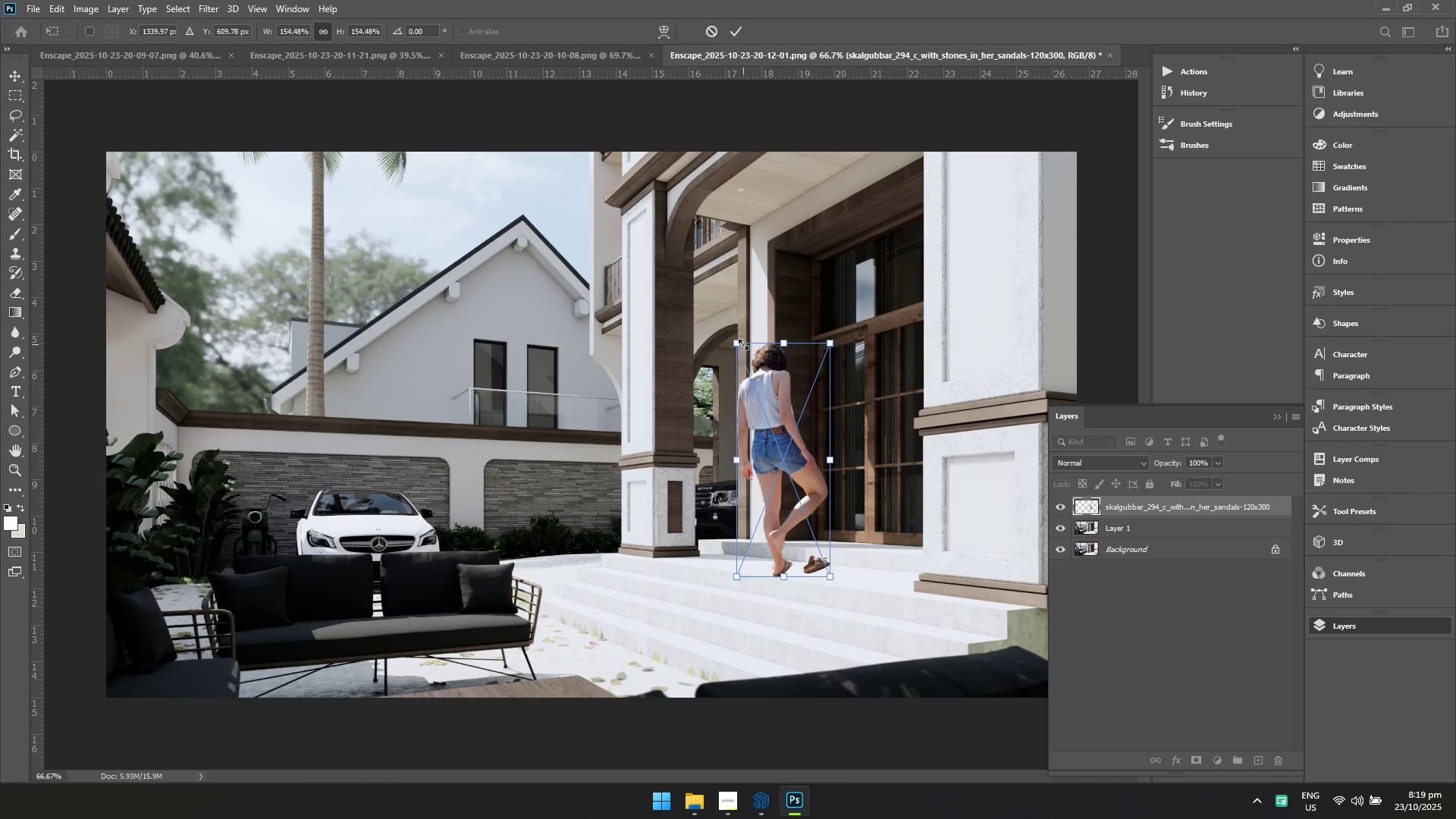 
key(Enter)
 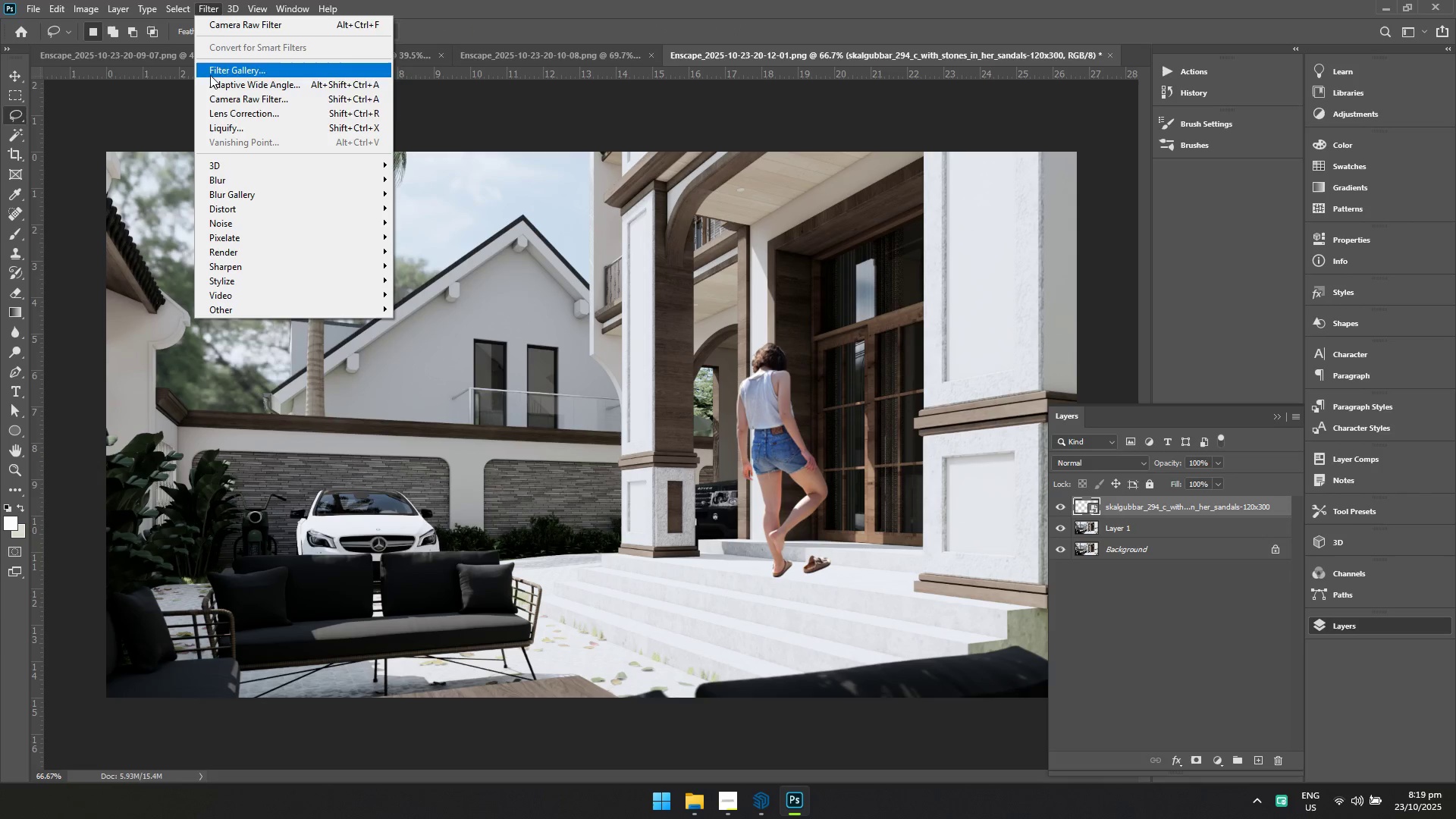 
left_click([221, 184])
 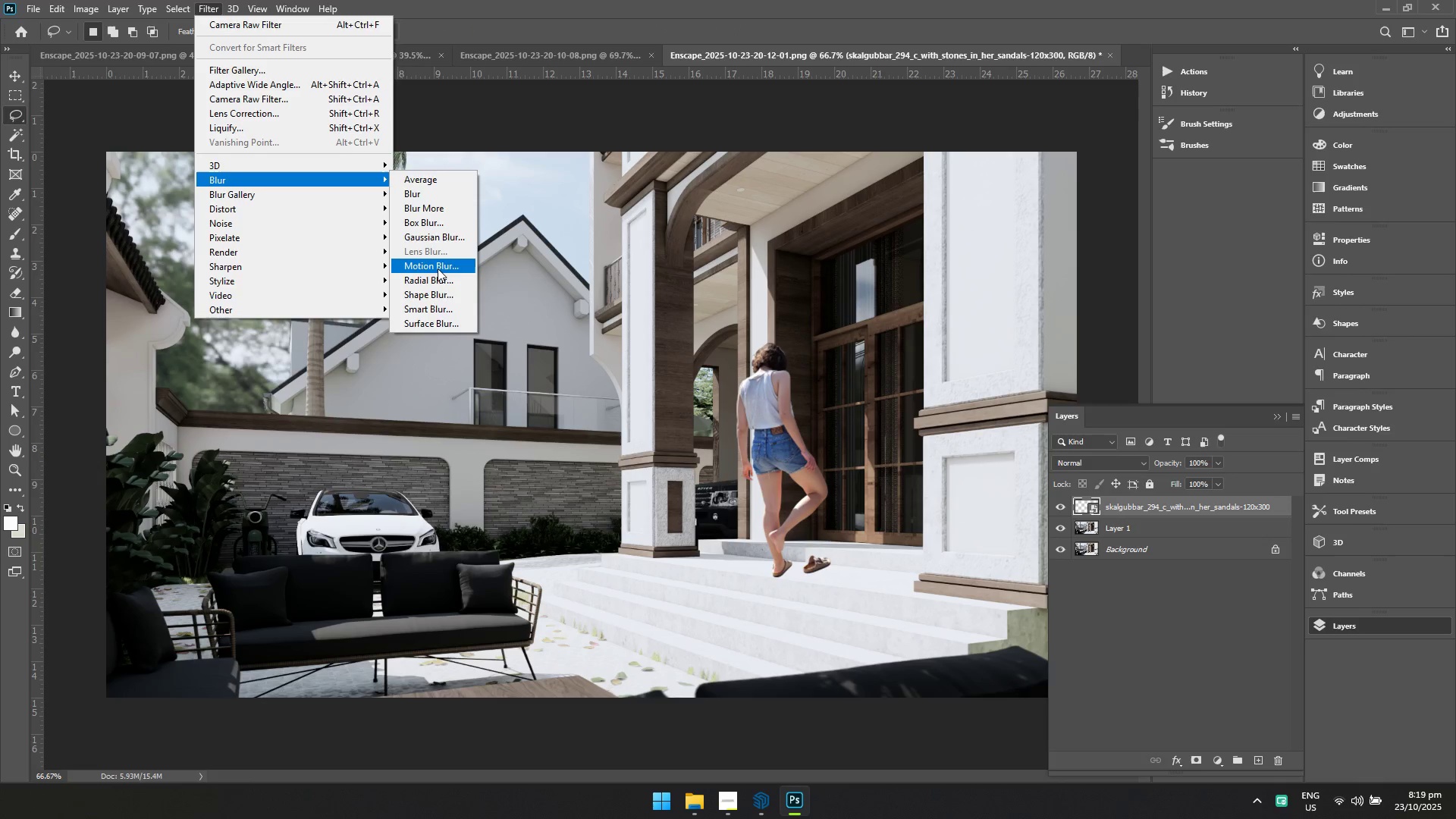 
left_click([438, 268])
 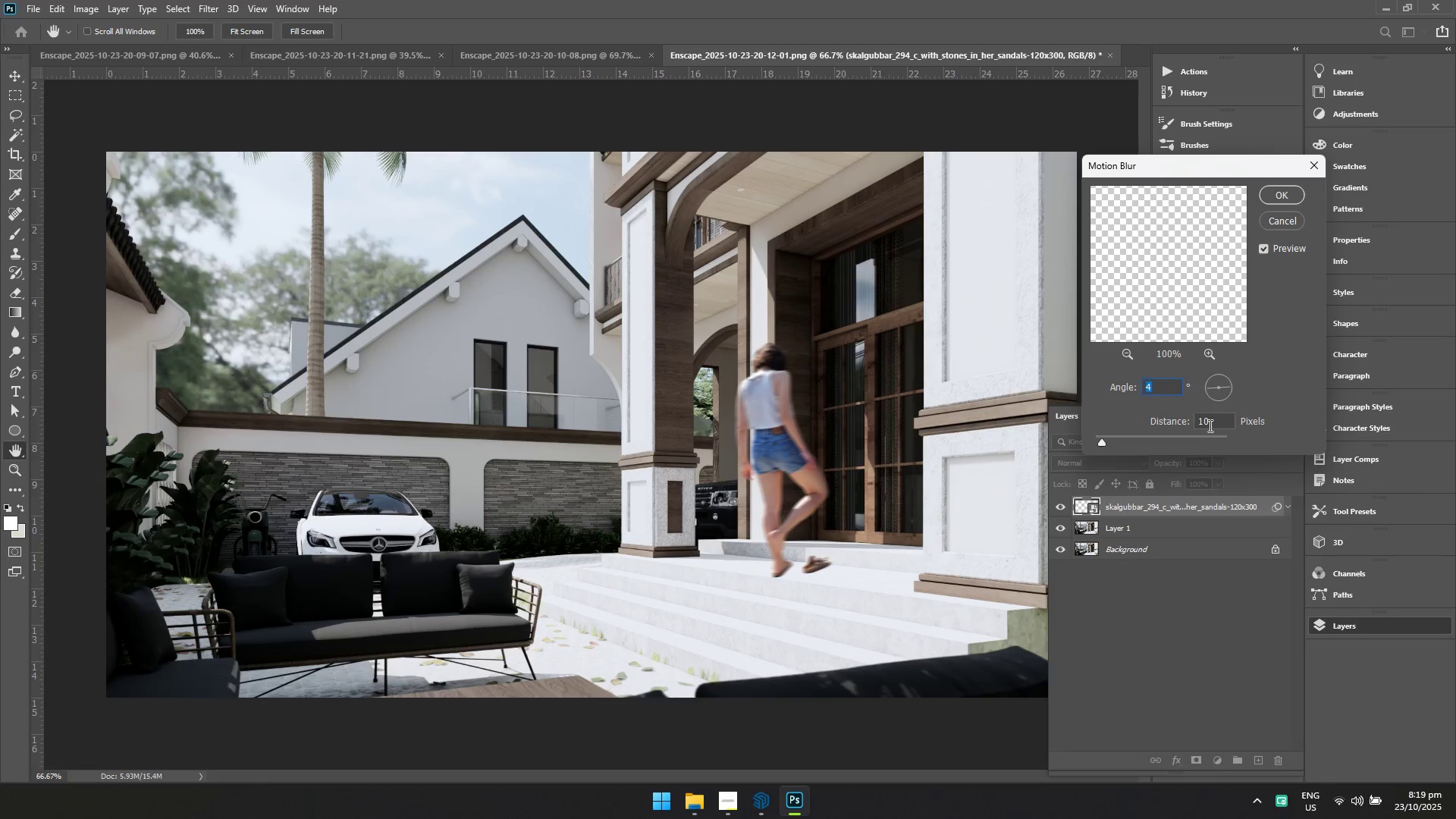 
double_click([1180, 410])
 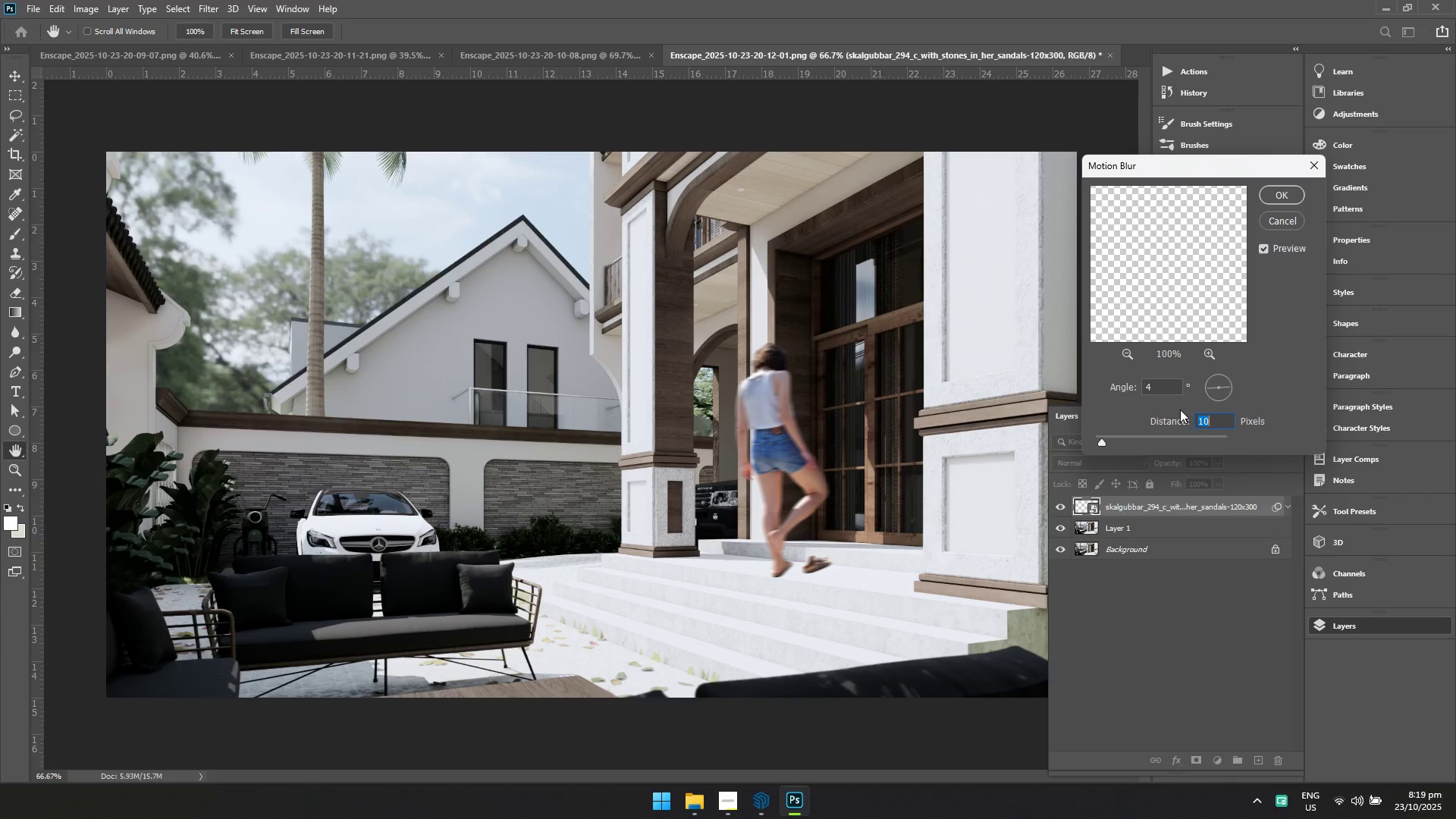 
type(20)
 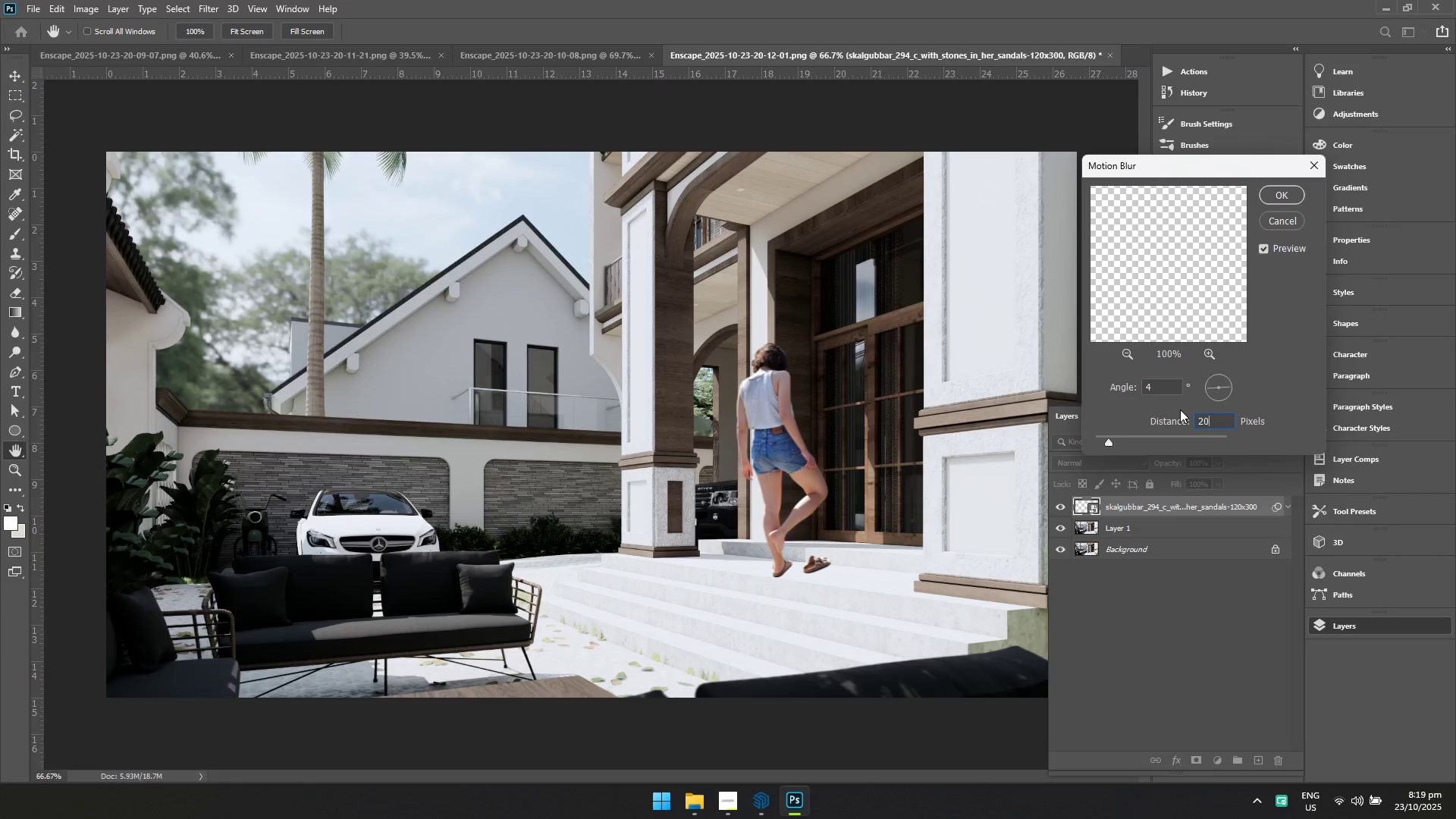 
key(Enter)
 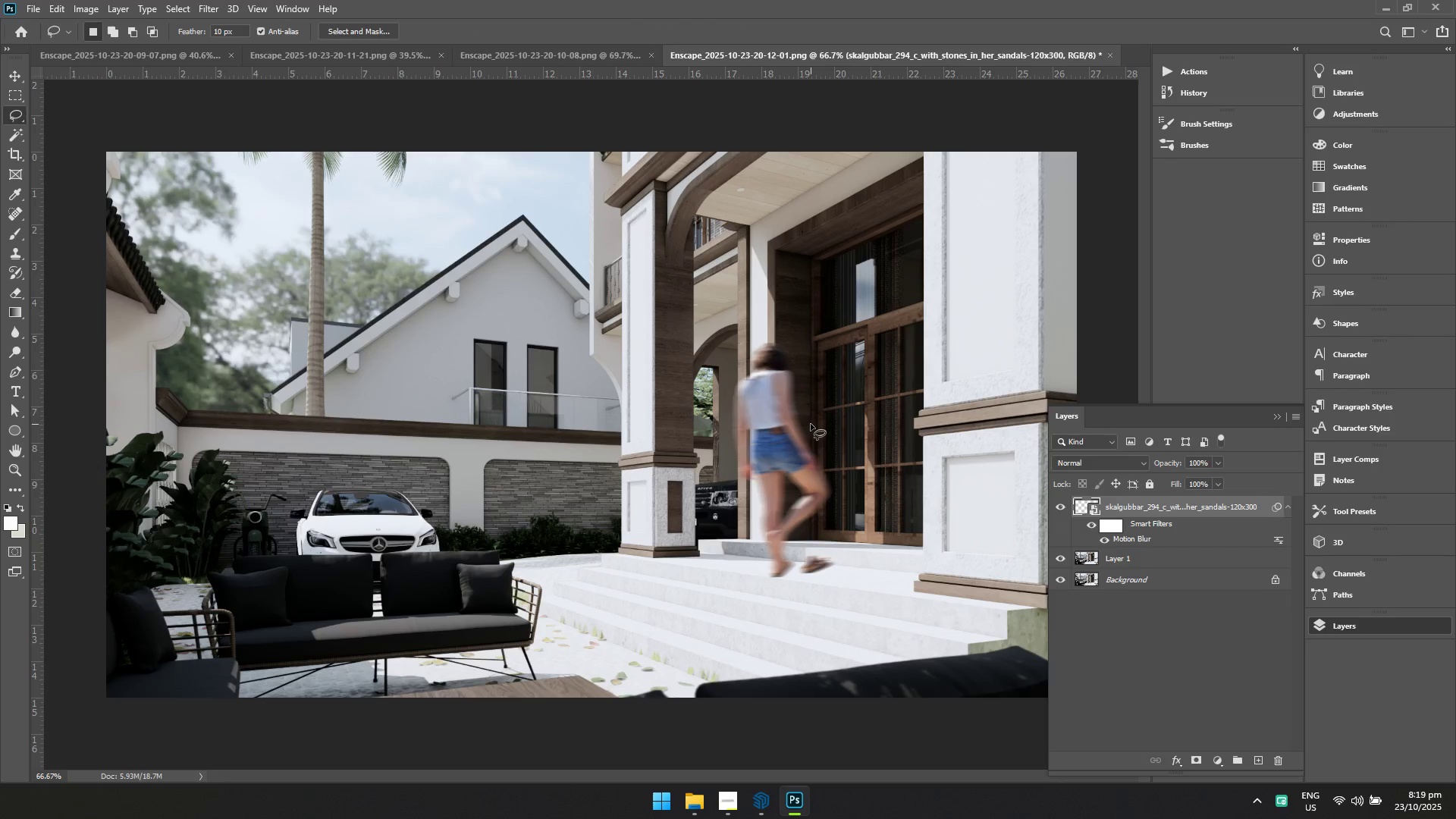 
right_click([810, 424])
 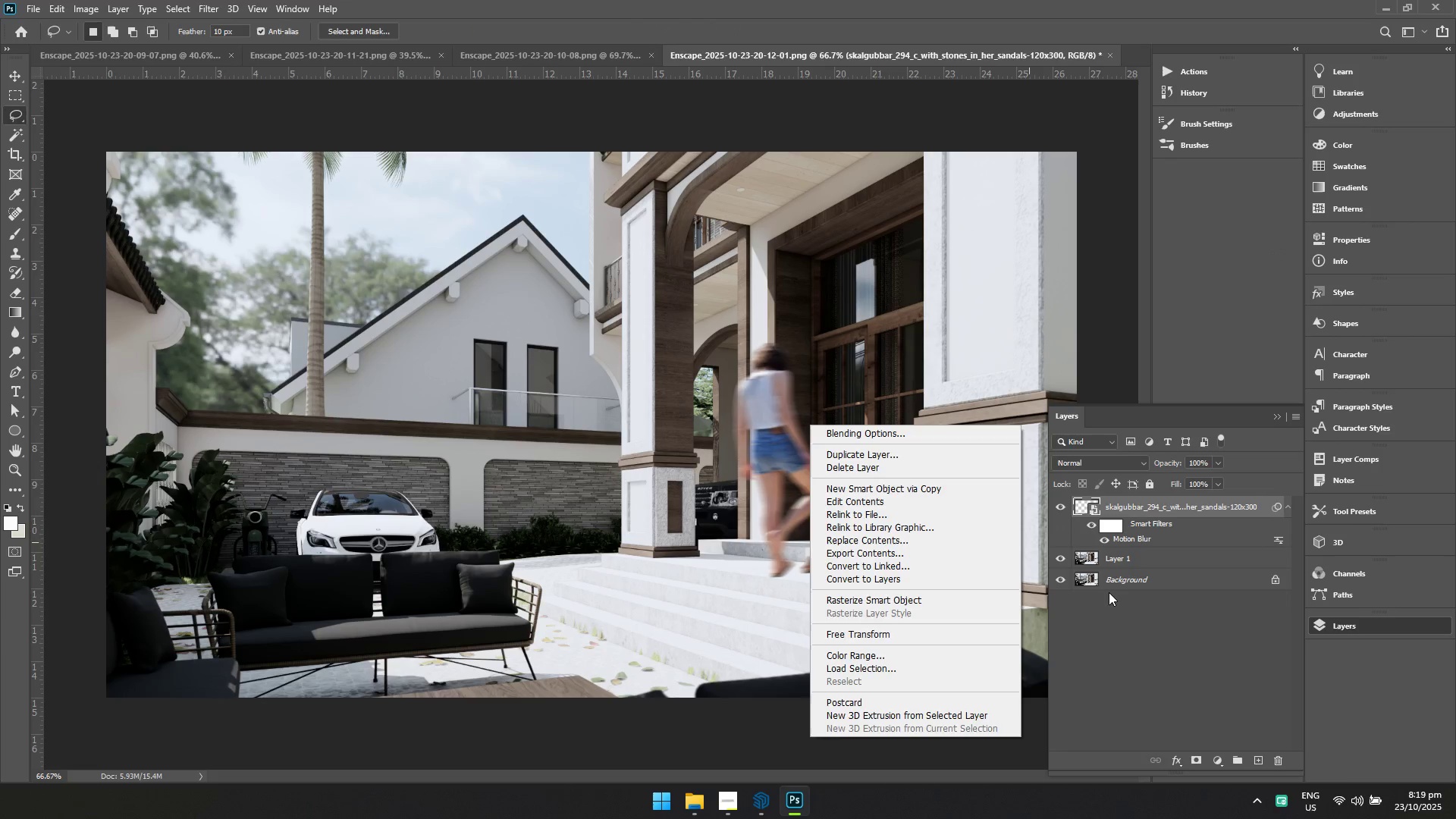 
left_click([1118, 592])
 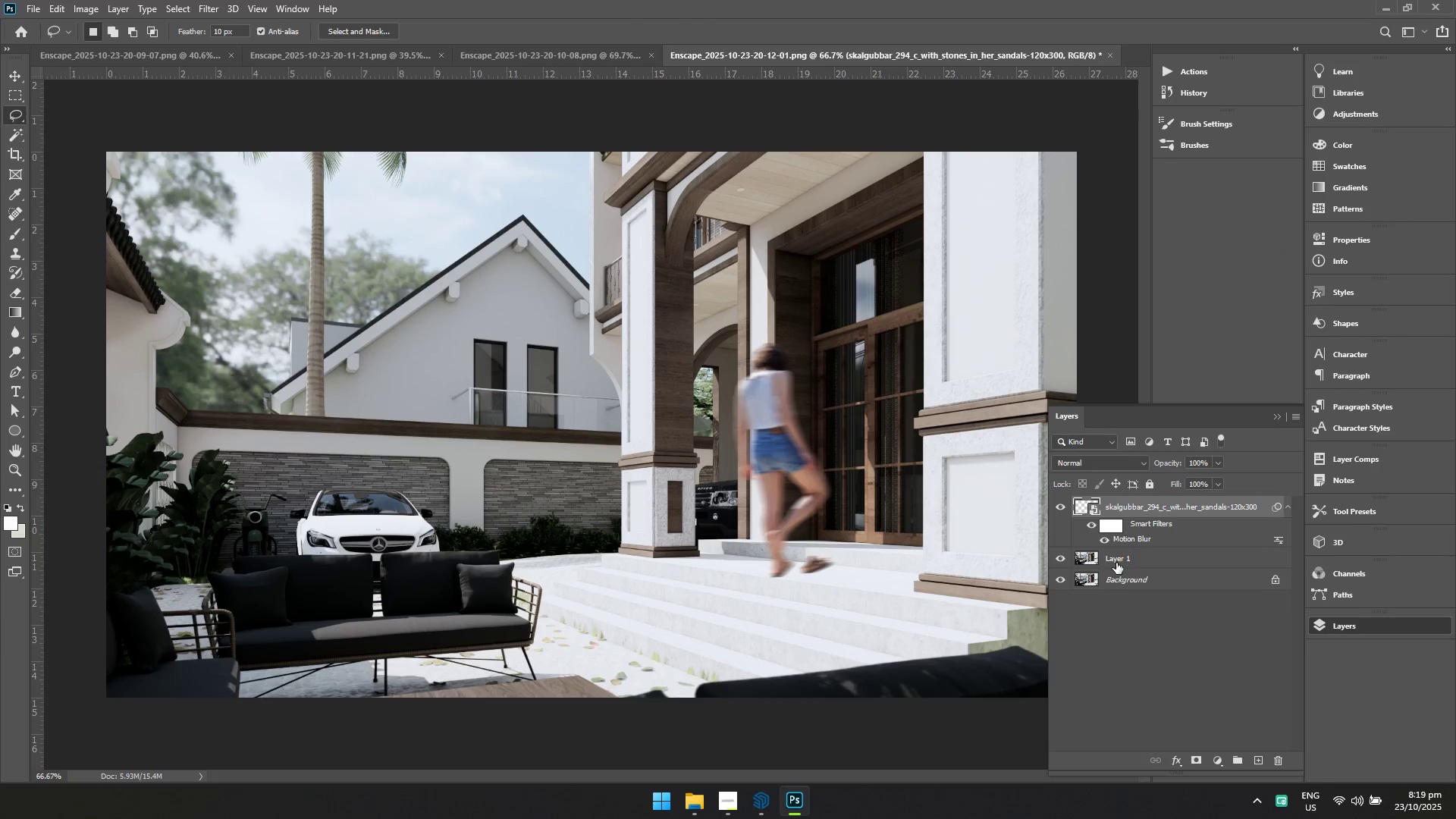 
hold_key(key=ShiftLeft, duration=0.71)
double_click([1124, 576])
 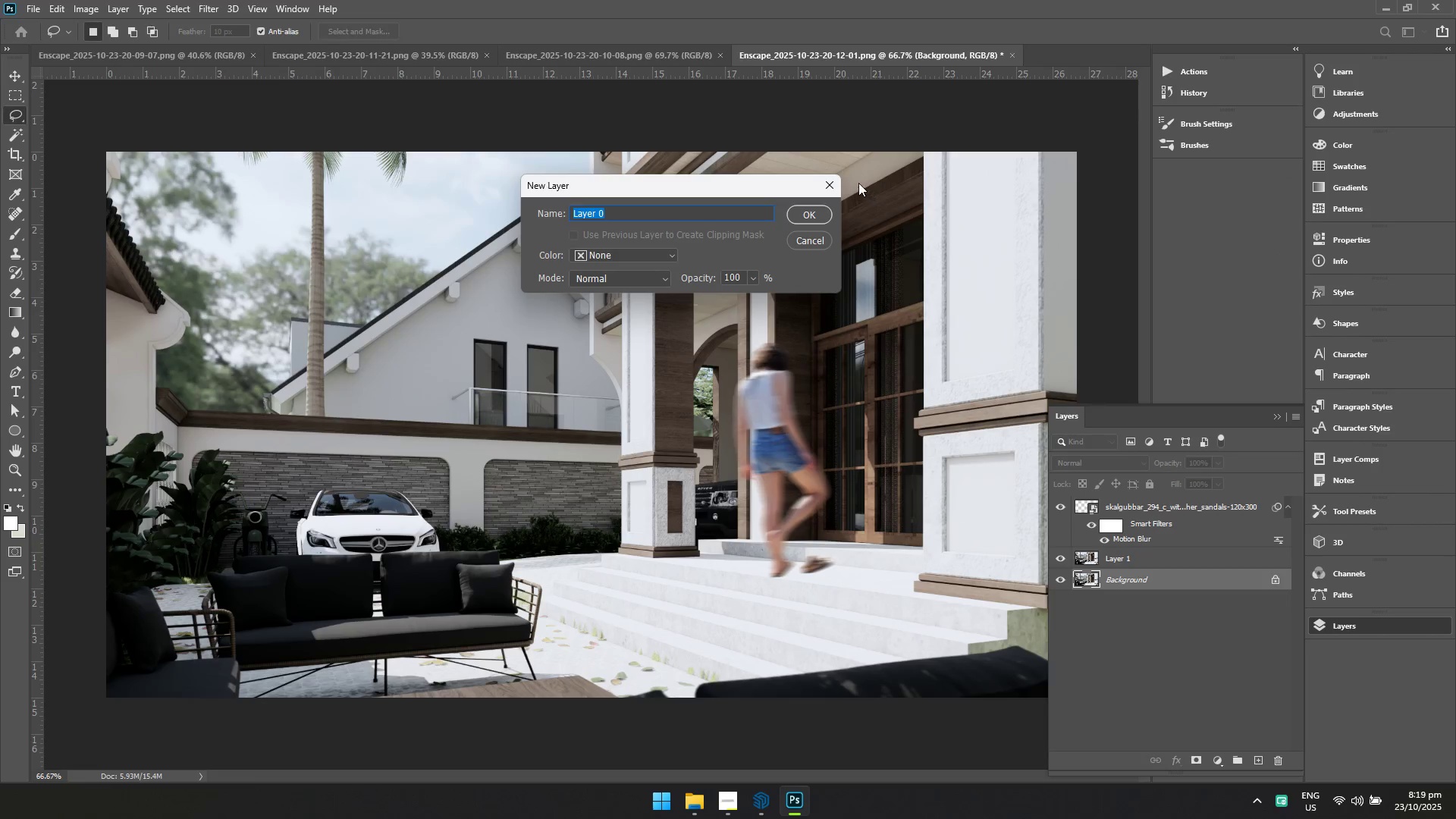 
left_click([822, 190])
 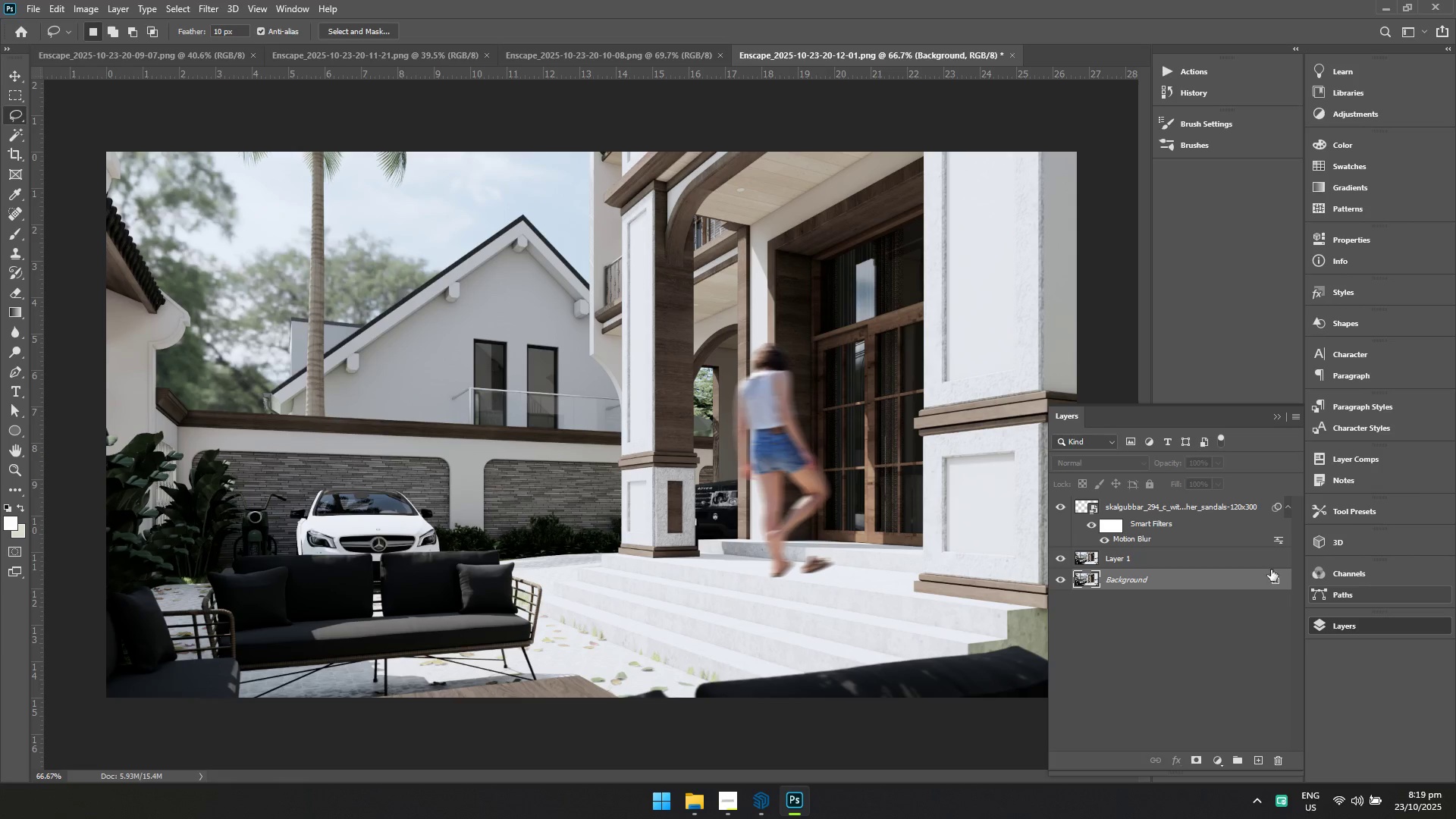 
left_click([1169, 510])
 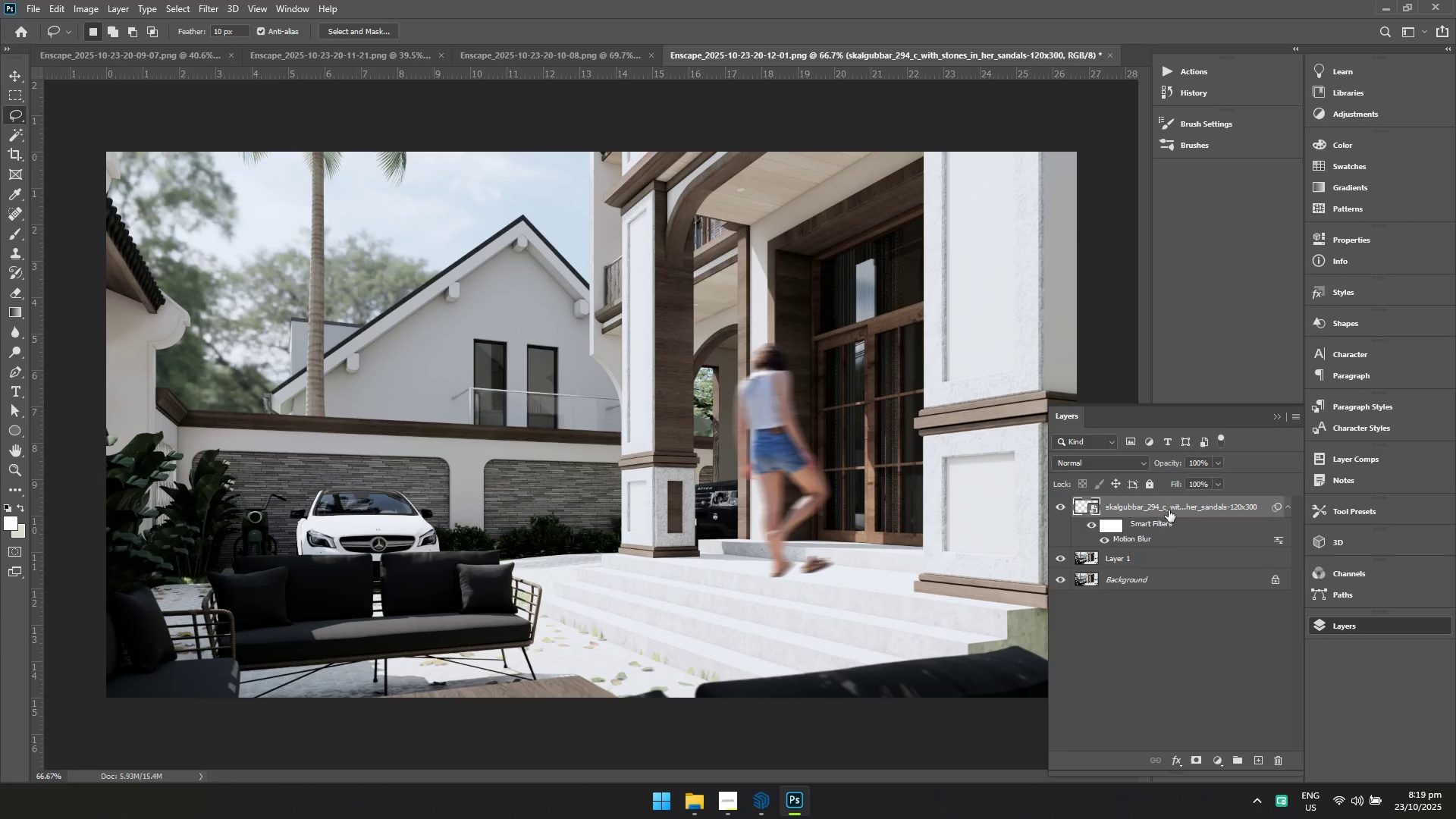 
hold_key(key=ShiftLeft, duration=0.86)
left_click([1162, 581])
 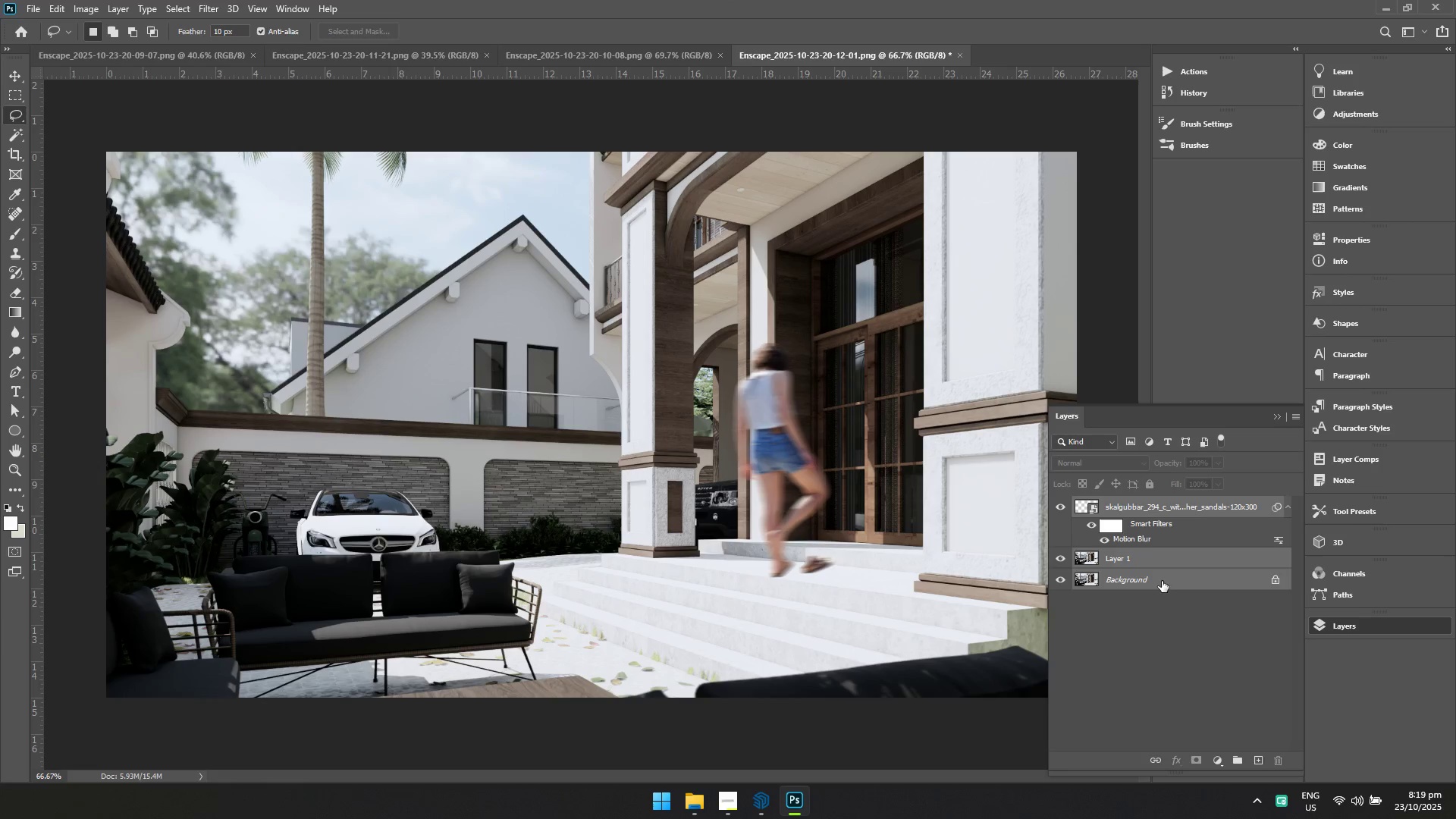 
right_click([1162, 581])
 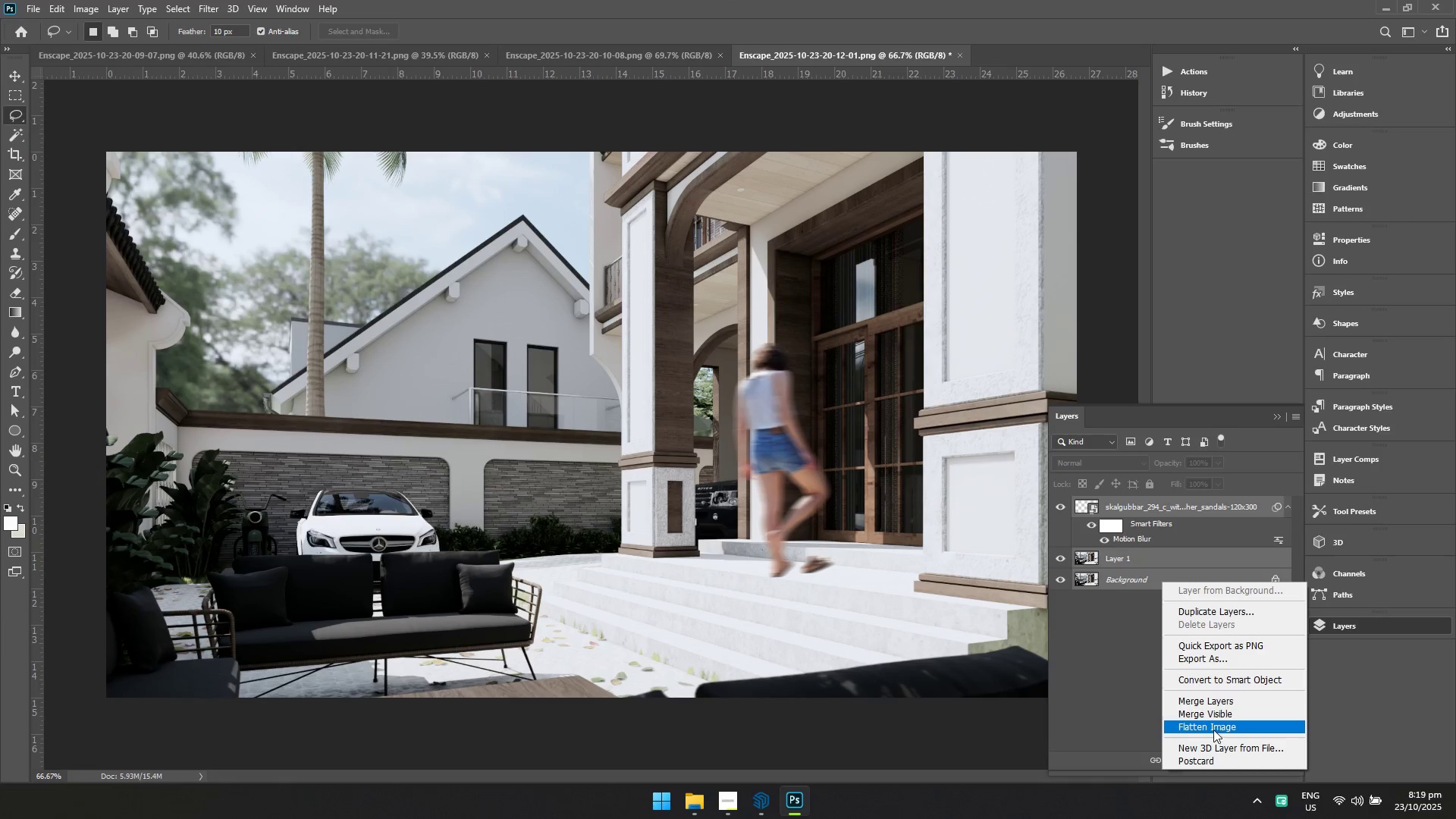 
key(Control+Shift+A)
 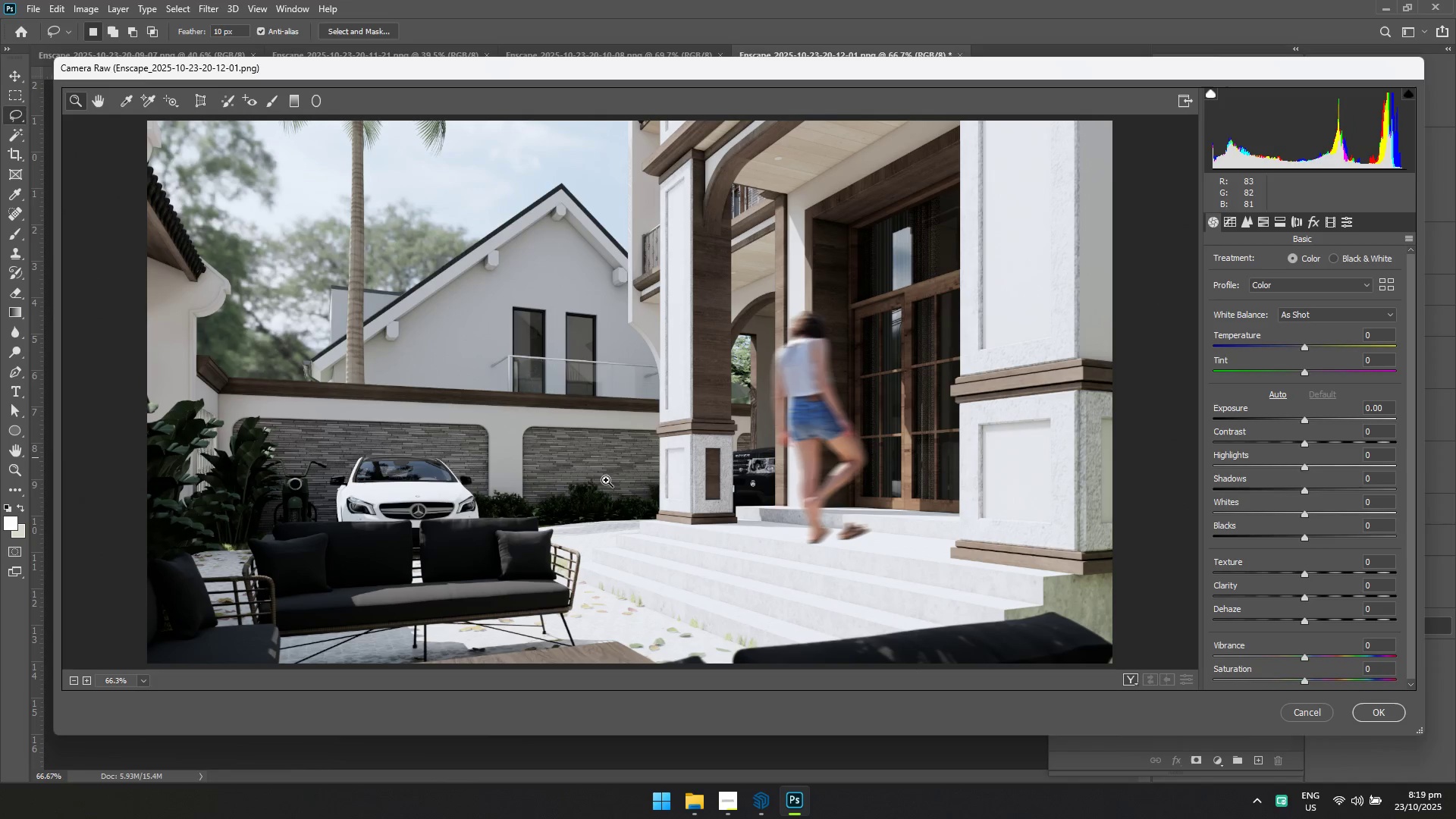 
wait(6.26)
 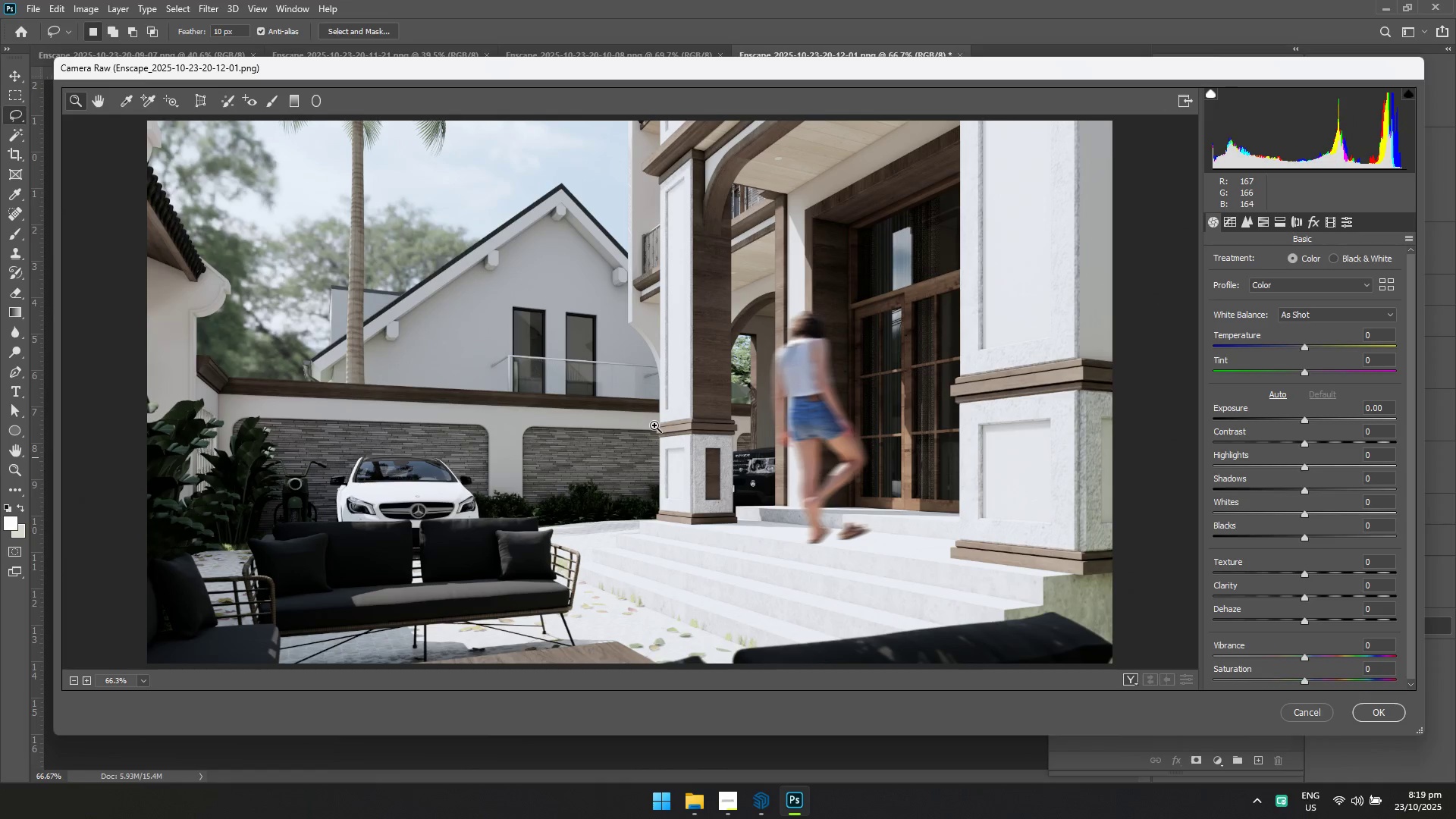 
left_click([1407, 242])
 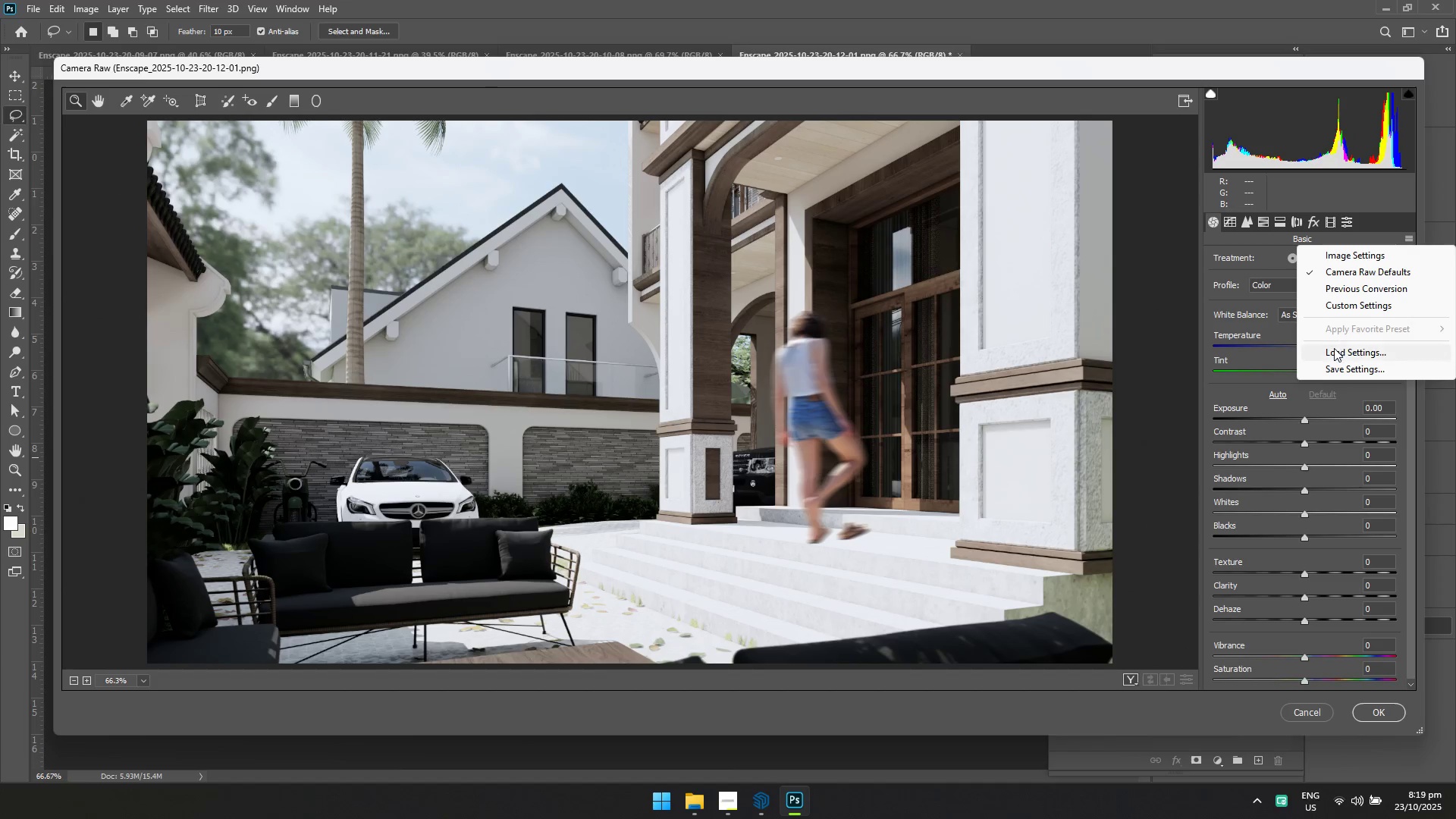 
left_click([1334, 348])
 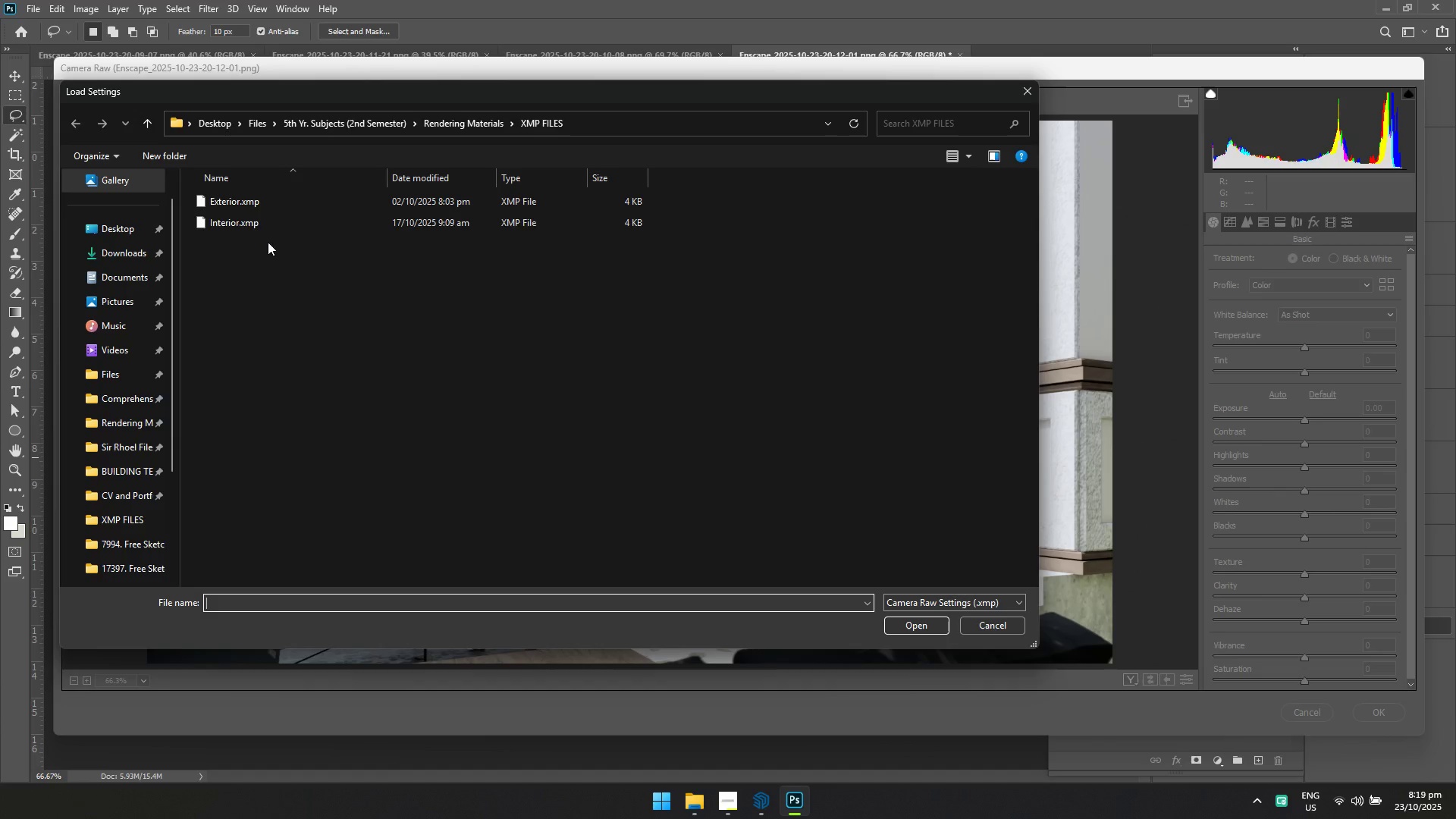 
left_click([263, 206])
 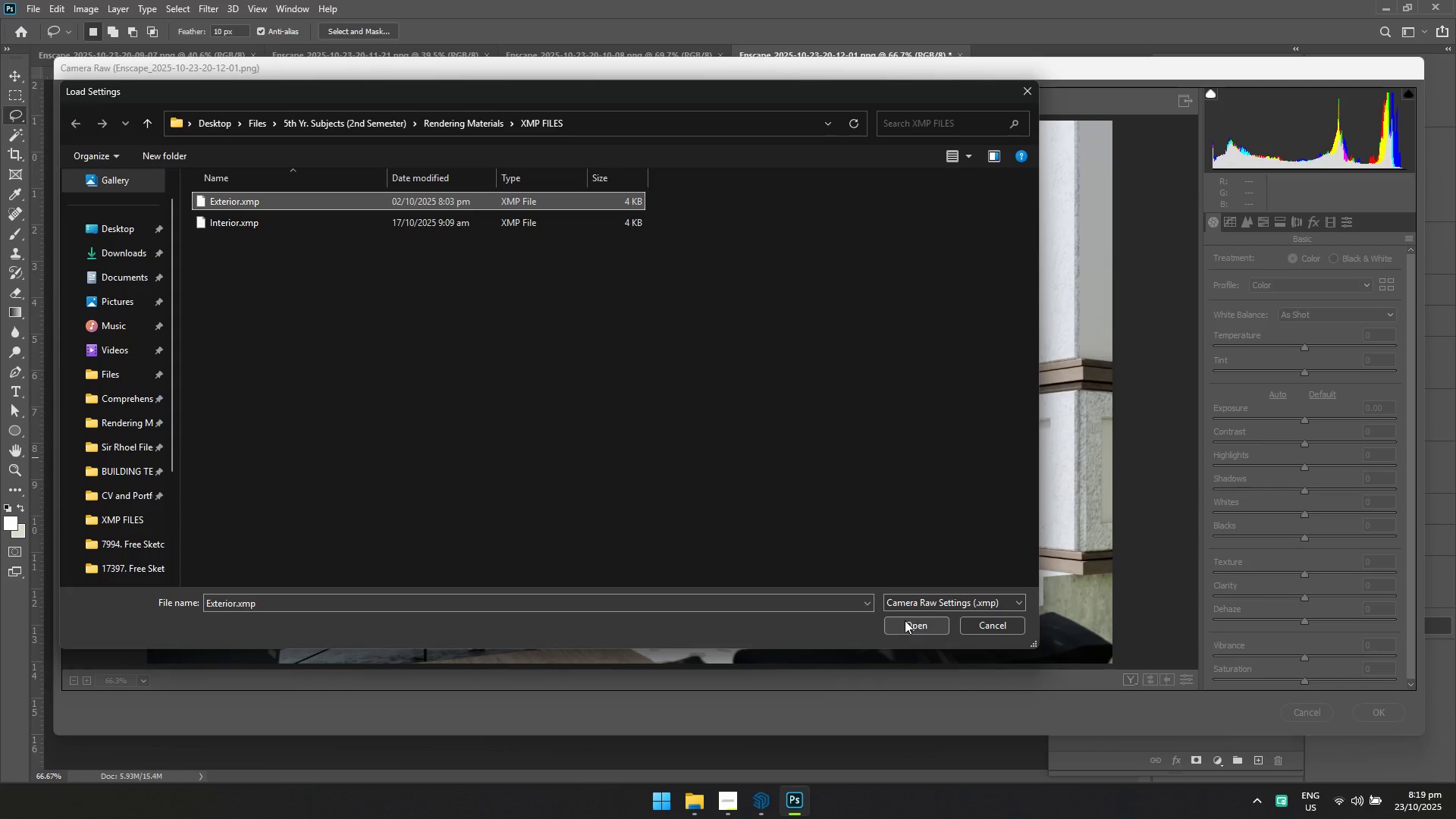 
left_click([906, 620])
 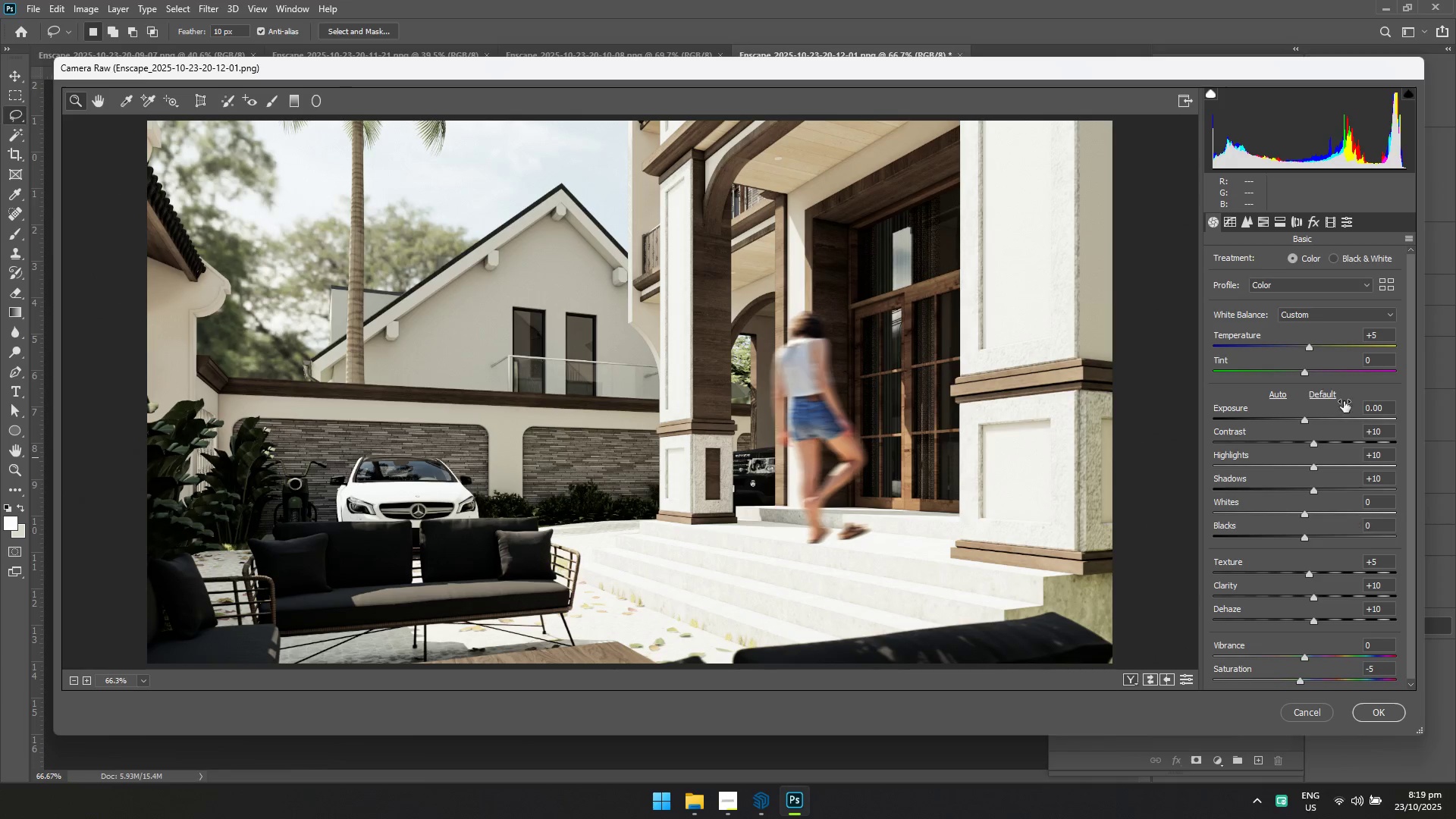 
left_click([1232, 222])
 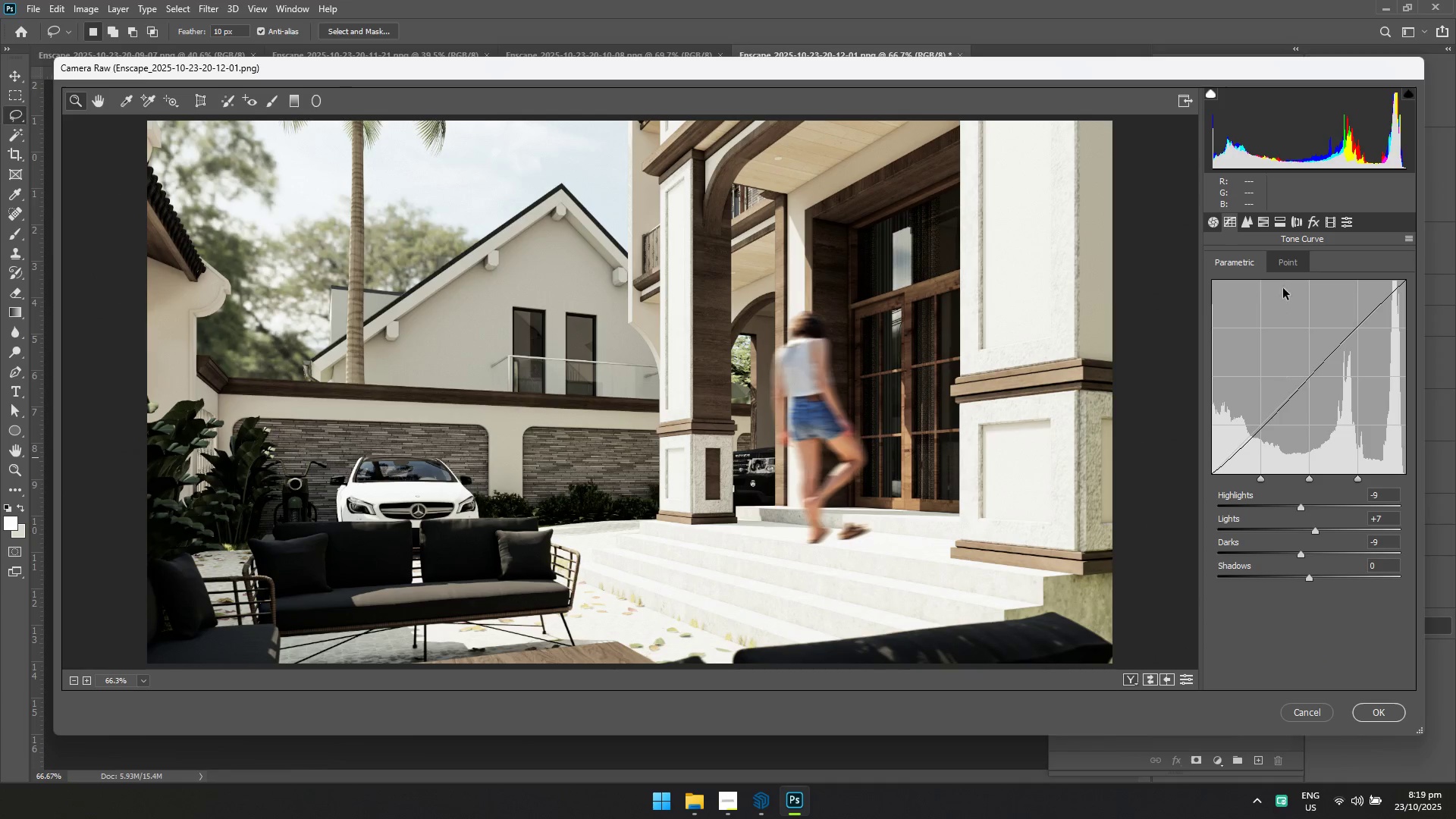 
left_click([1280, 264])
 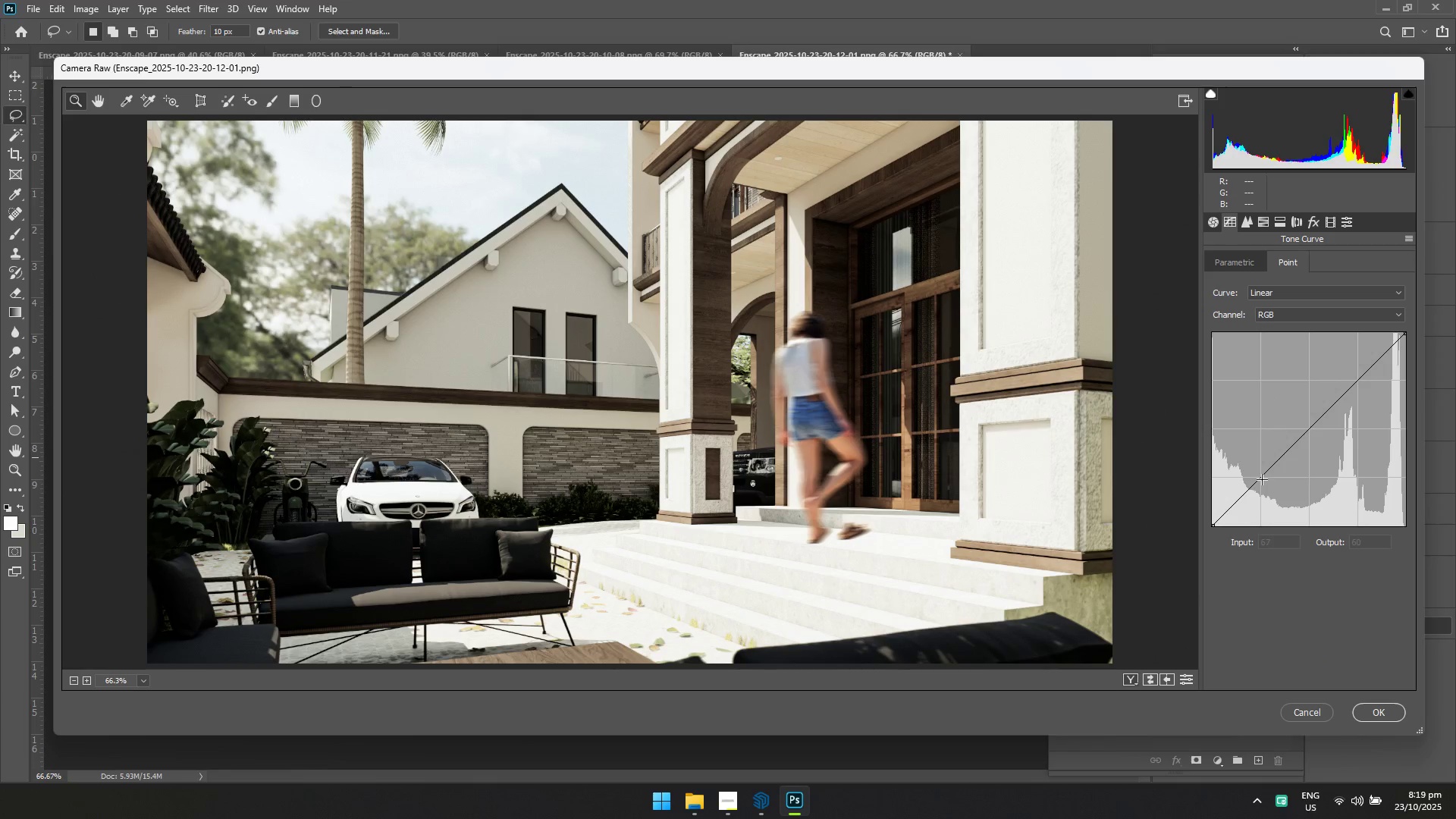 
left_click([1264, 480])
 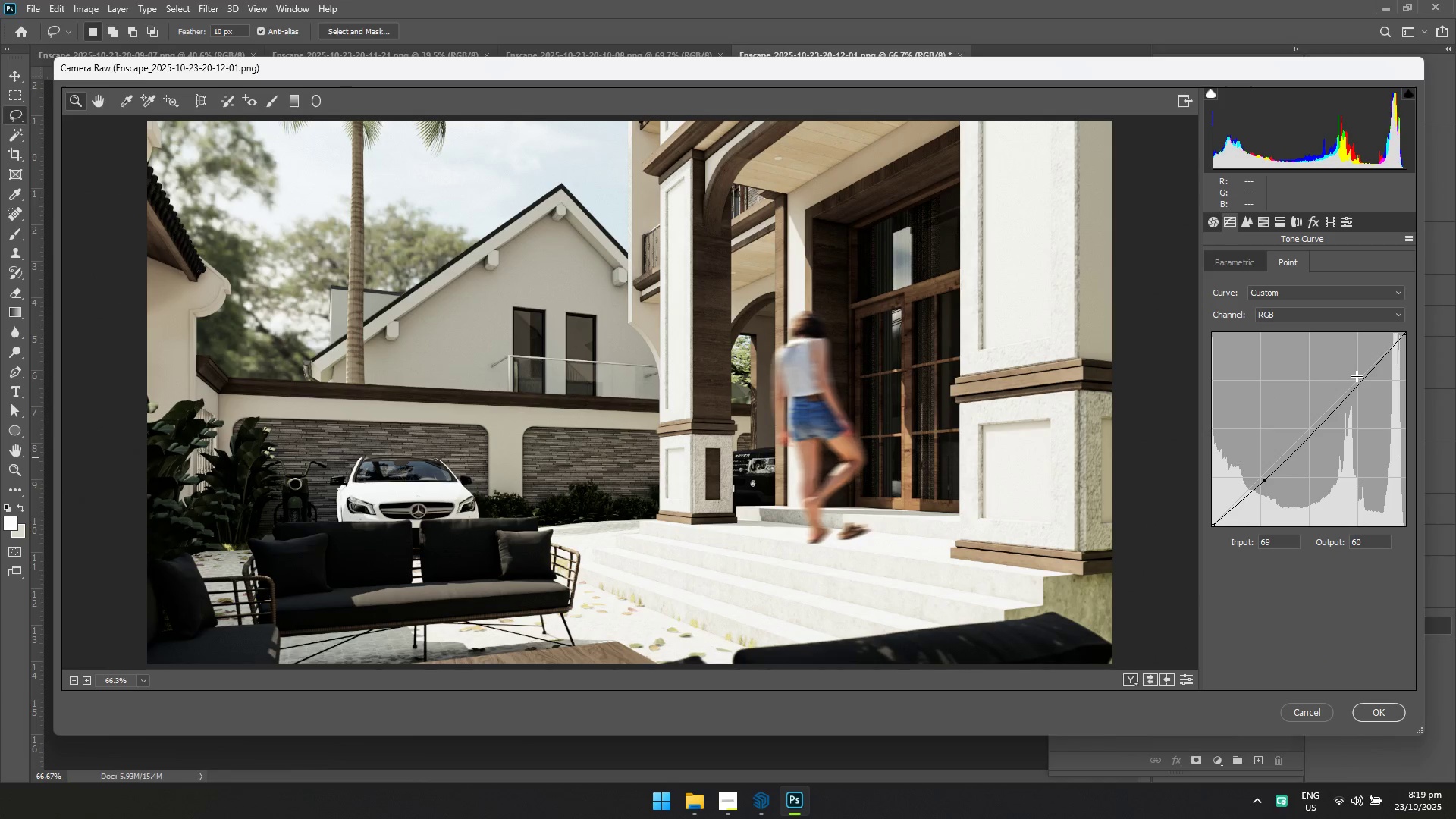 
left_click([1357, 377])
 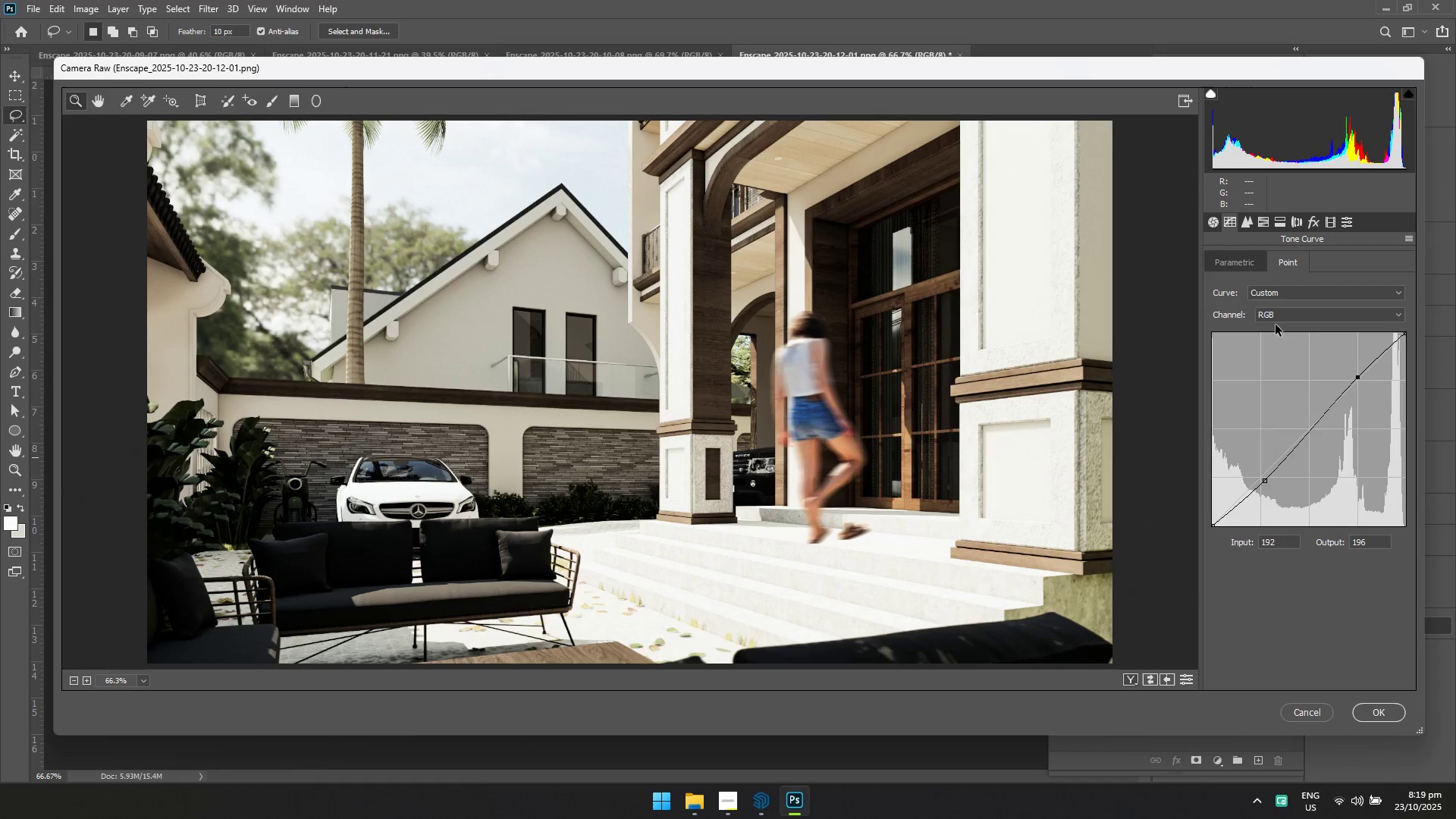 
left_click([1239, 264])
 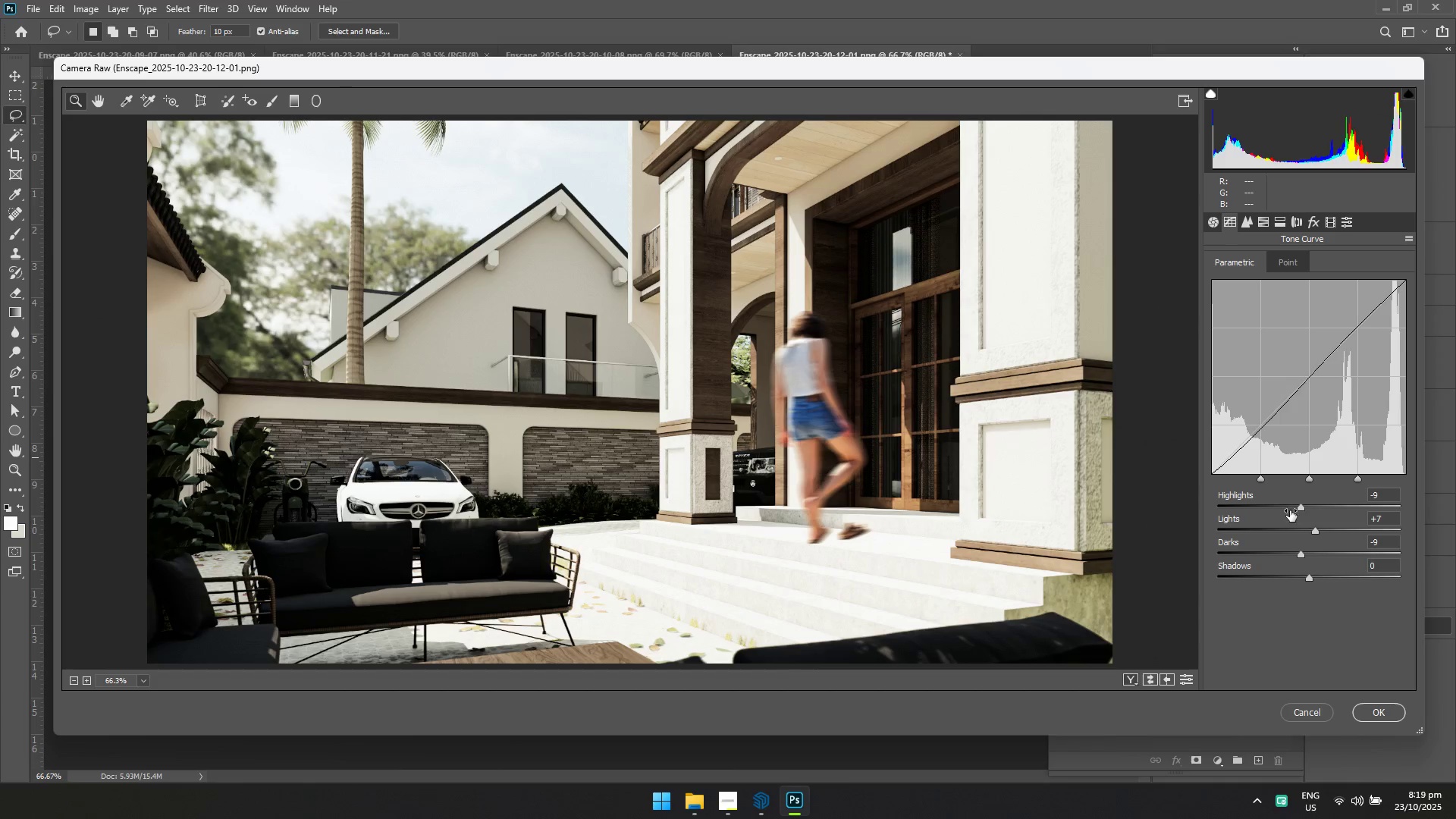 
left_click([1291, 506])
 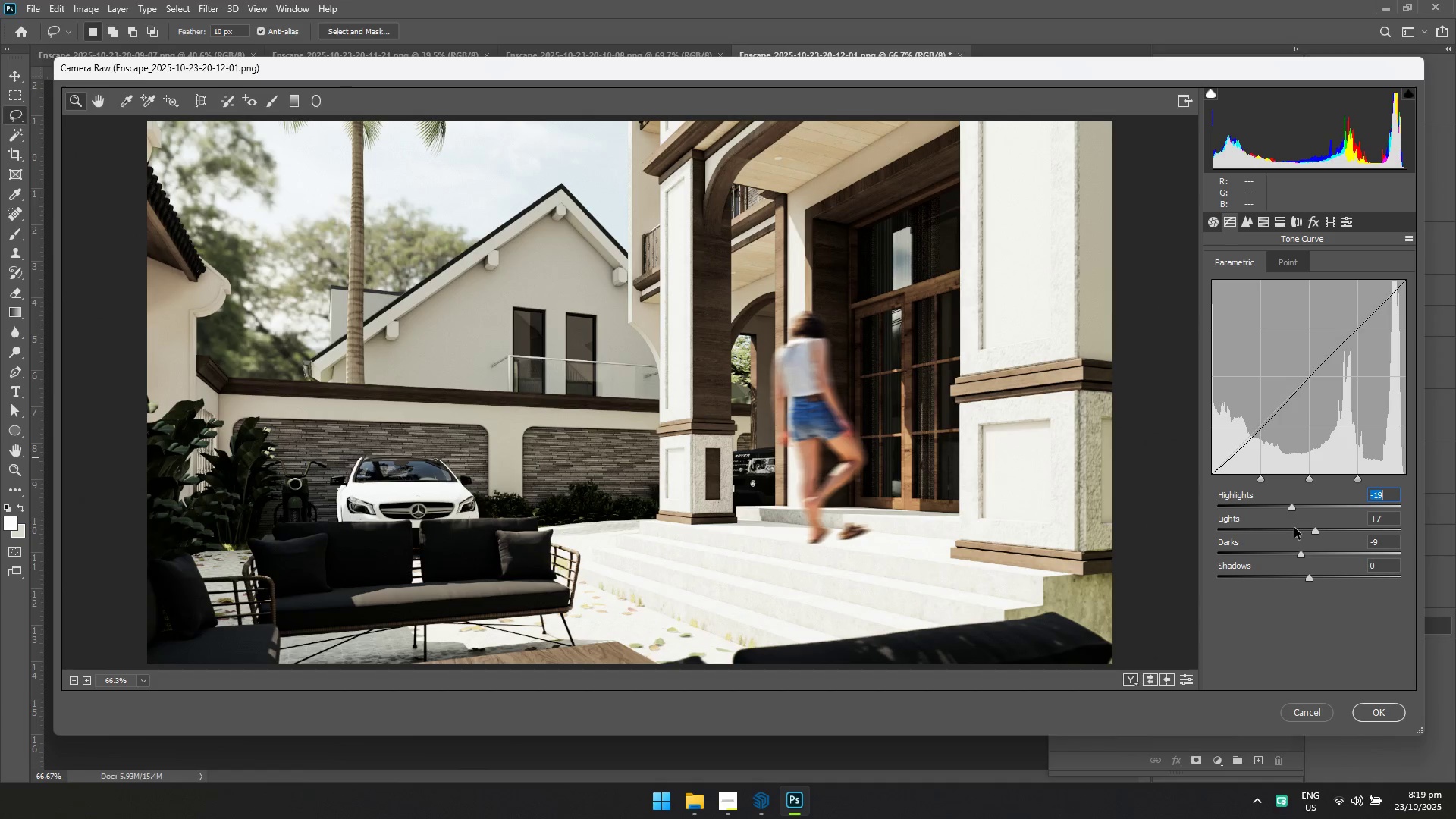 
left_click([1294, 528])
 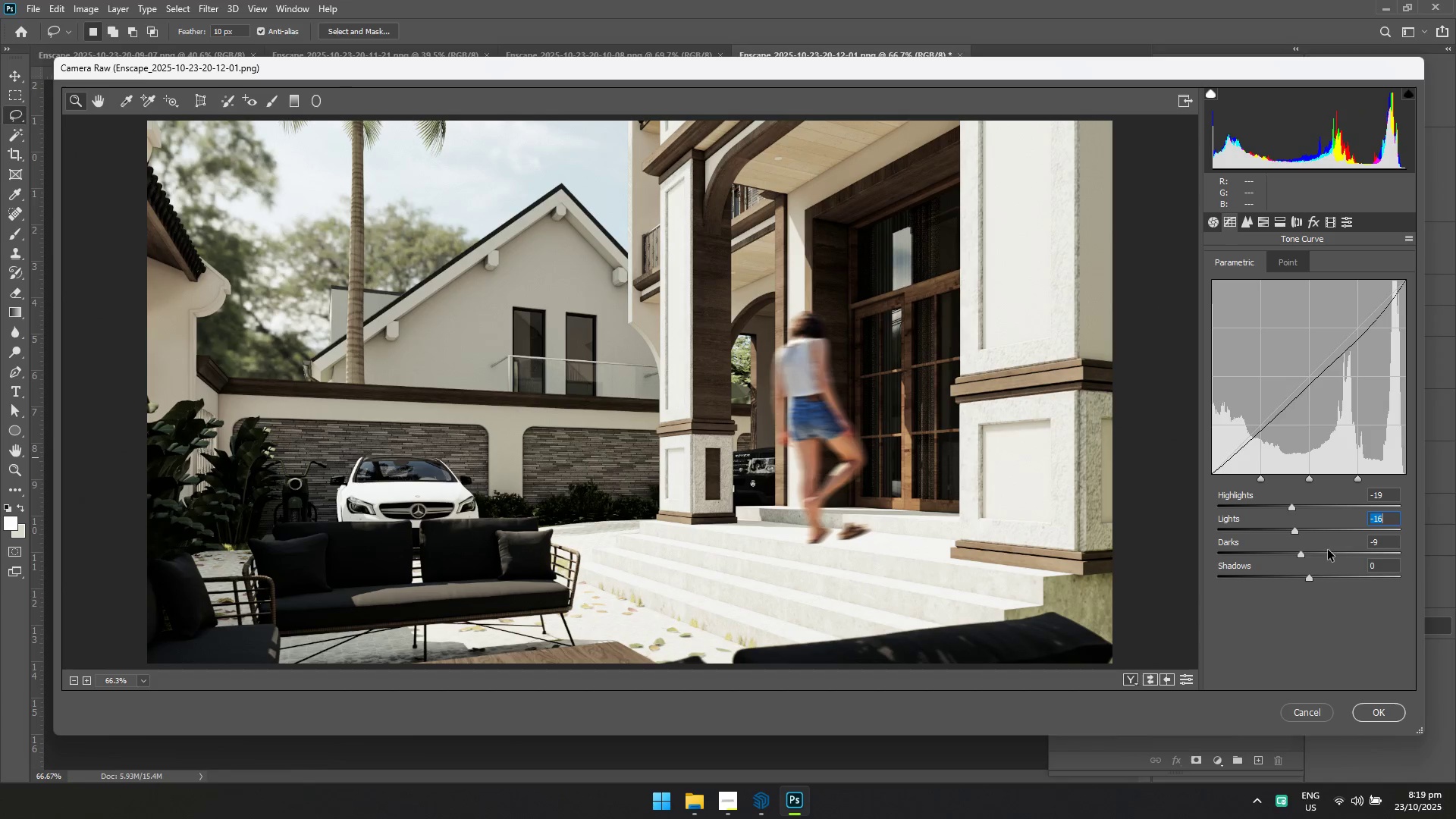 
left_click([1328, 550])
 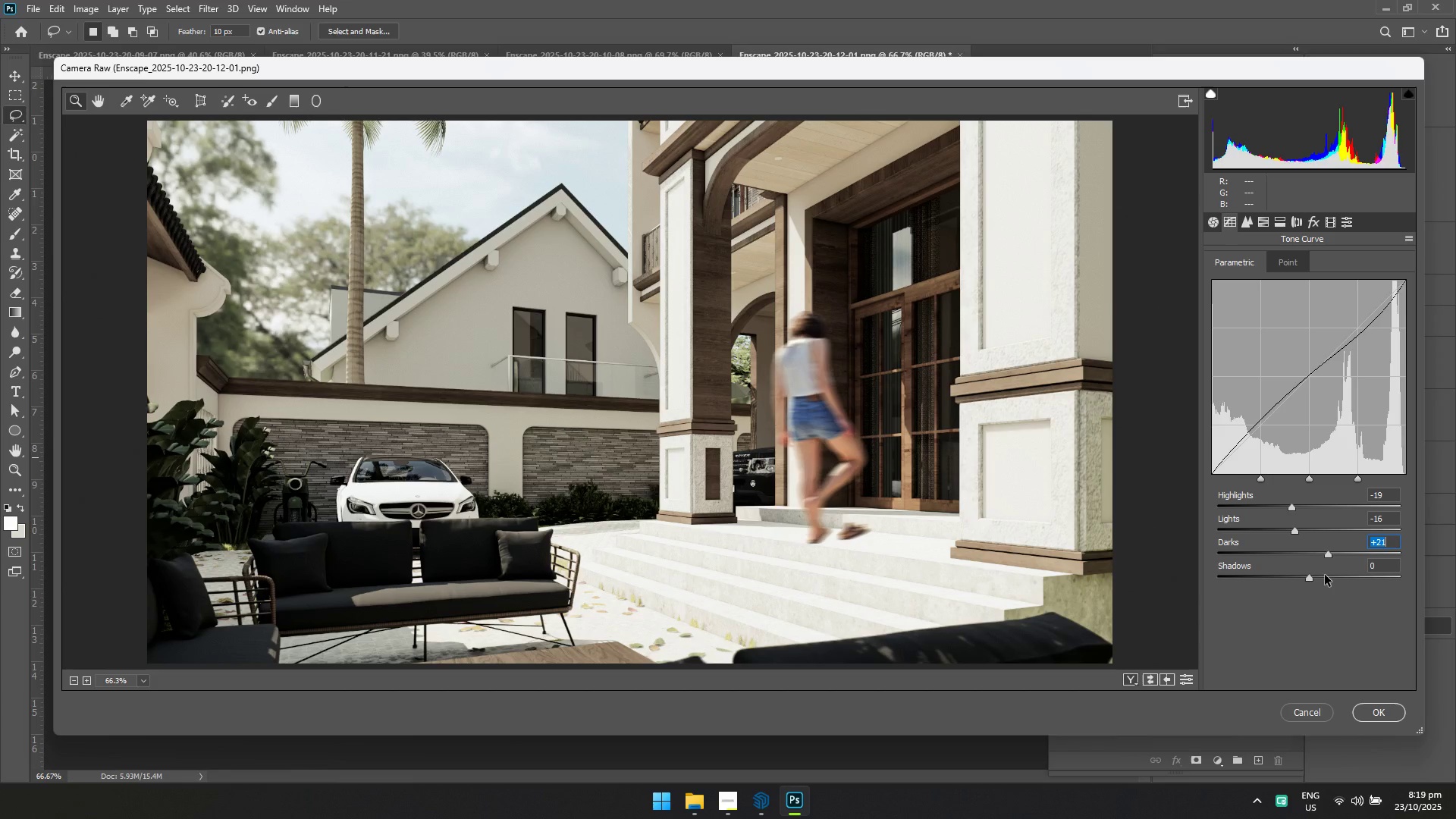 
left_click([1326, 575])
 